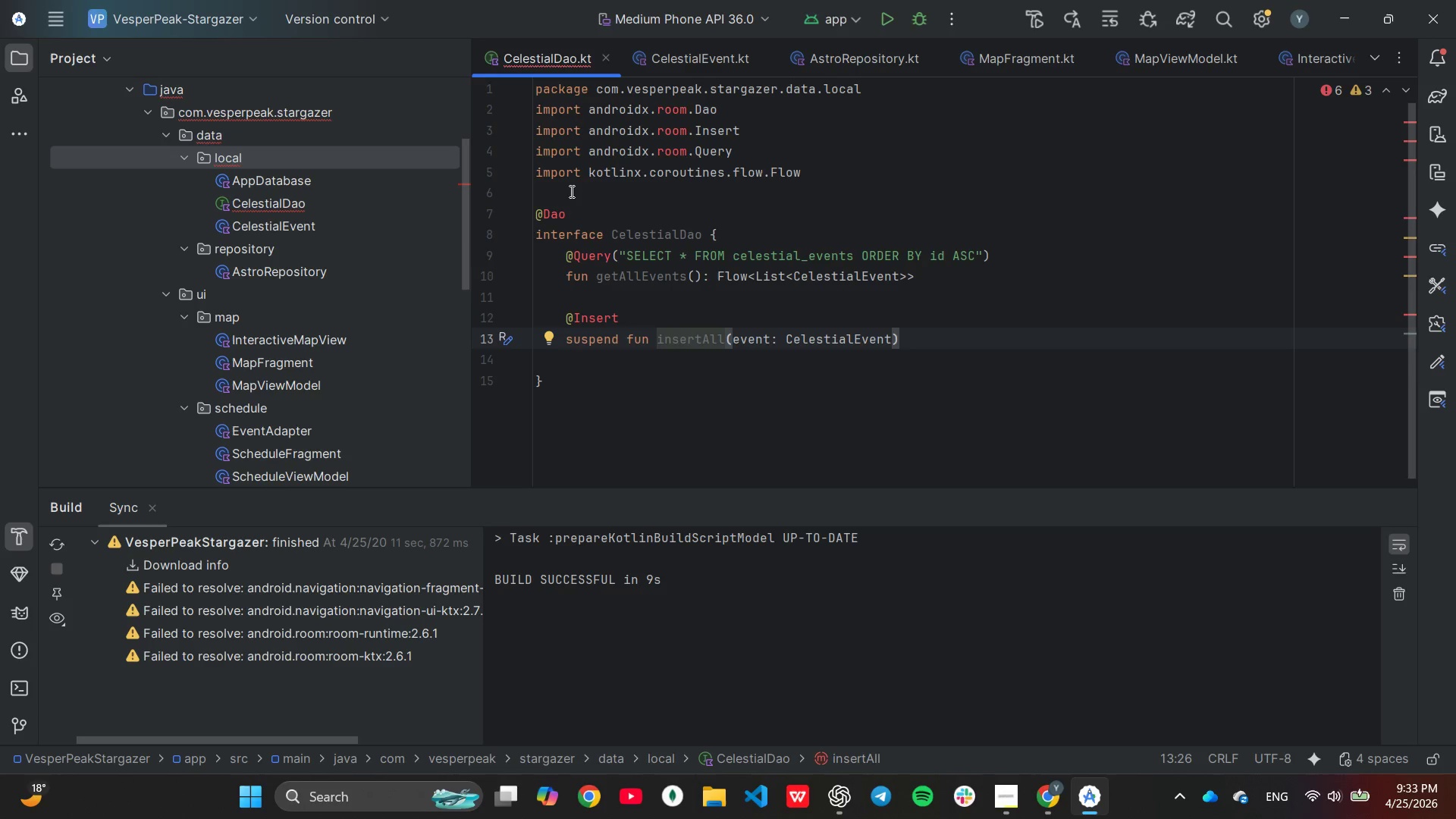 
wait(5.77)
 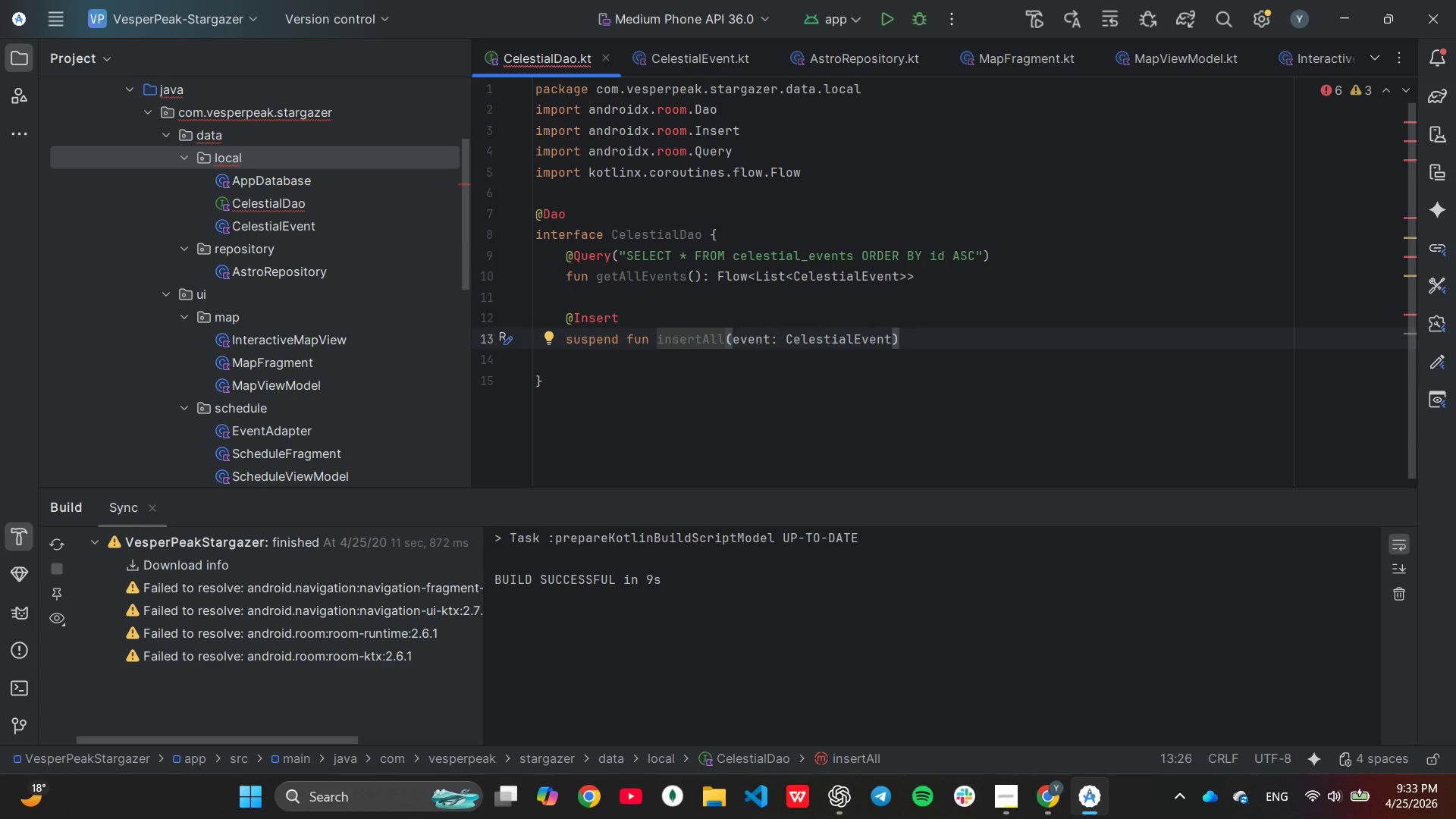 
hold_key(key=ArrowRight, duration=0.67)
 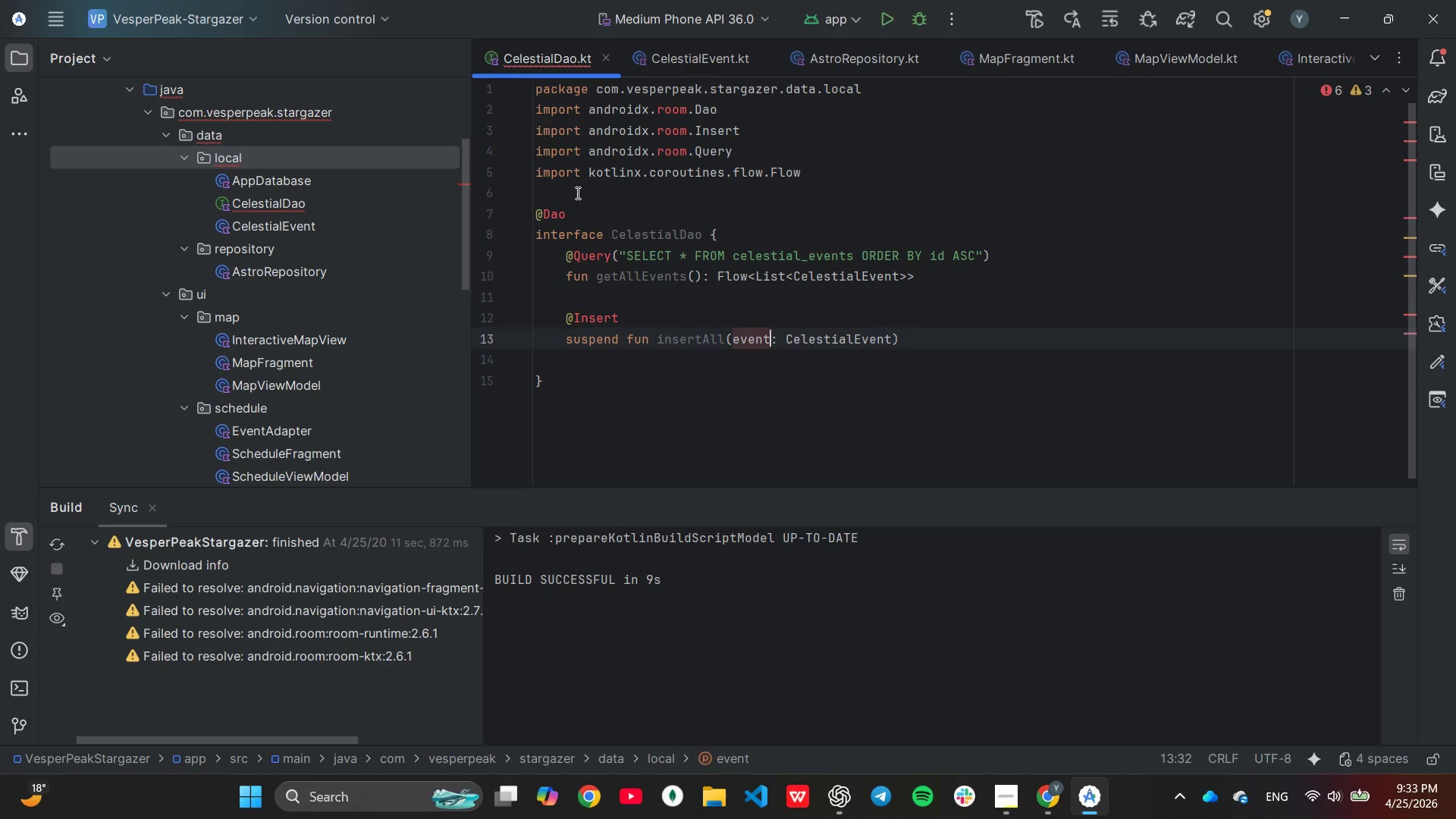 
key(S)
 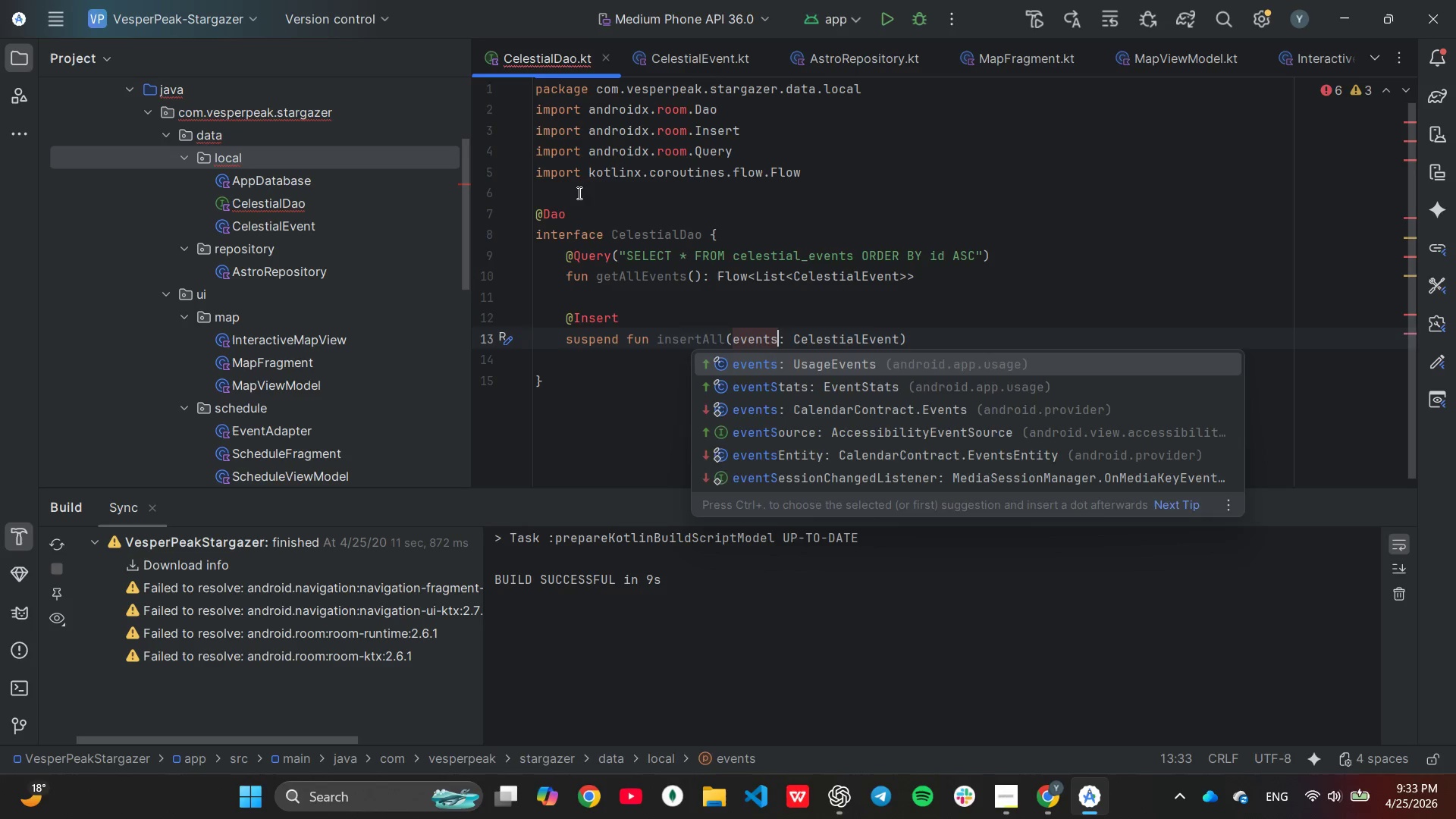 
hold_key(key=ArrowRight, duration=1.01)
 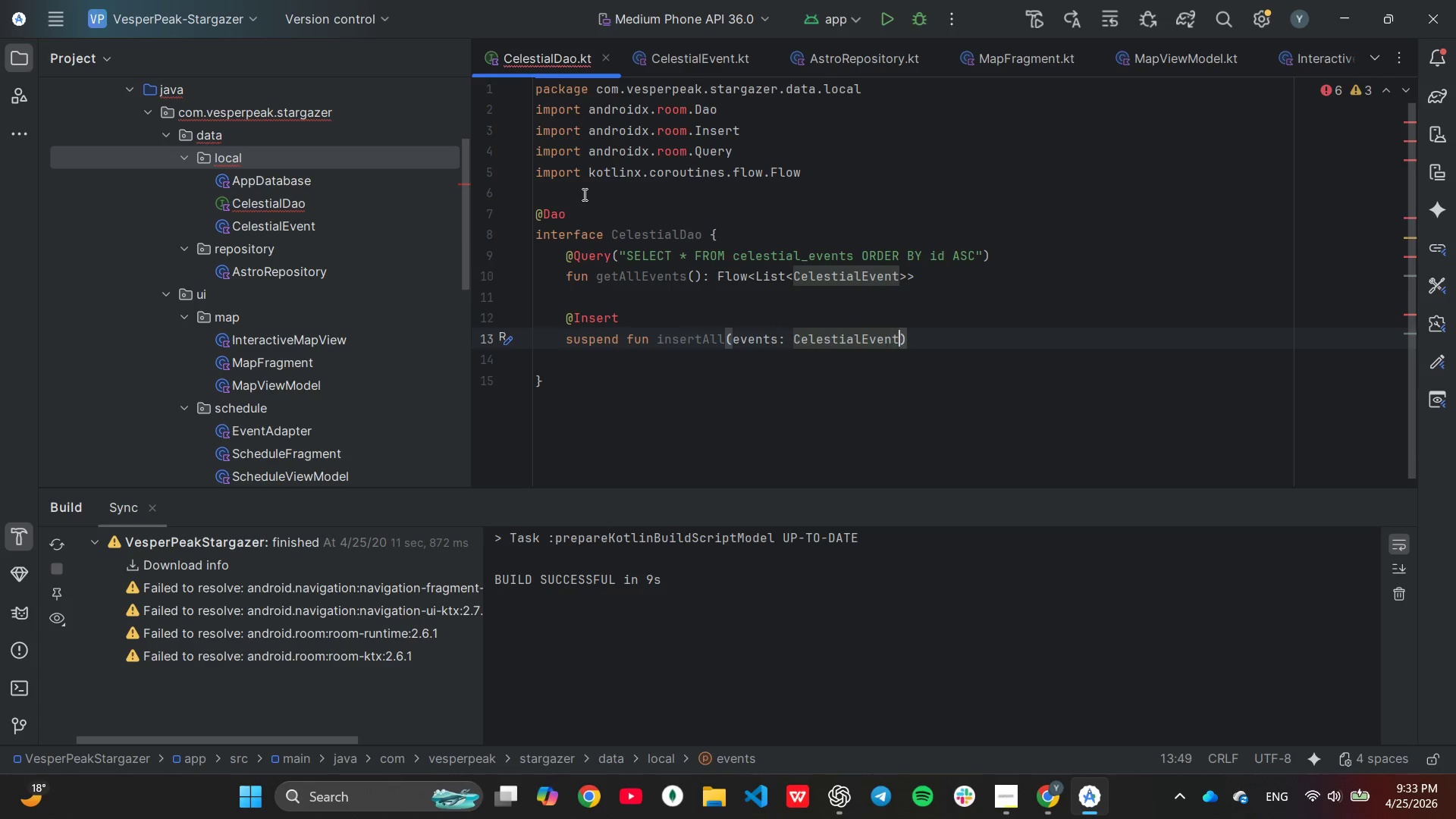 
key(ArrowRight)
 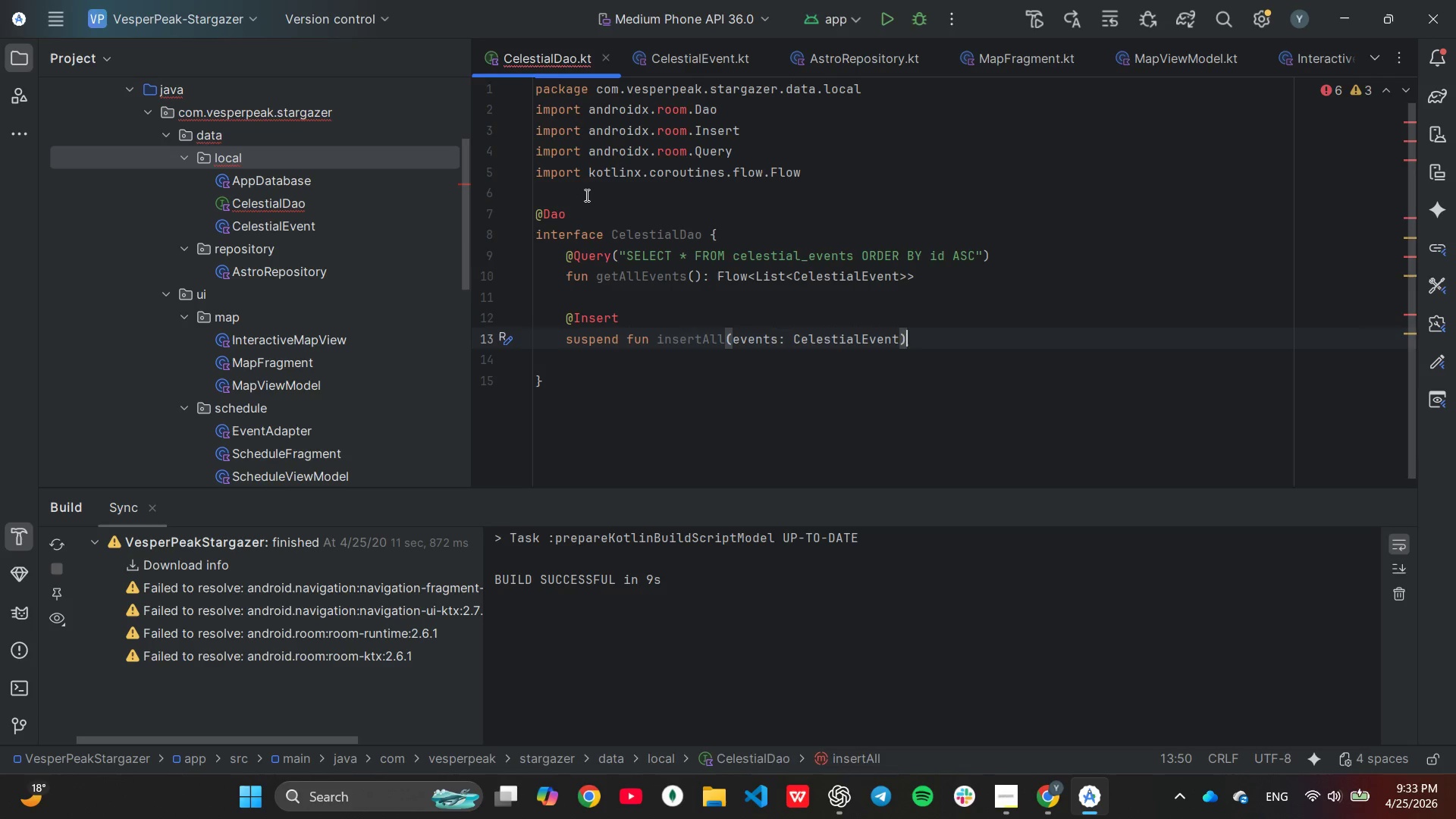 
key(ArrowLeft)
 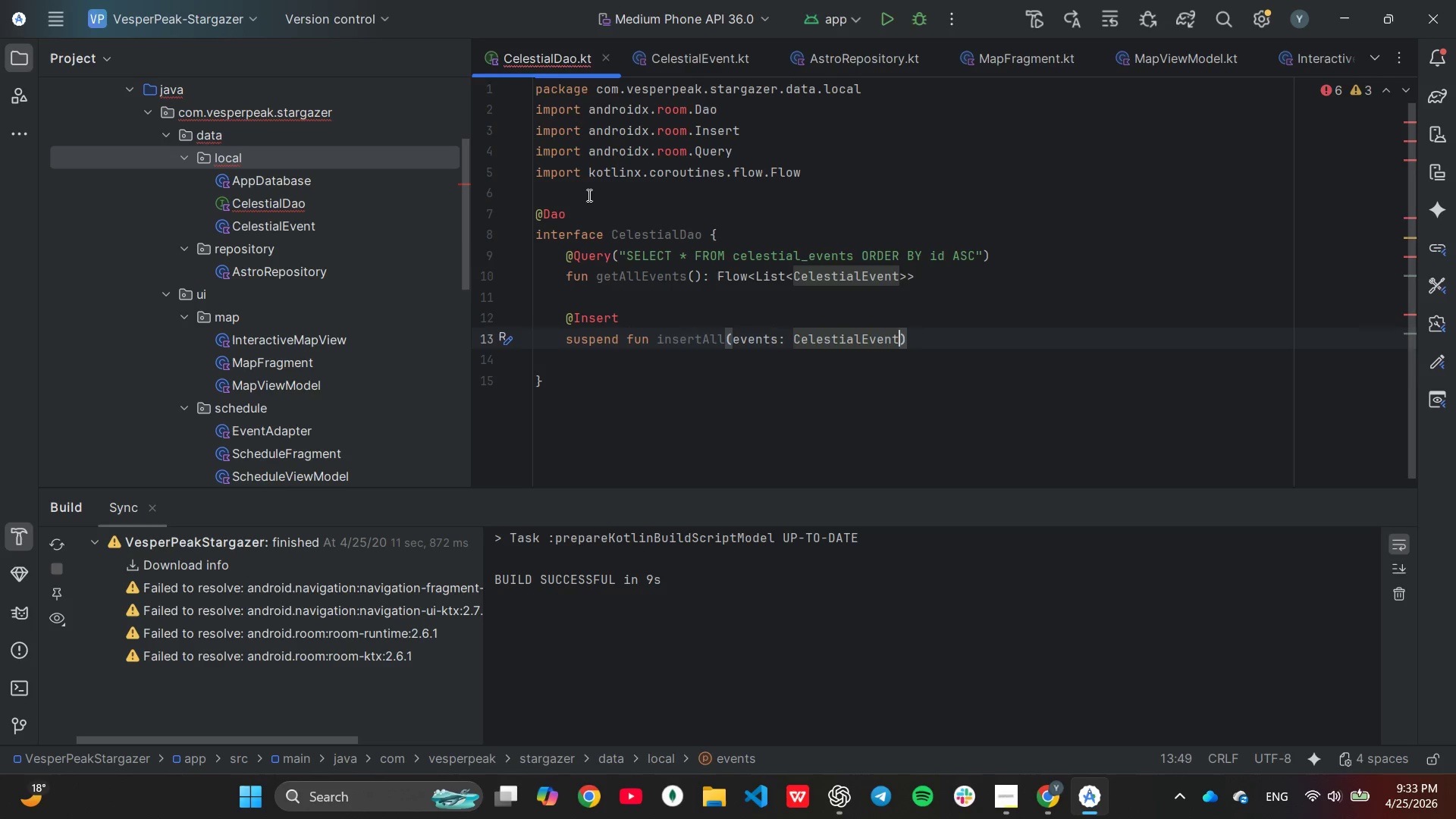 
hold_key(key=Backspace, duration=0.88)
 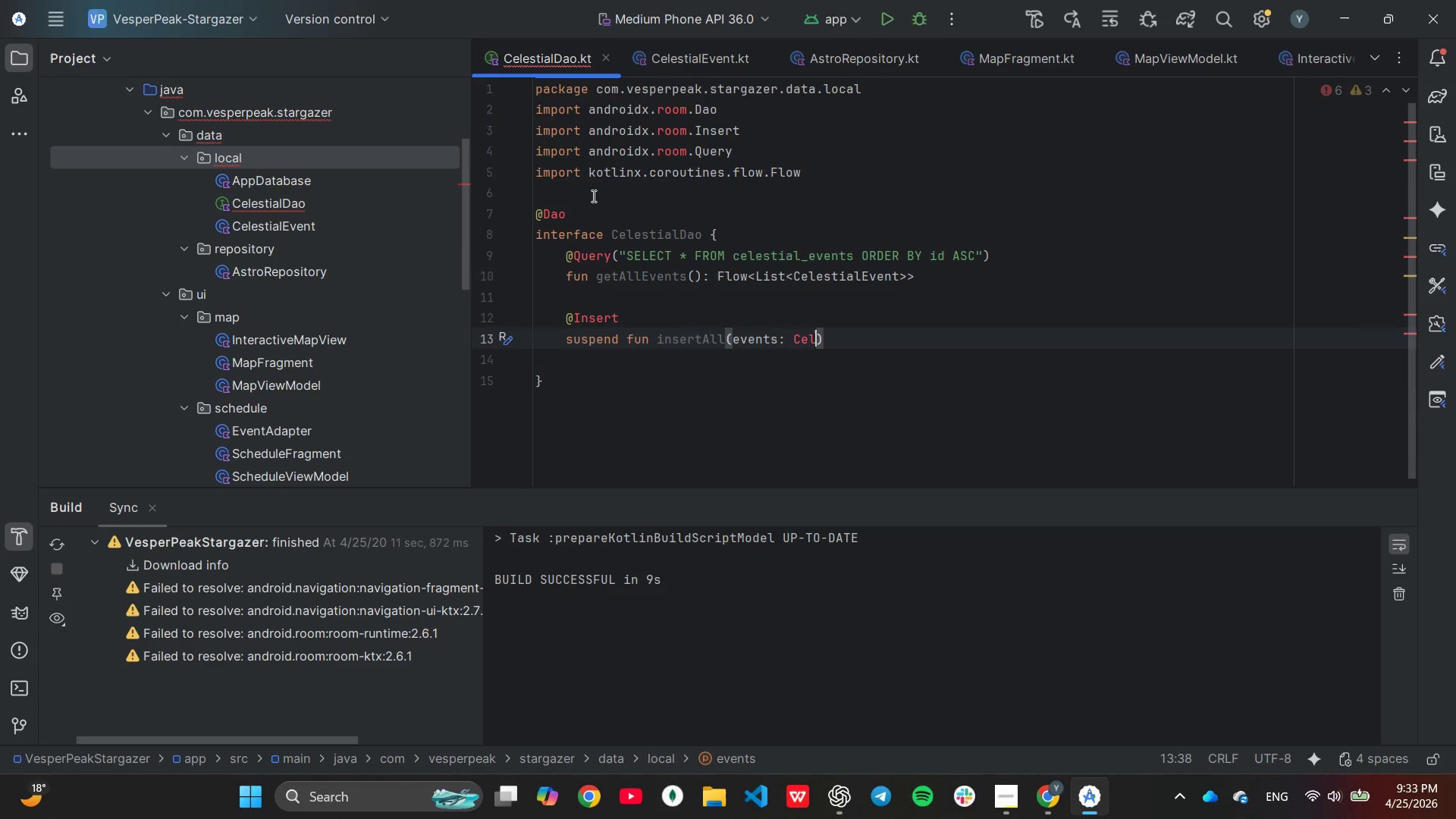 
hold_key(key=Backspace, duration=0.55)
 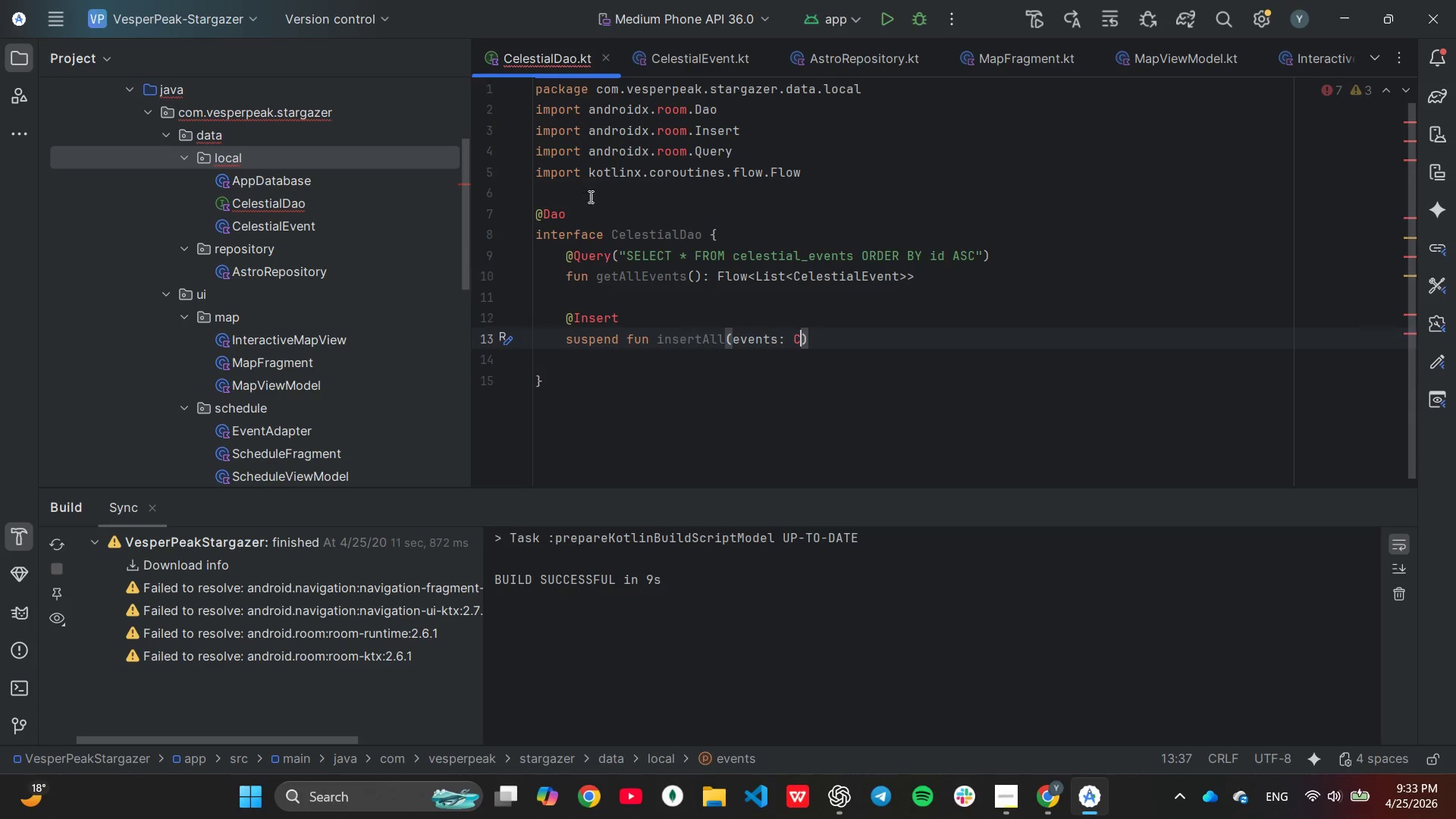 
key(Backspace)
 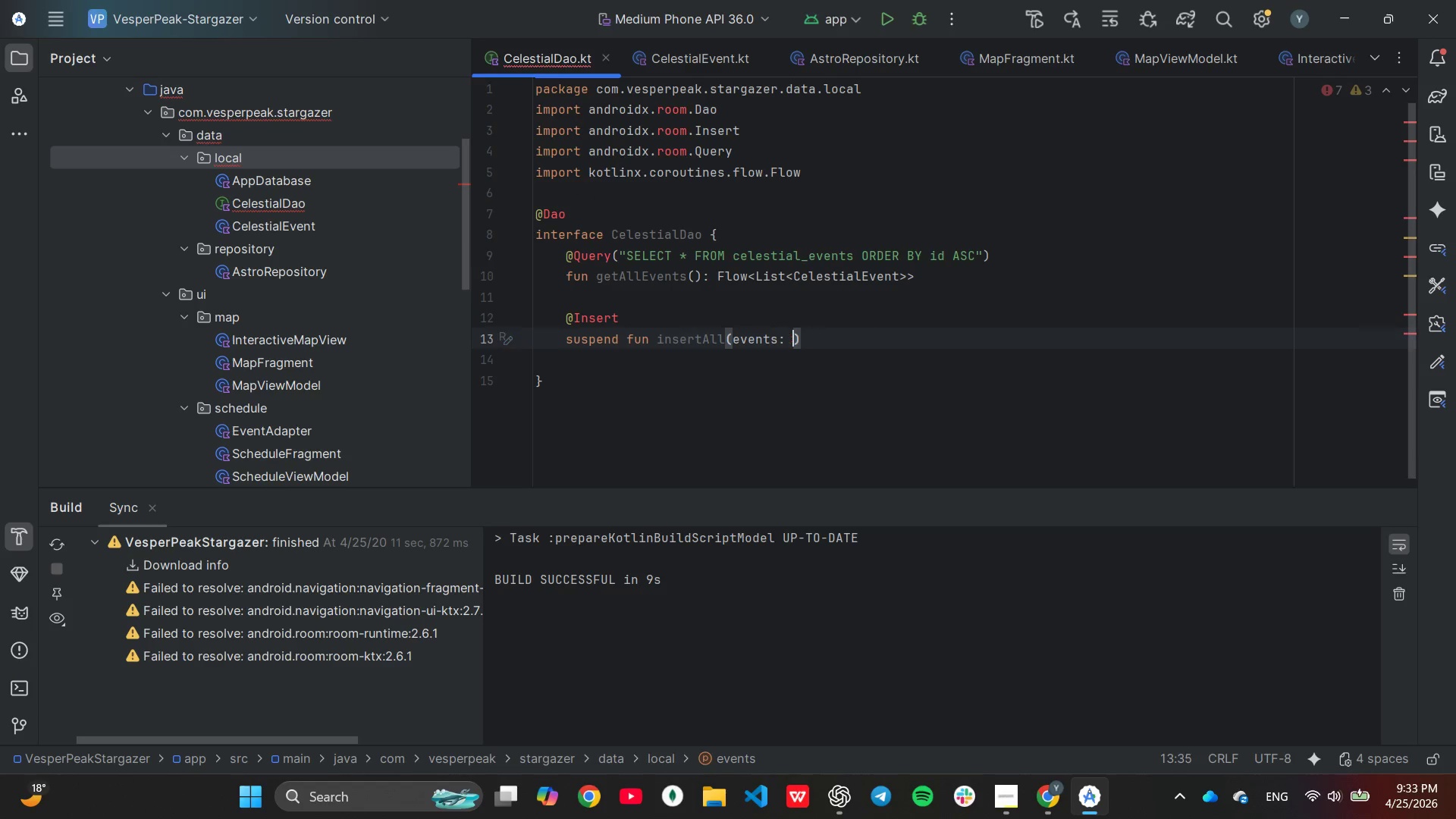 
key(Backspace)
 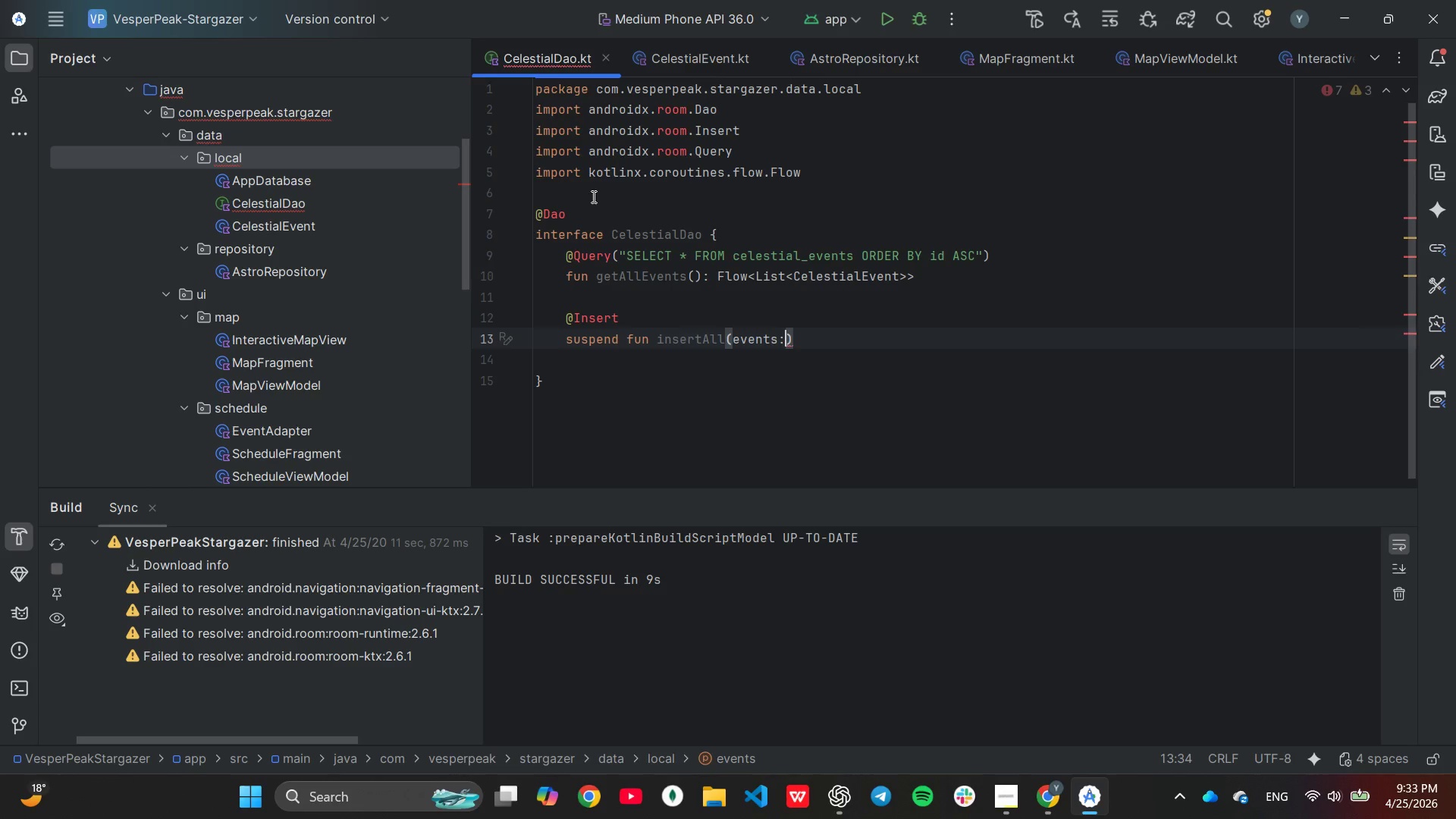 
key(Space)
 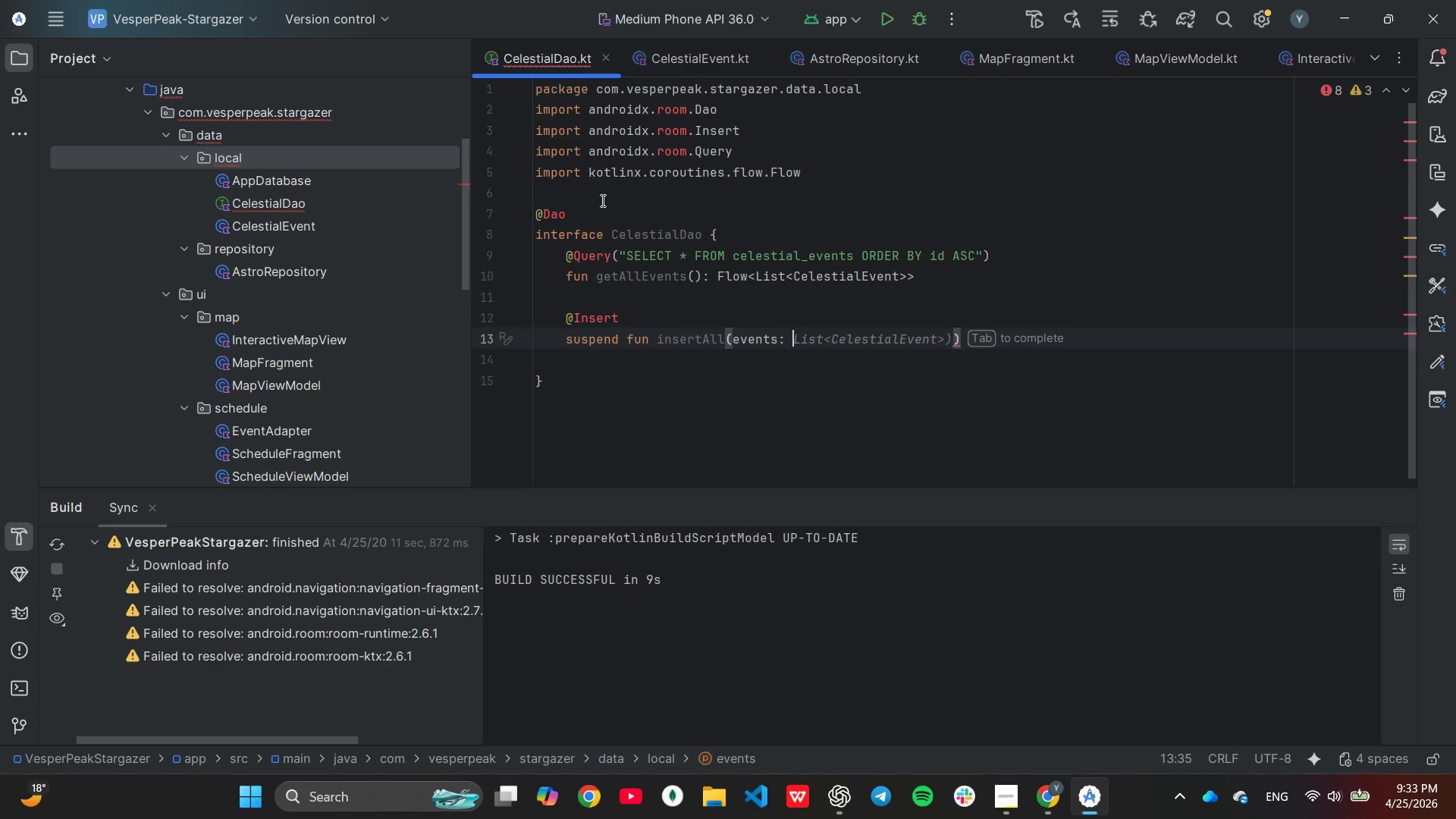 
key(Tab)
 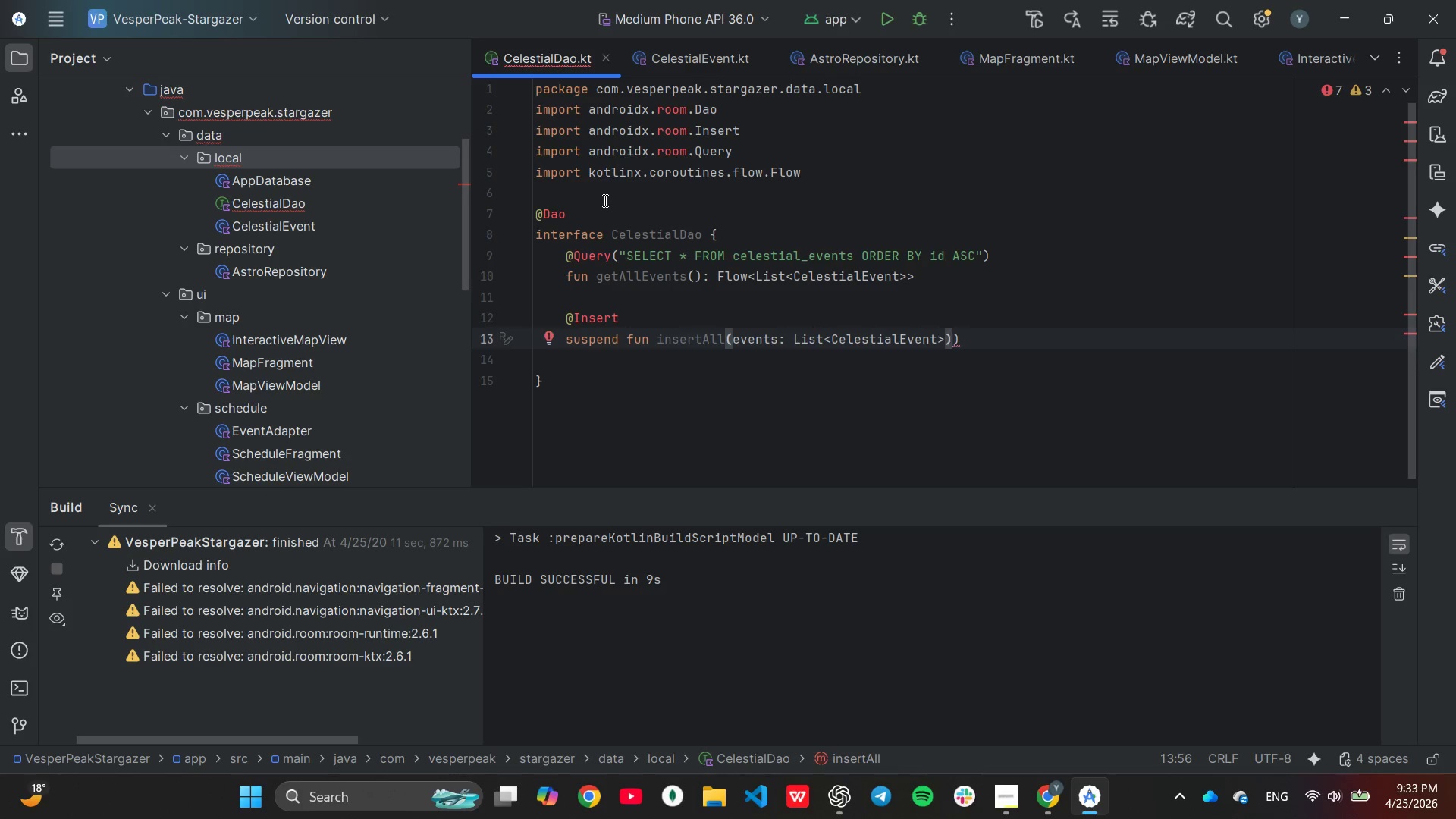 
key(Backspace)
 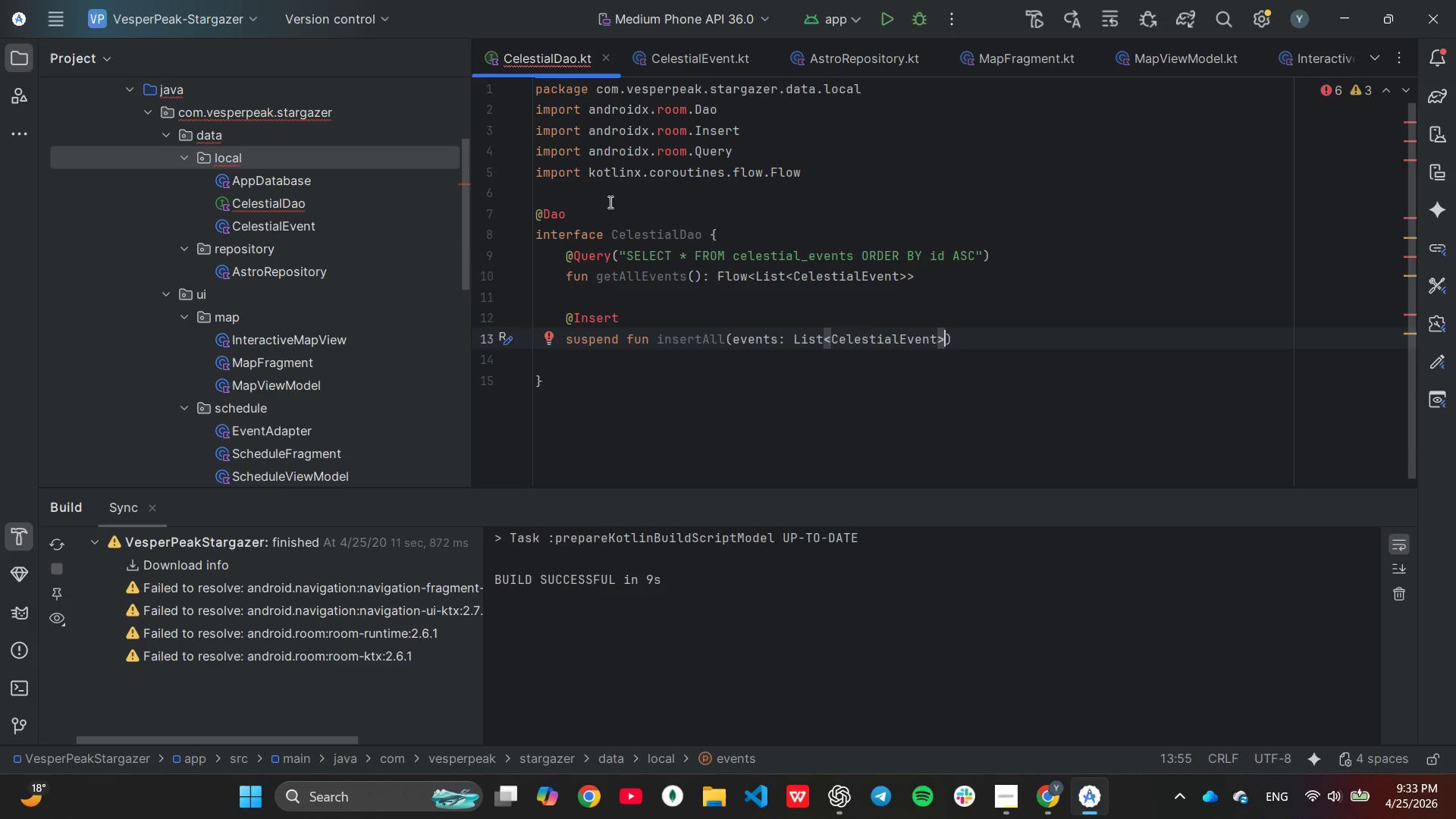 
key(ArrowDown)
 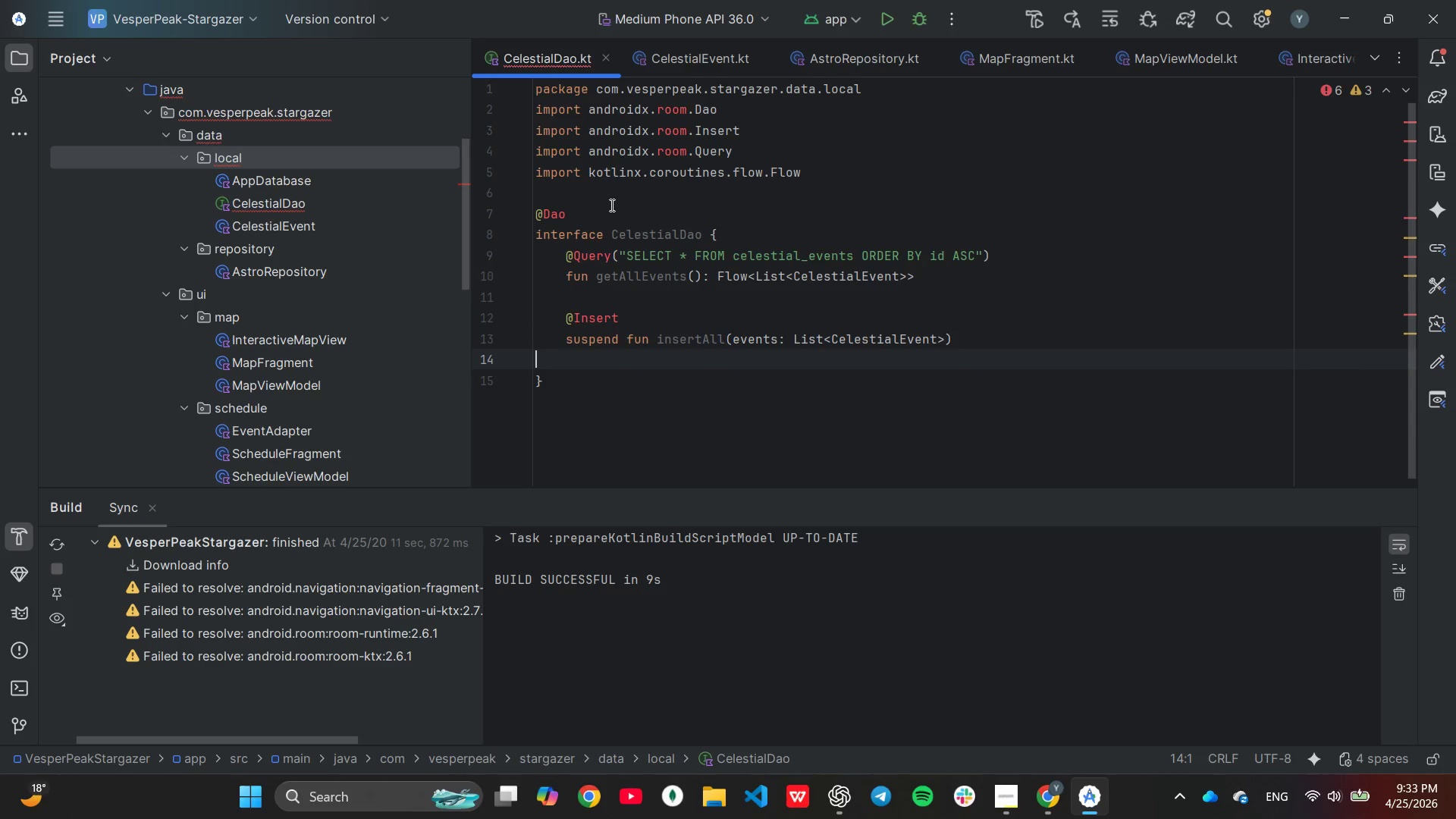 
key(Backspace)
 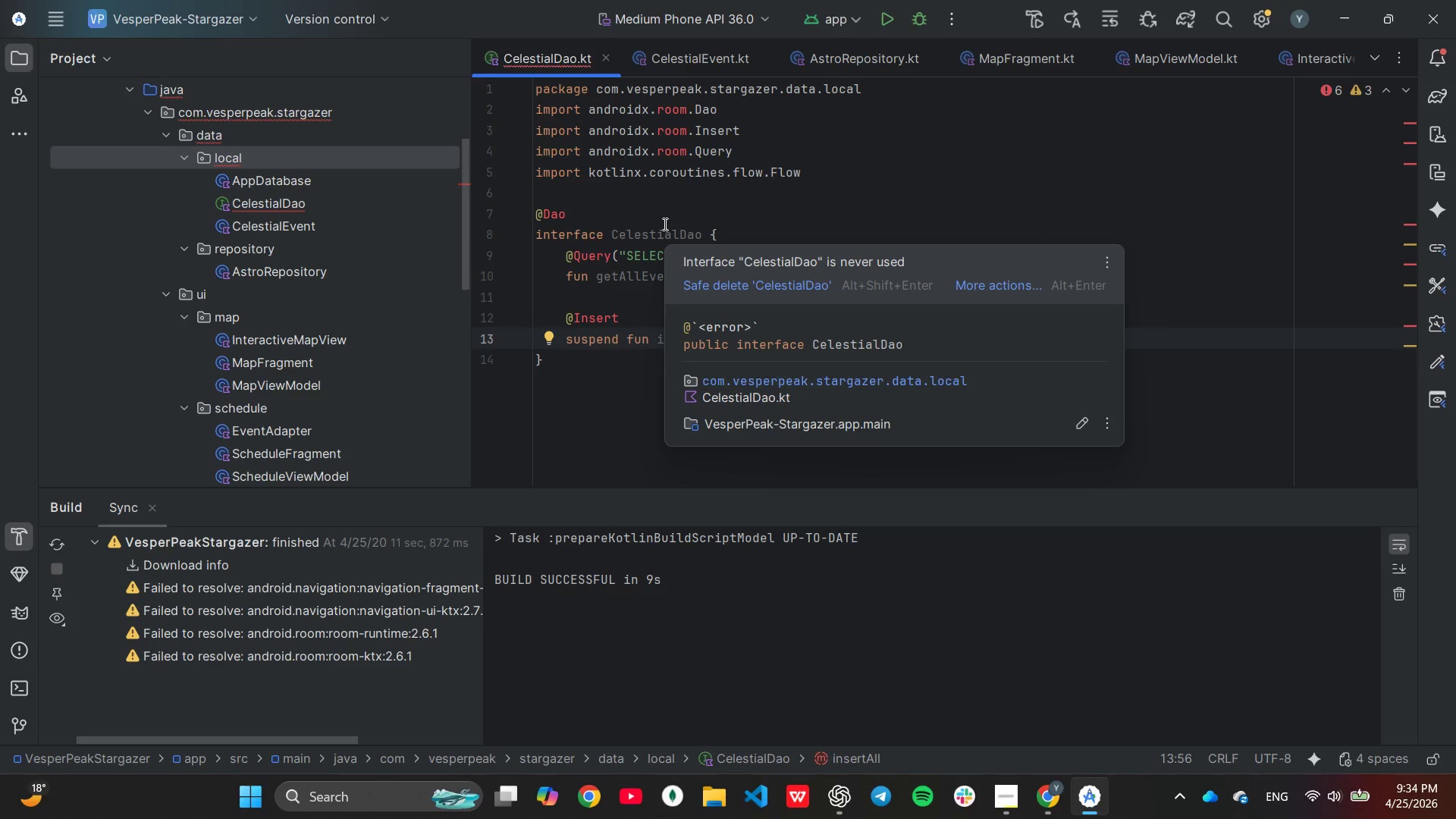 
wait(26.73)
 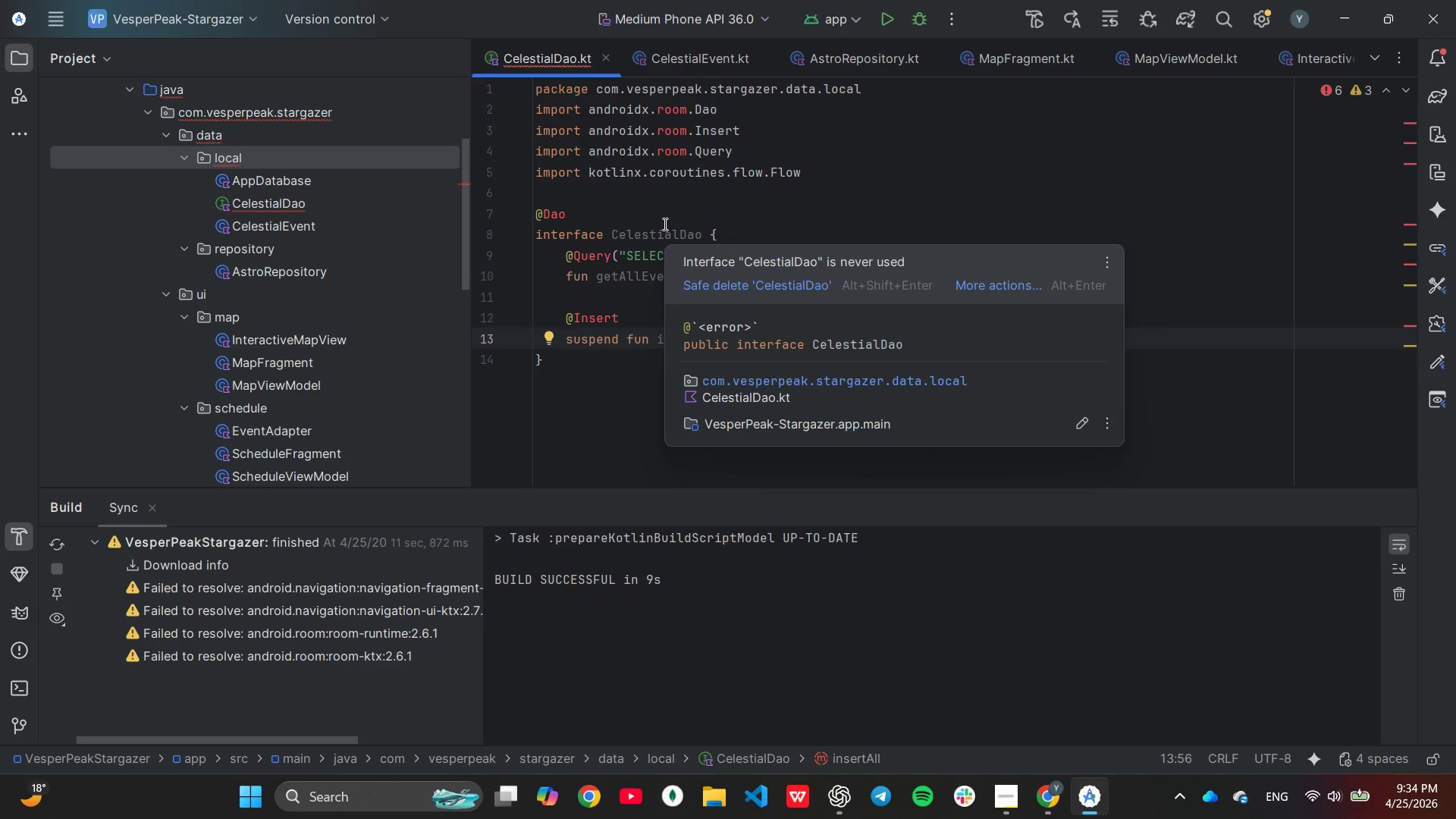 
scroll: coordinate [337, 304], scroll_direction: down, amount: 2.0
 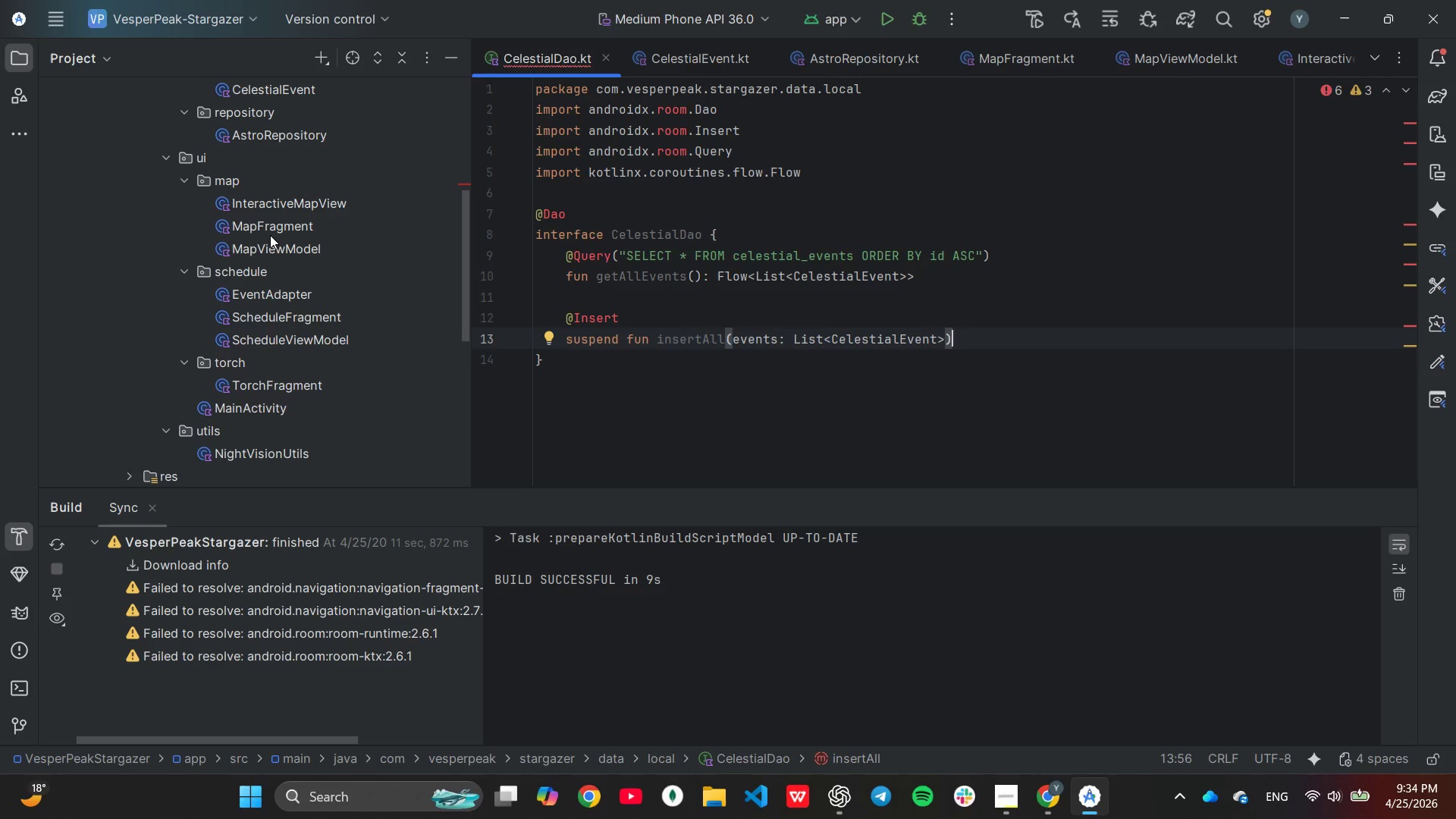 
double_click([265, 199])
 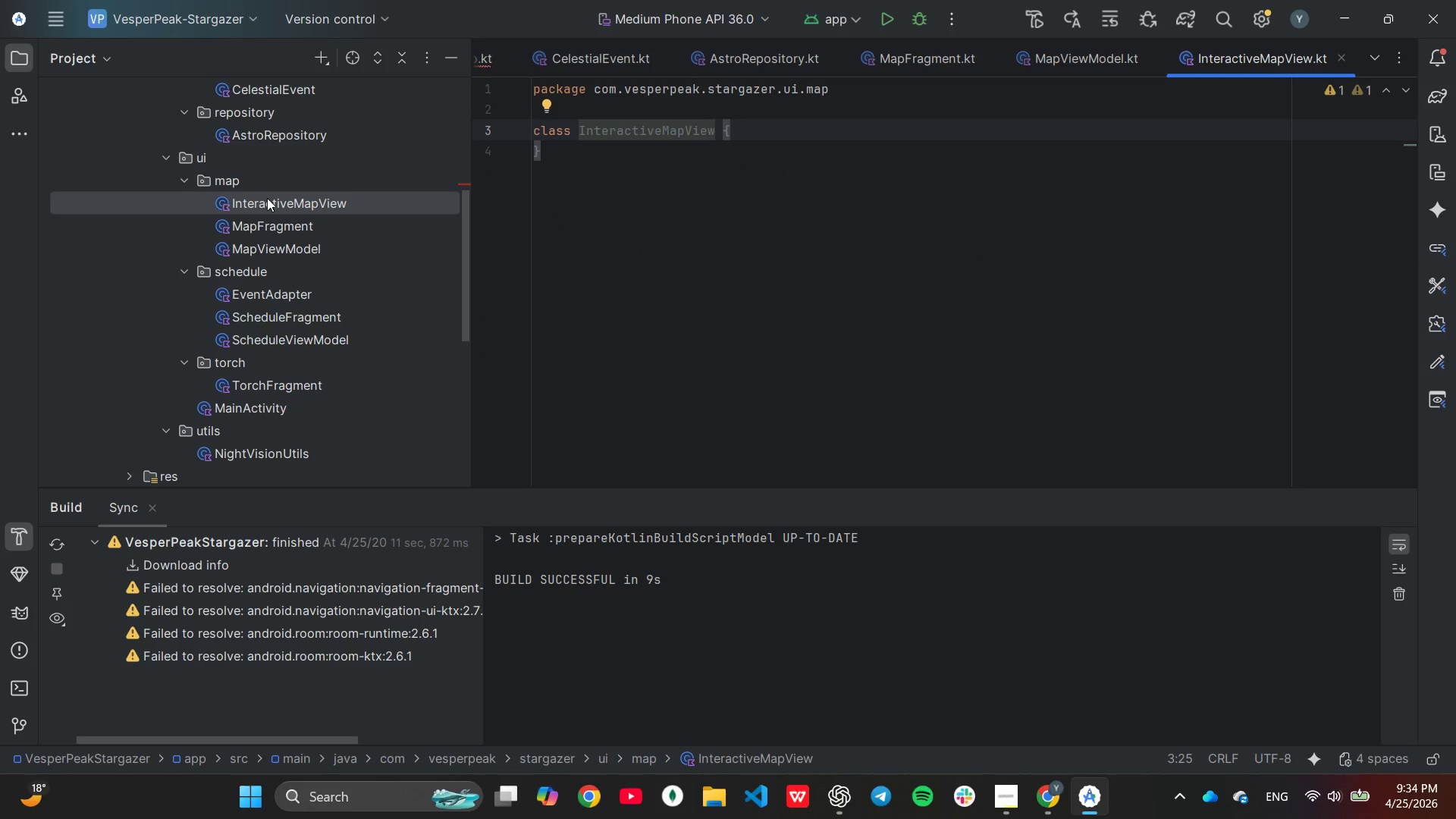 
left_click([268, 198])
 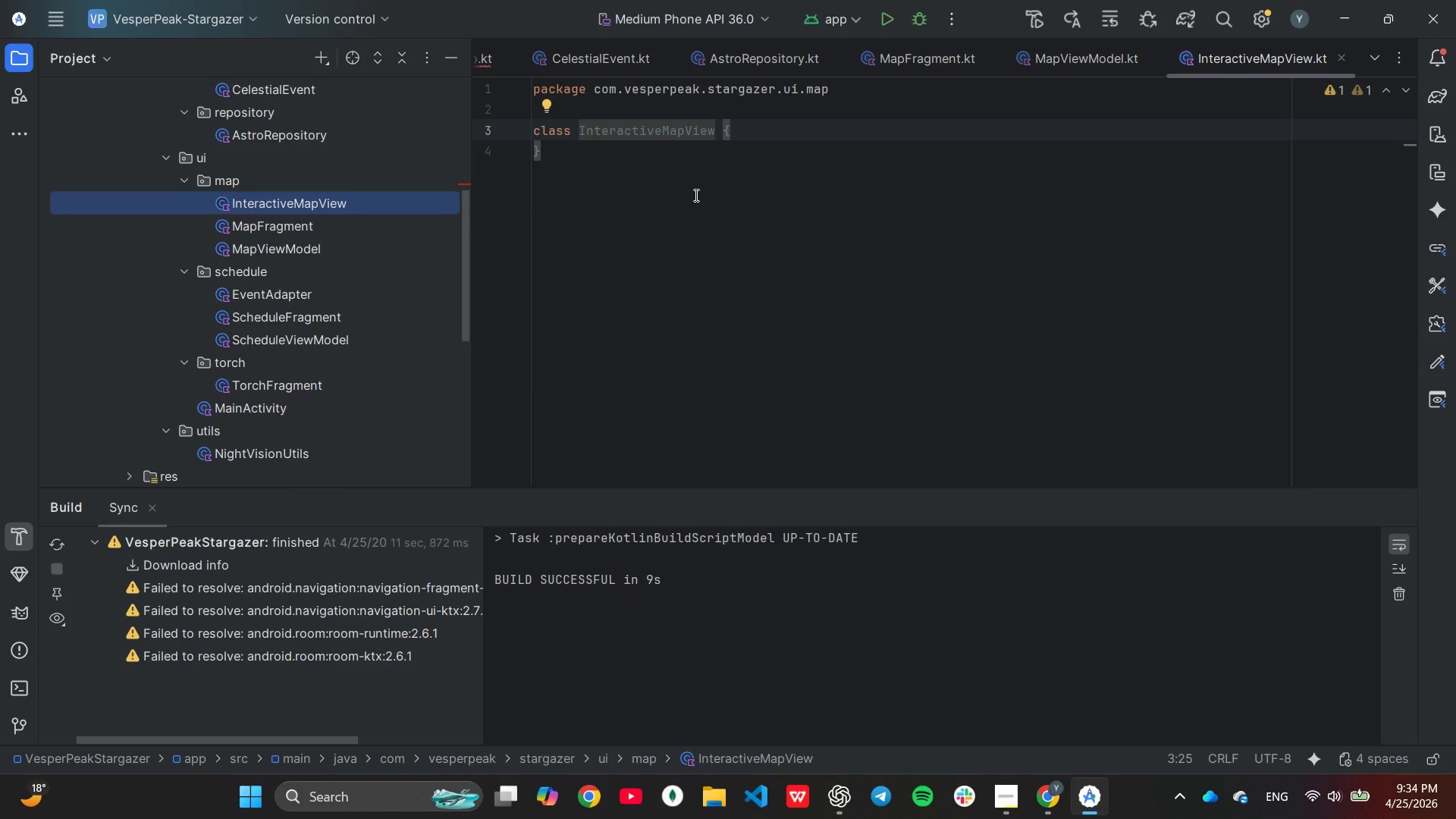 
wait(5.94)
 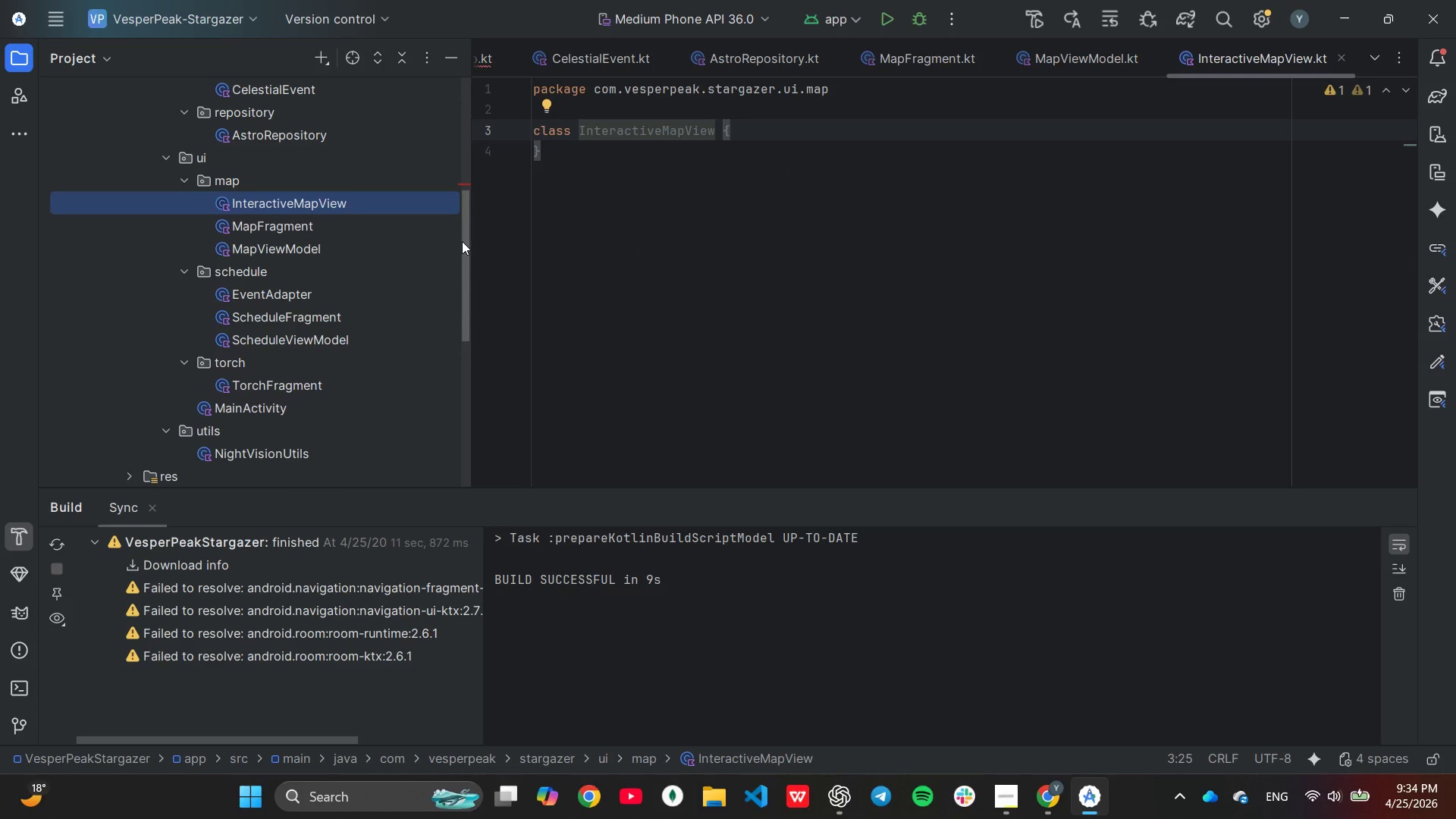 
left_click([691, 203])
 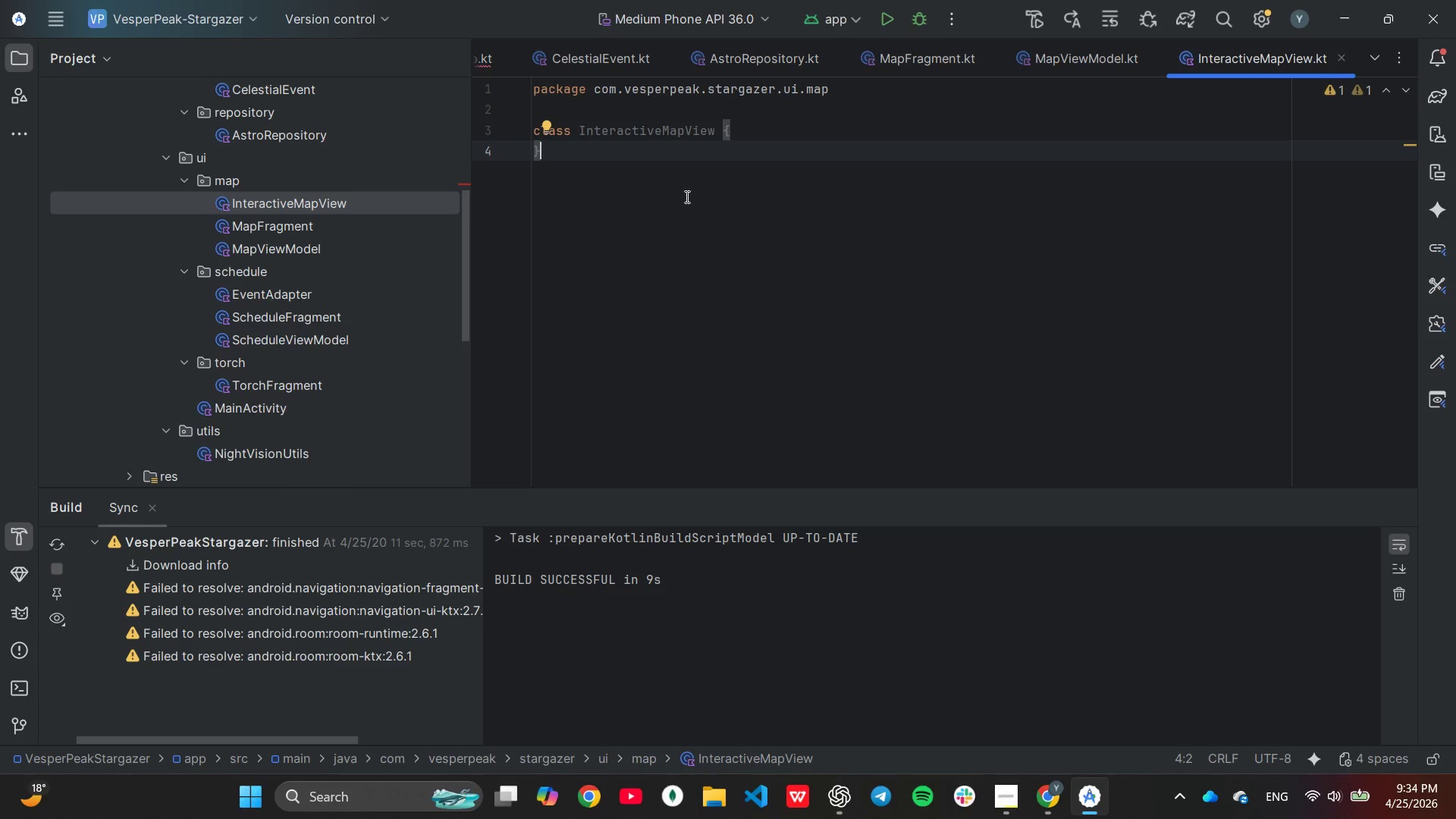 
left_click([639, 117])
 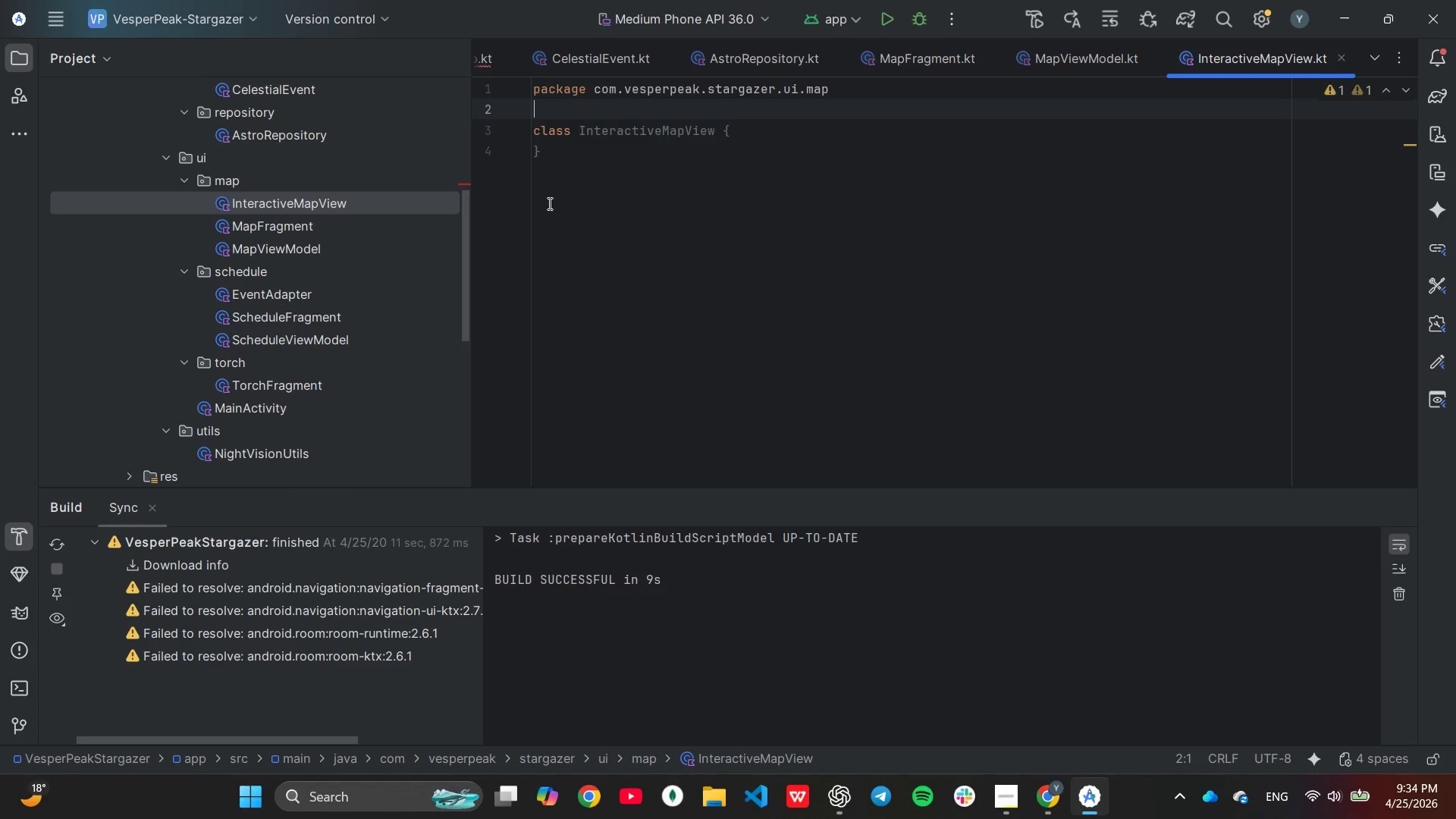 
type(im)
 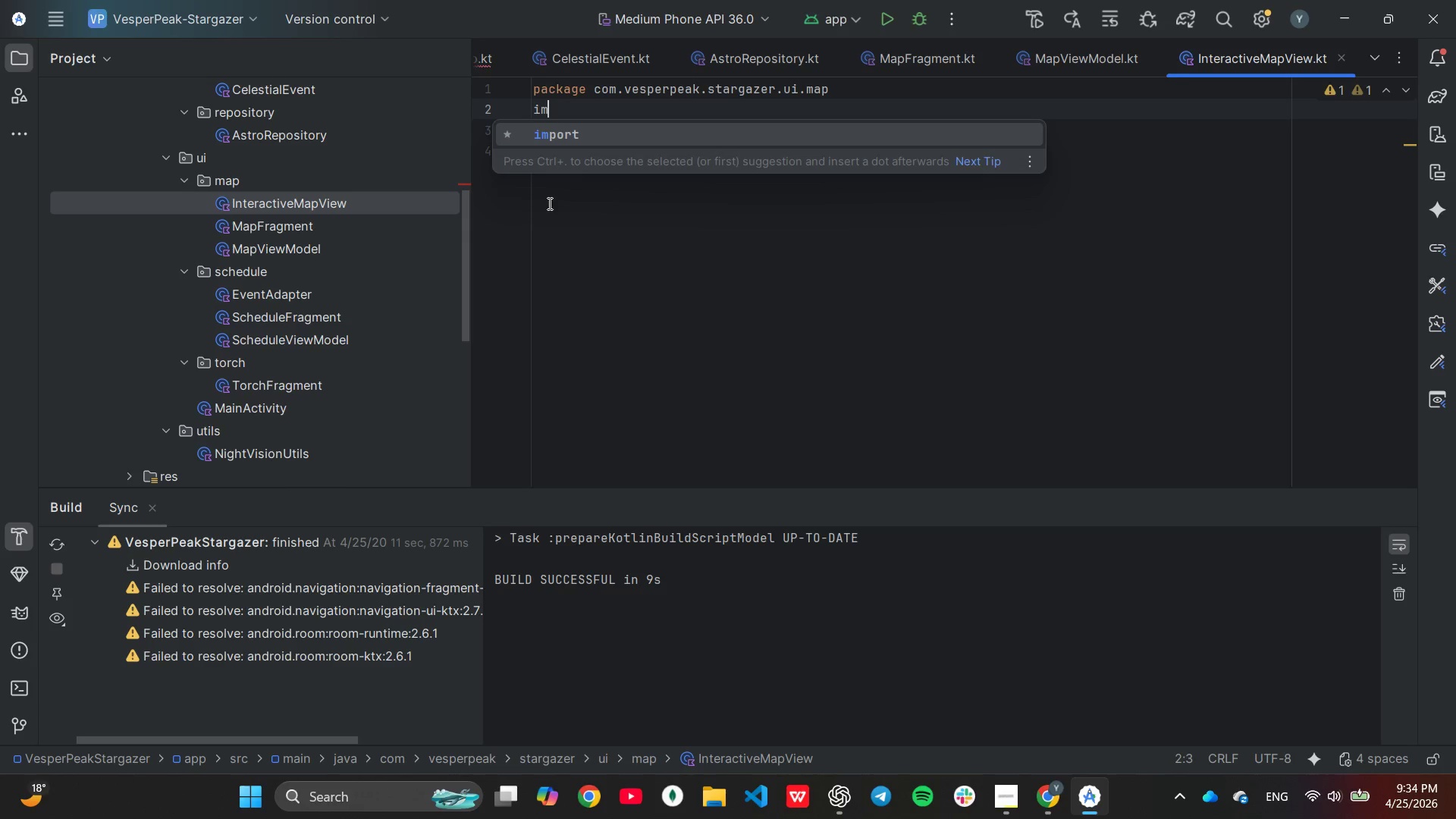 
key(Enter)
 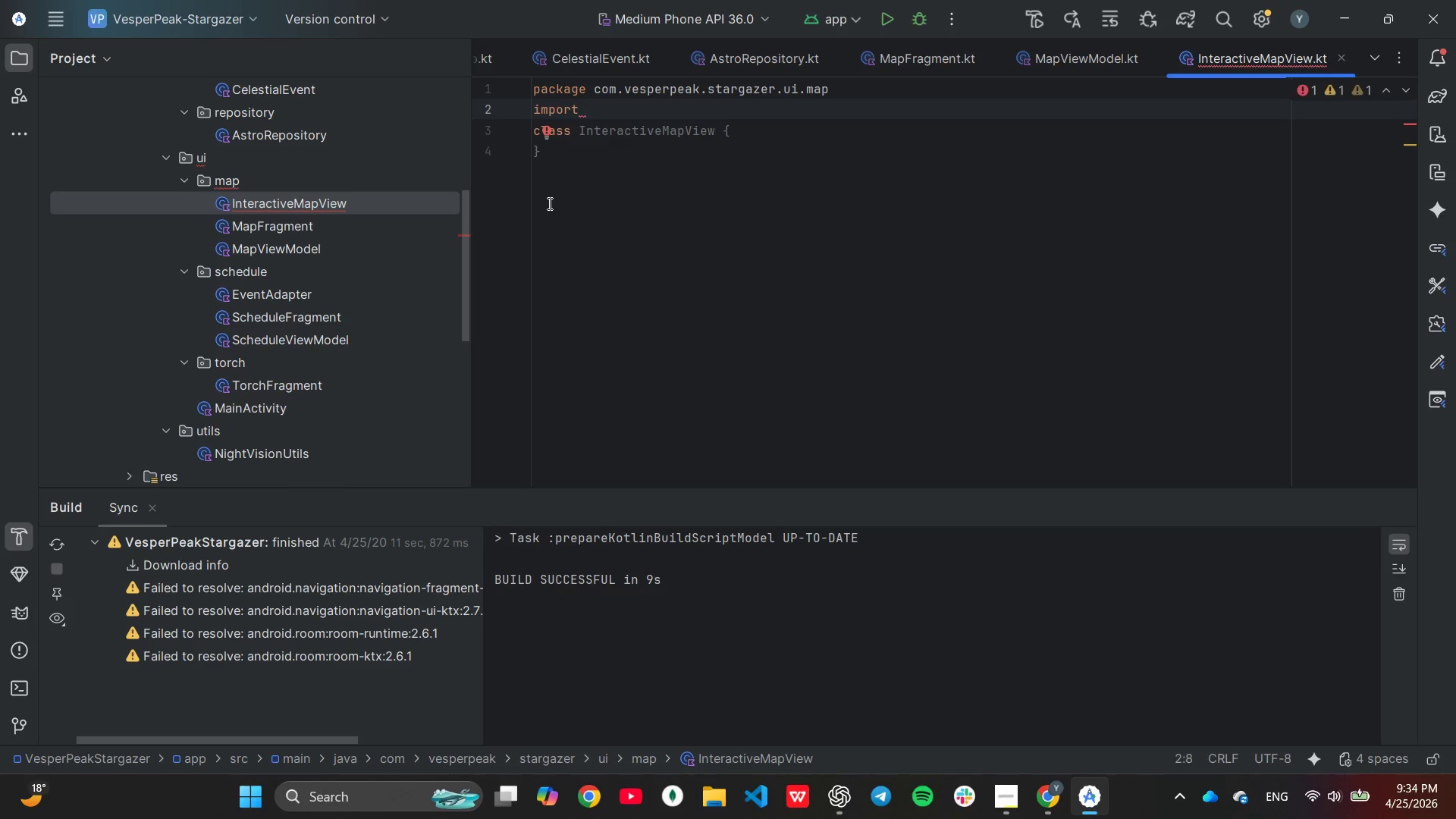 
type(ad)
key(Backspace)
type(ndroi)
 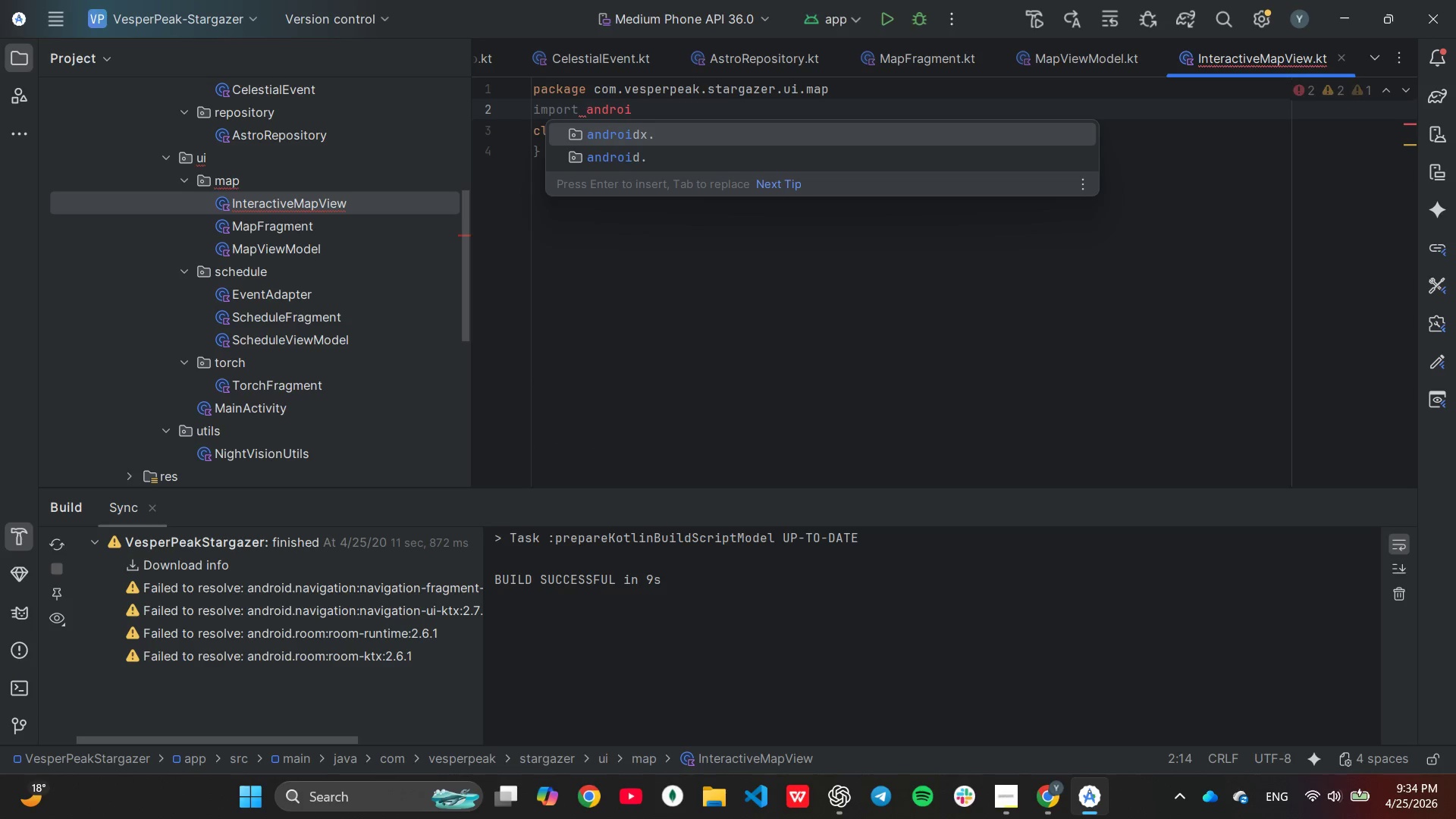 
key(ArrowDown)
 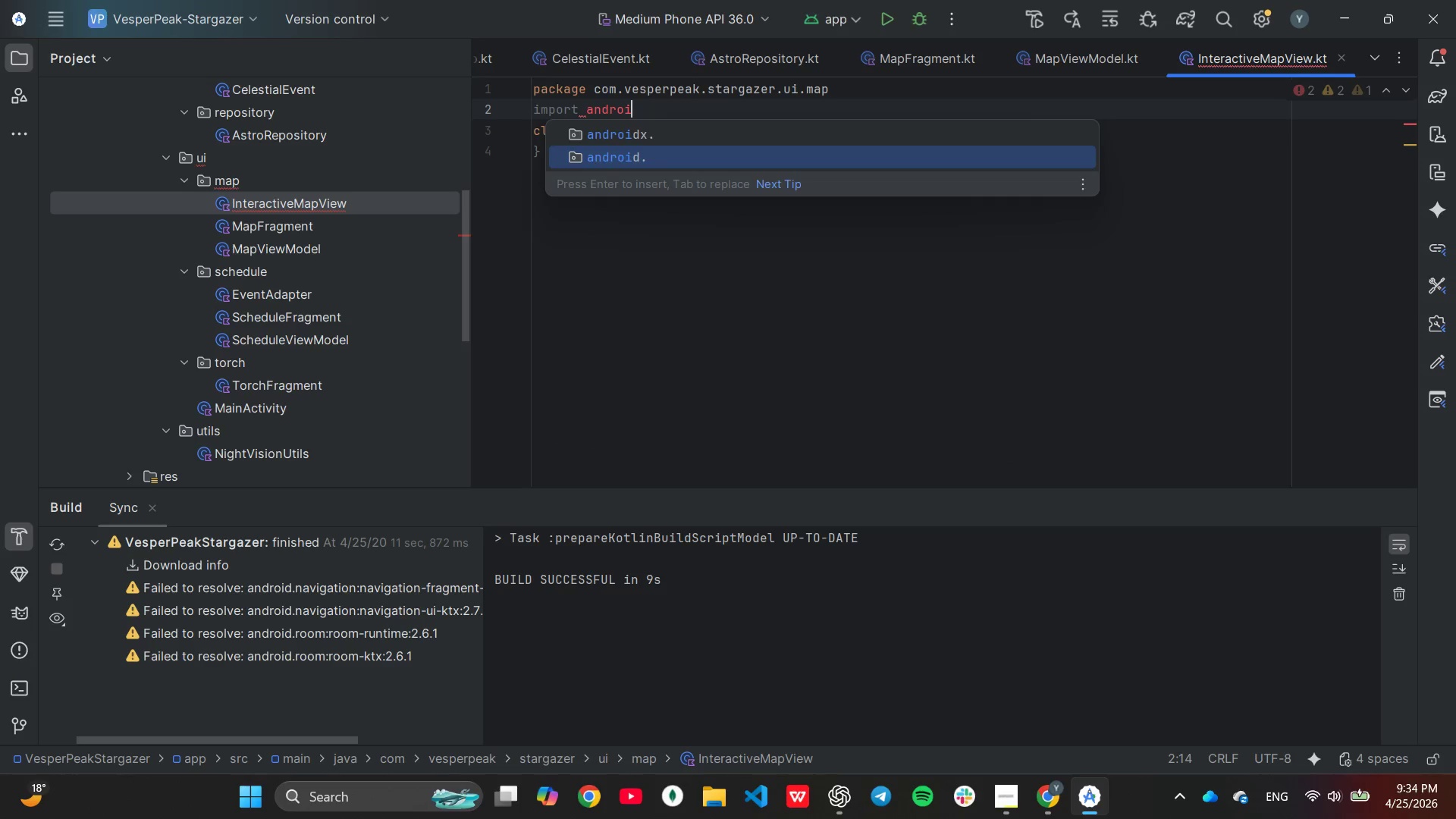 
key(Enter)
 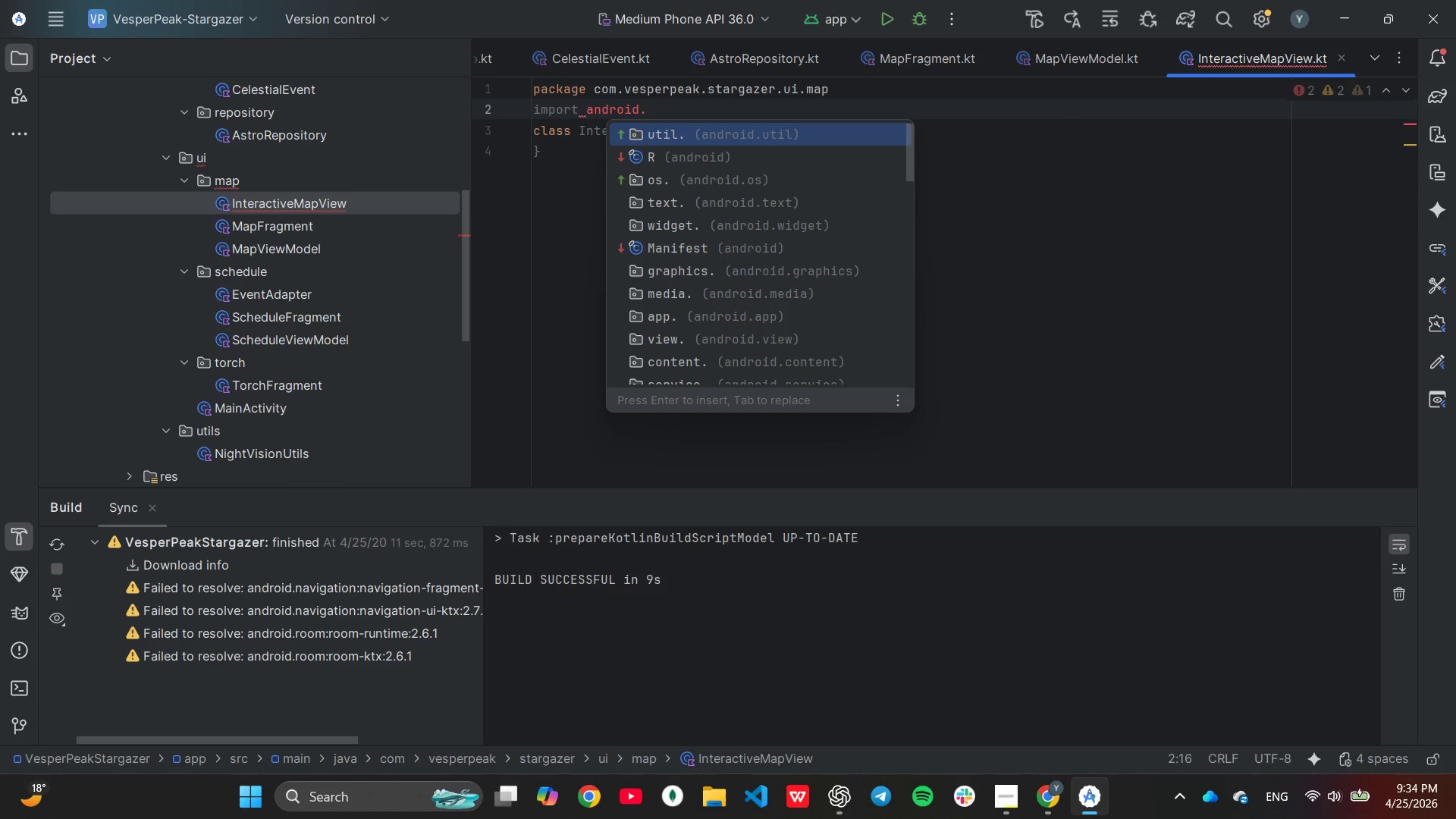 
key(C)
 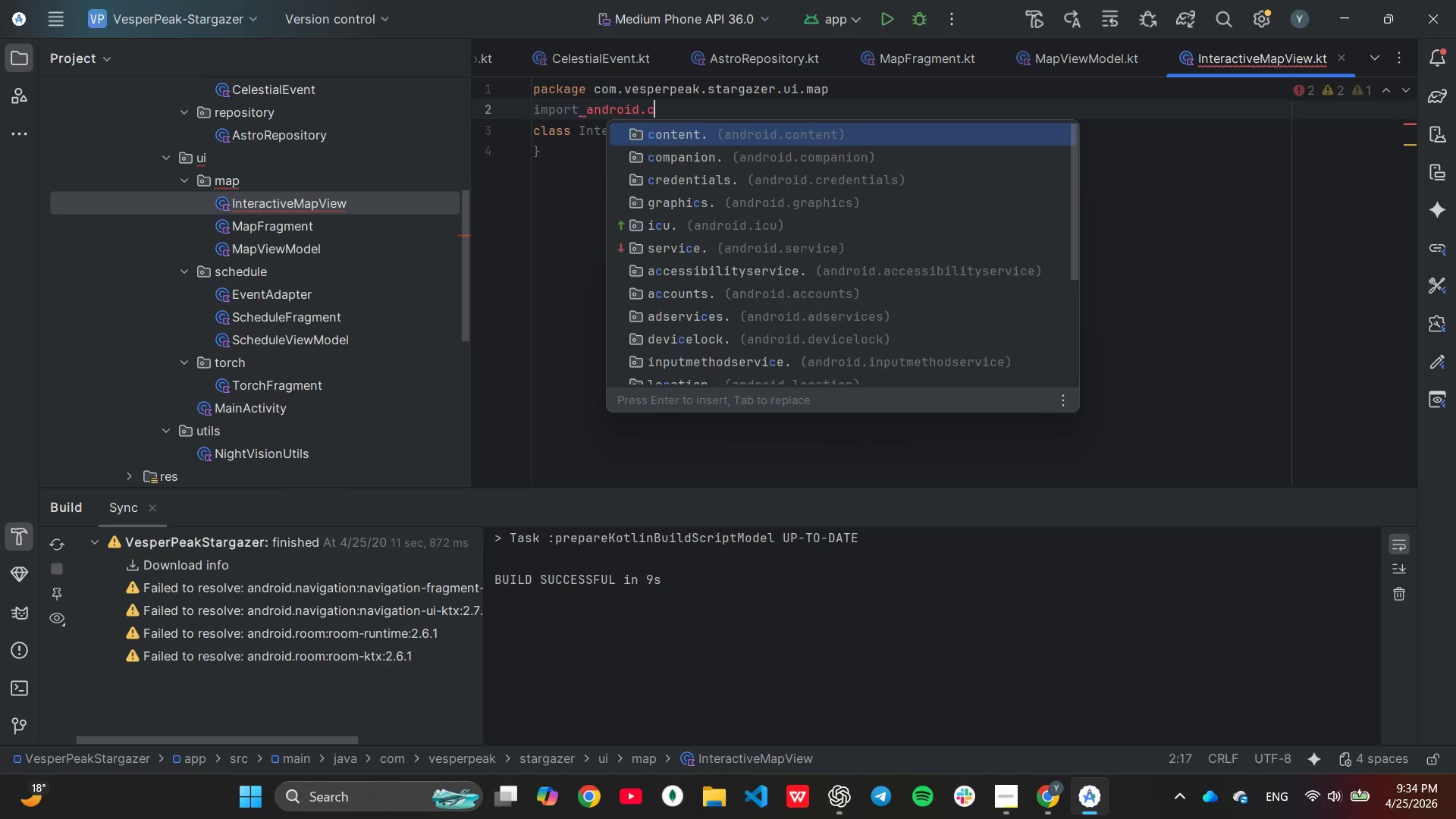 
key(Enter)
 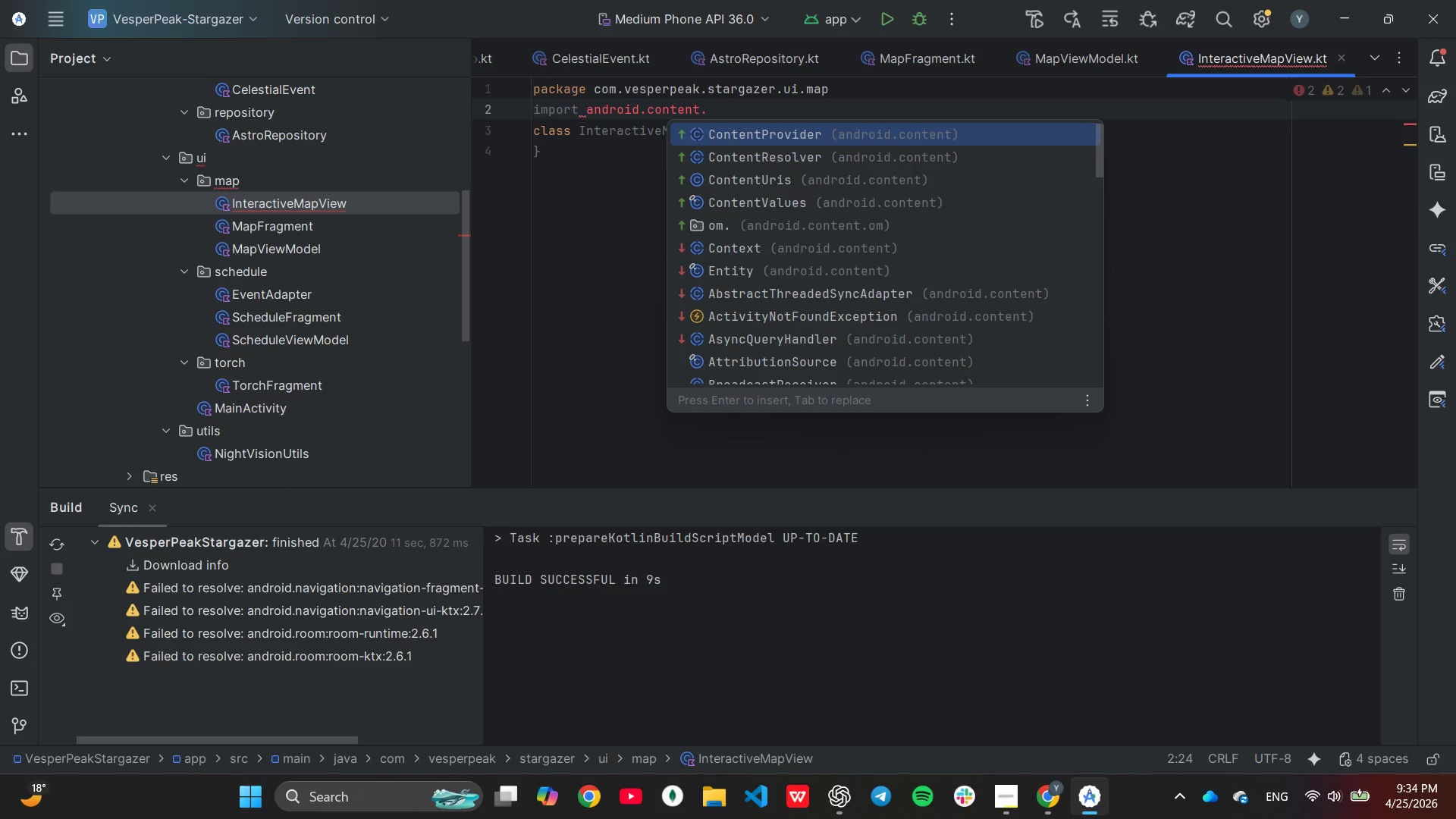 
hold_key(key=ArrowDown, duration=0.69)
 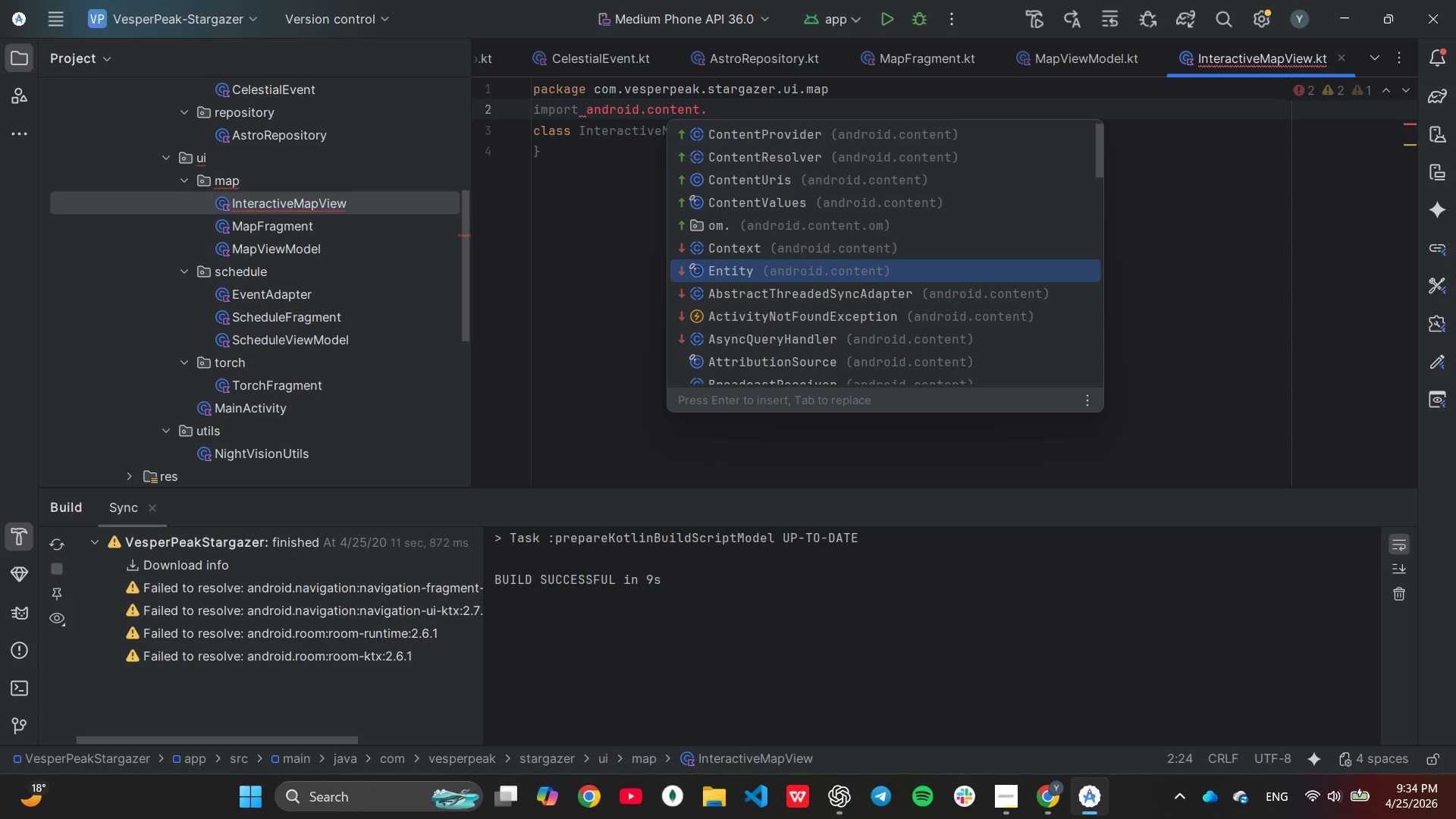 
key(ArrowUp)
 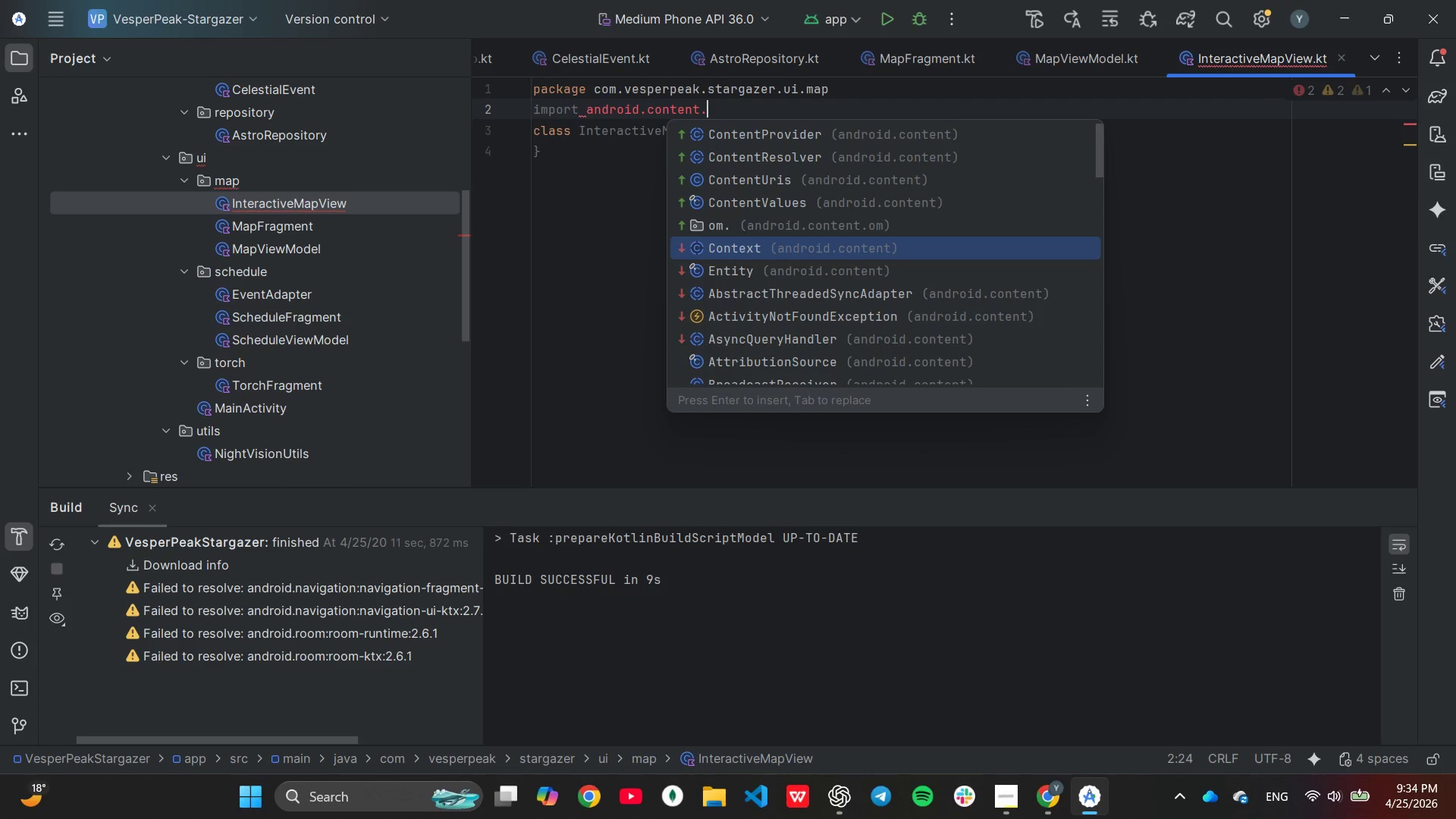 
key(Enter)
 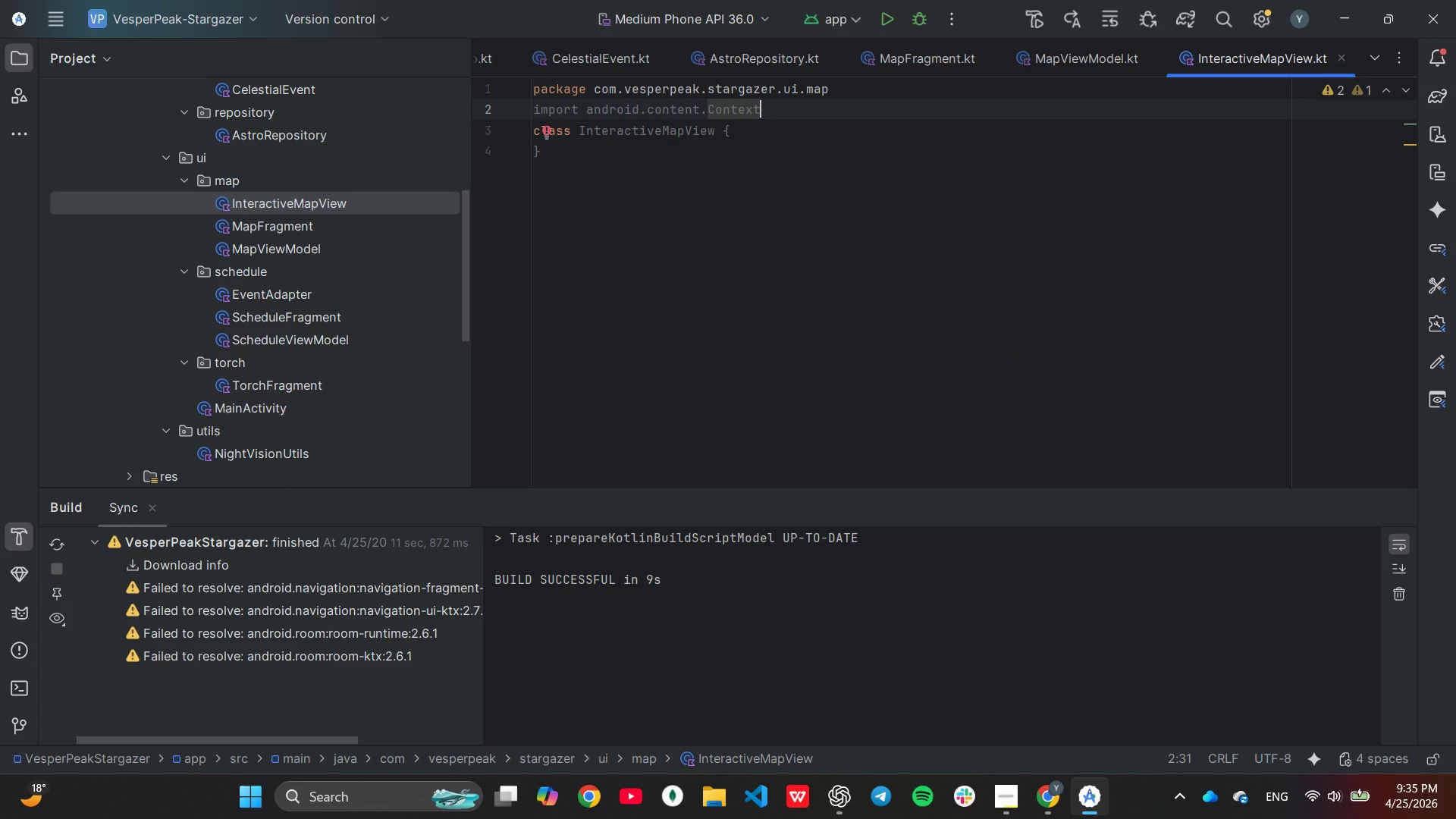 
key(Enter)
 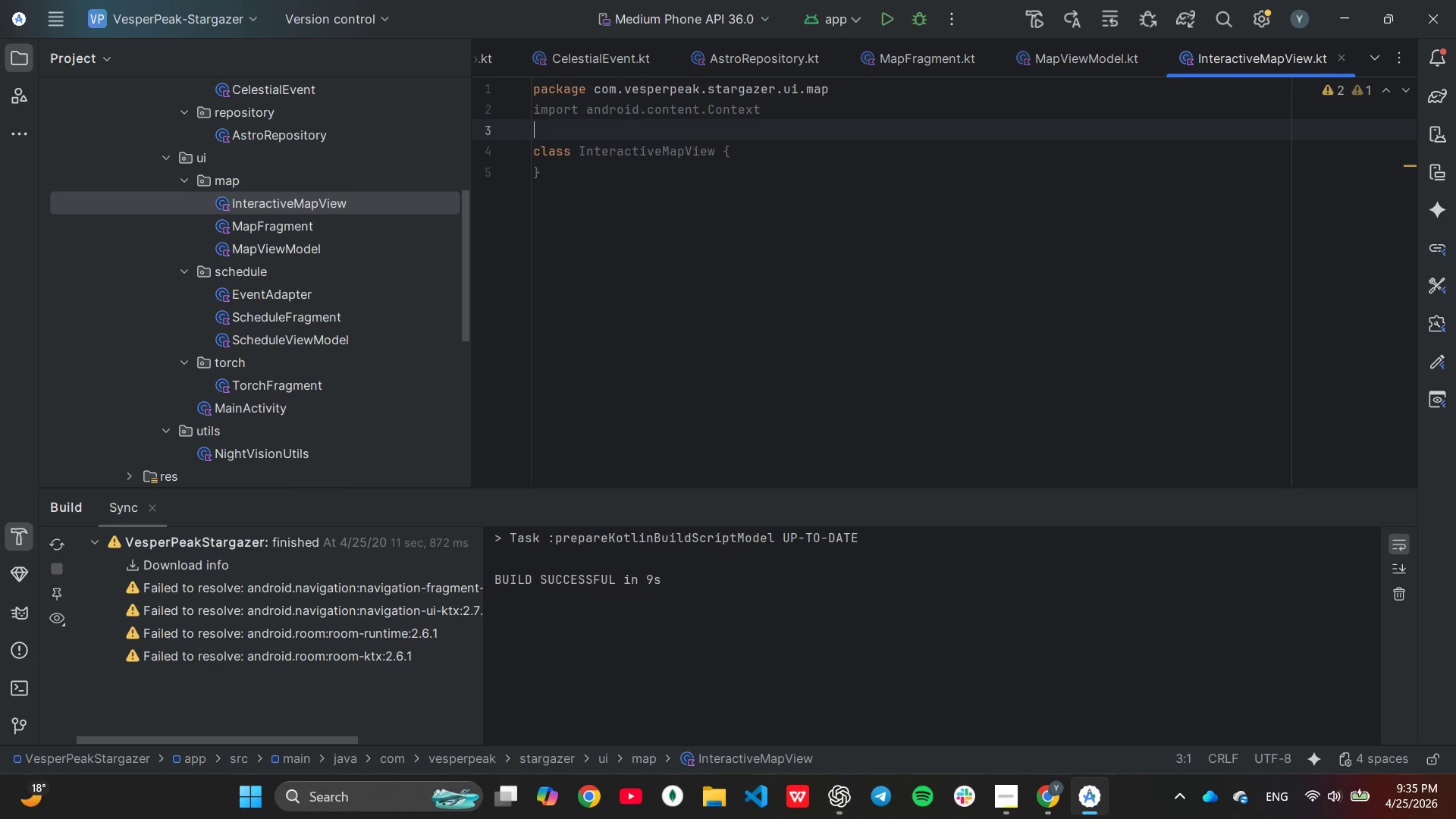 
key(Enter)
 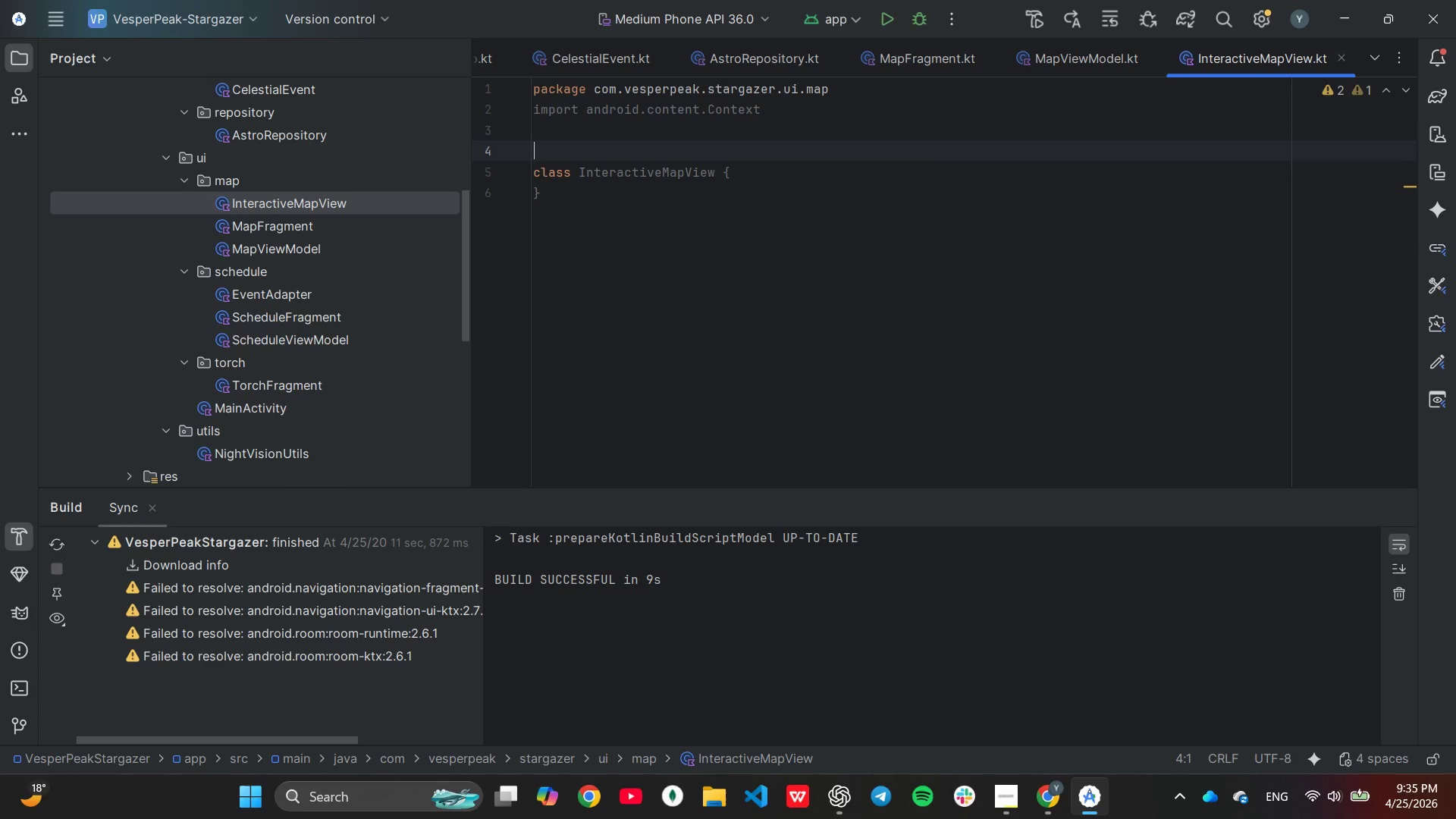 
key(ArrowUp)
 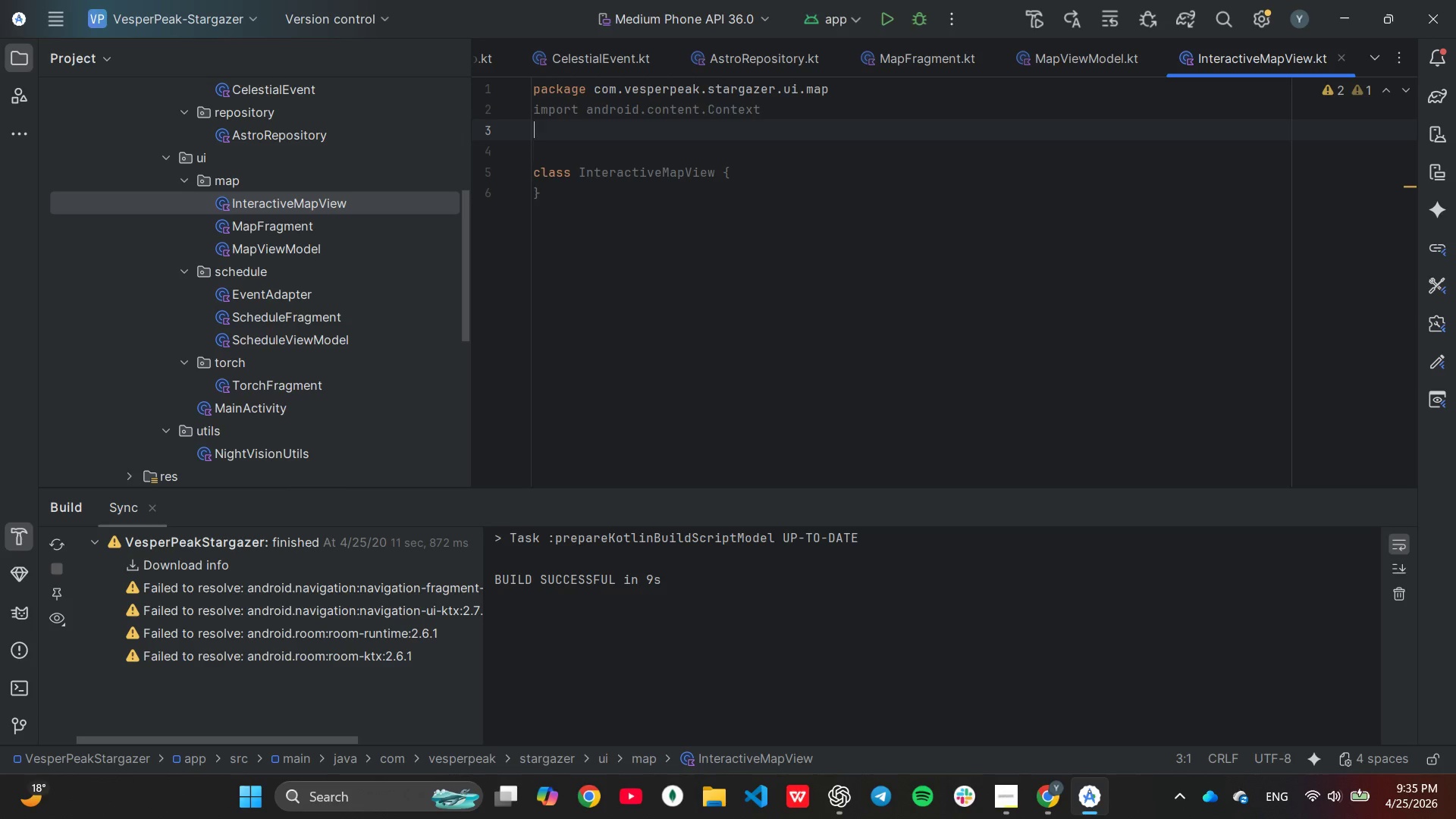 
type(im)
 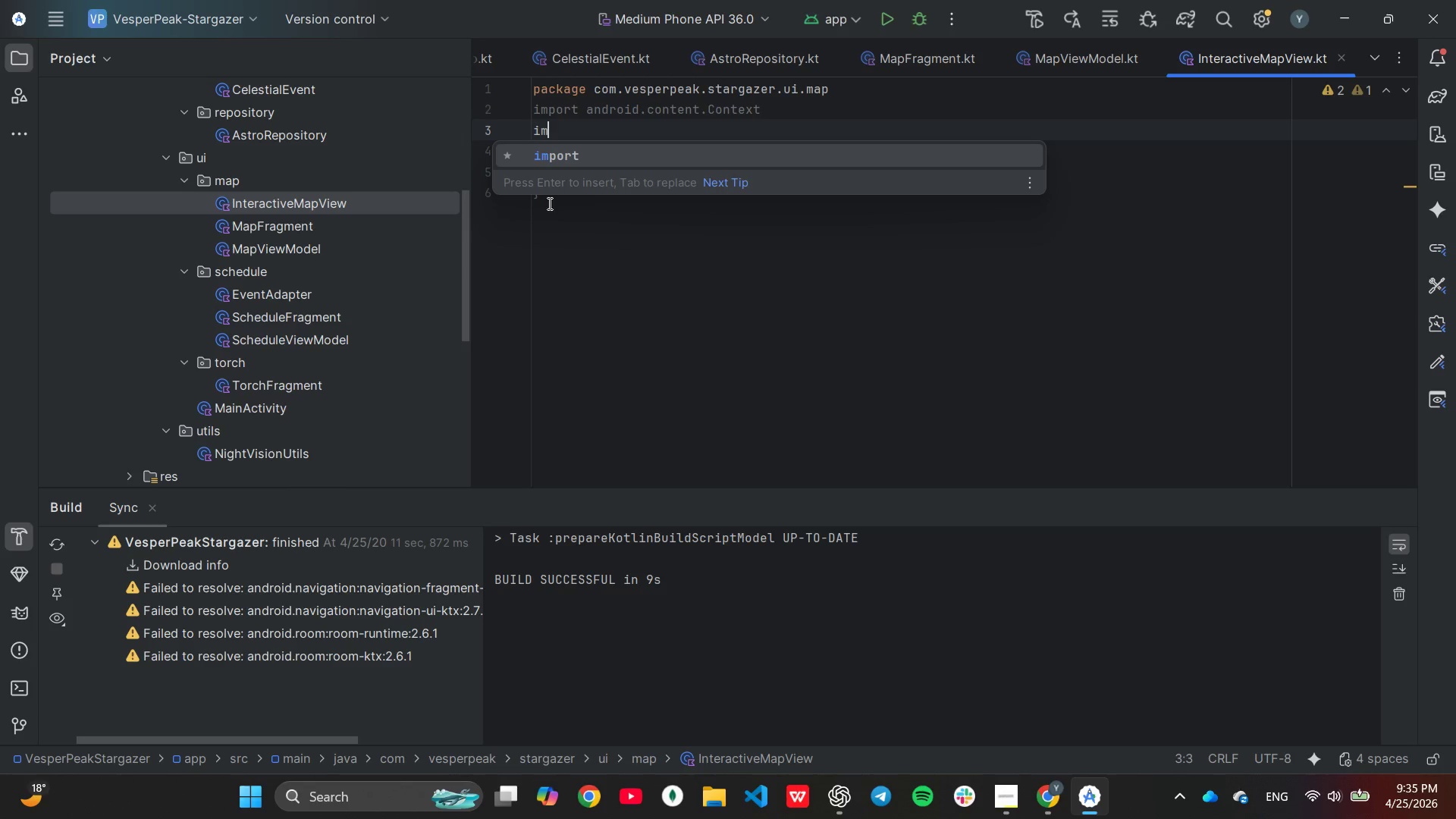 
key(Enter)
 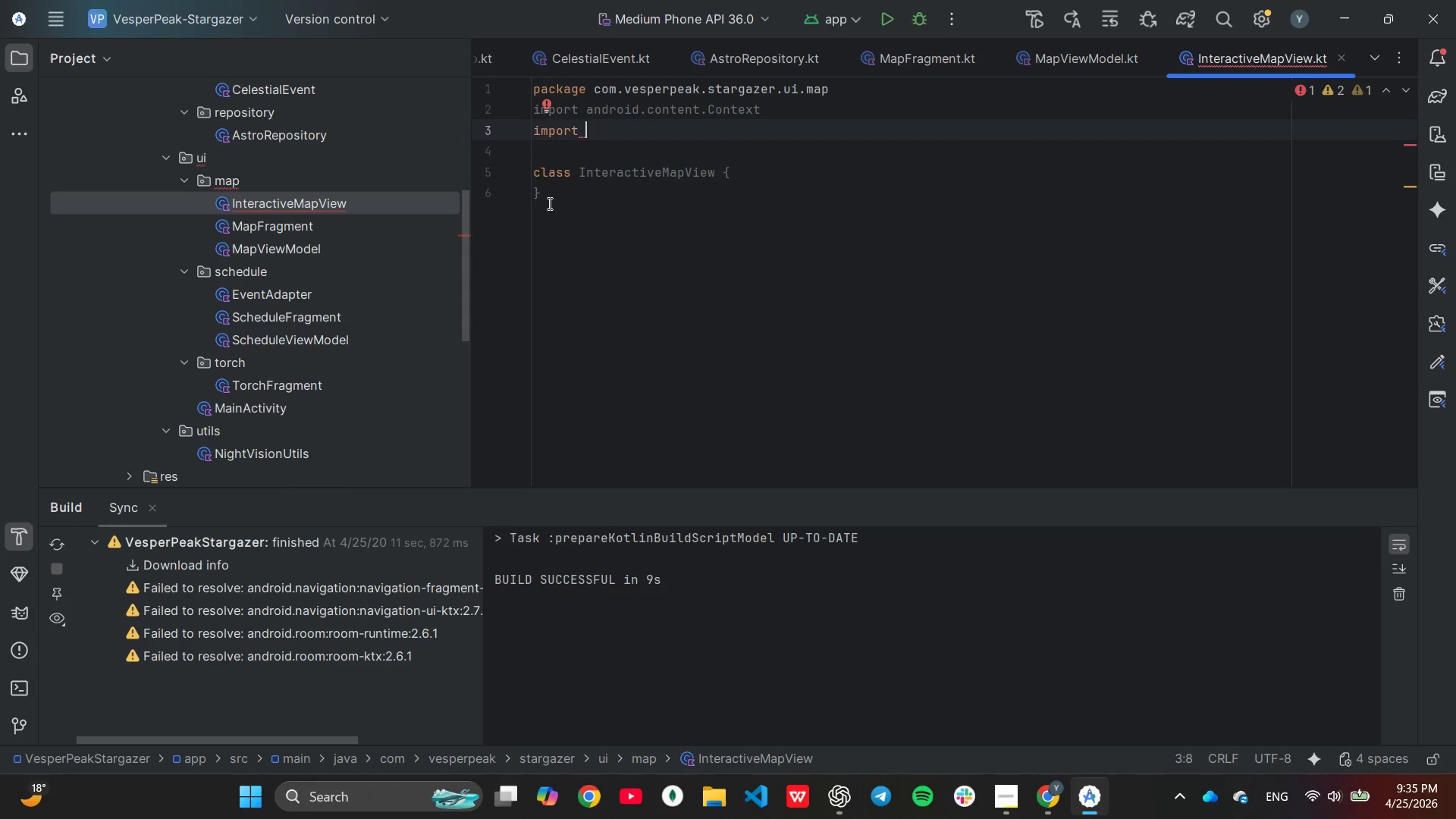 
type(and)
 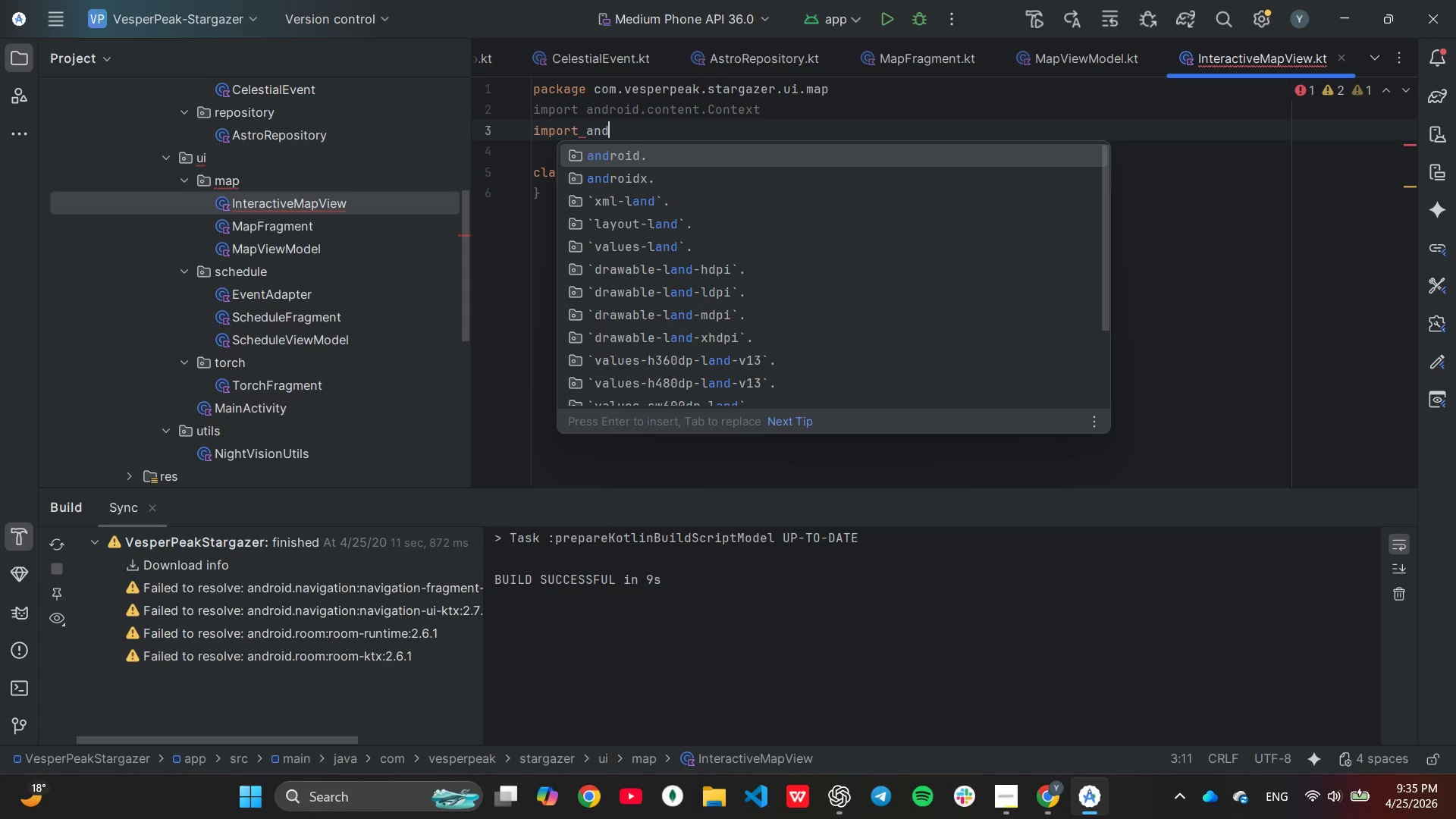 
key(Enter)
 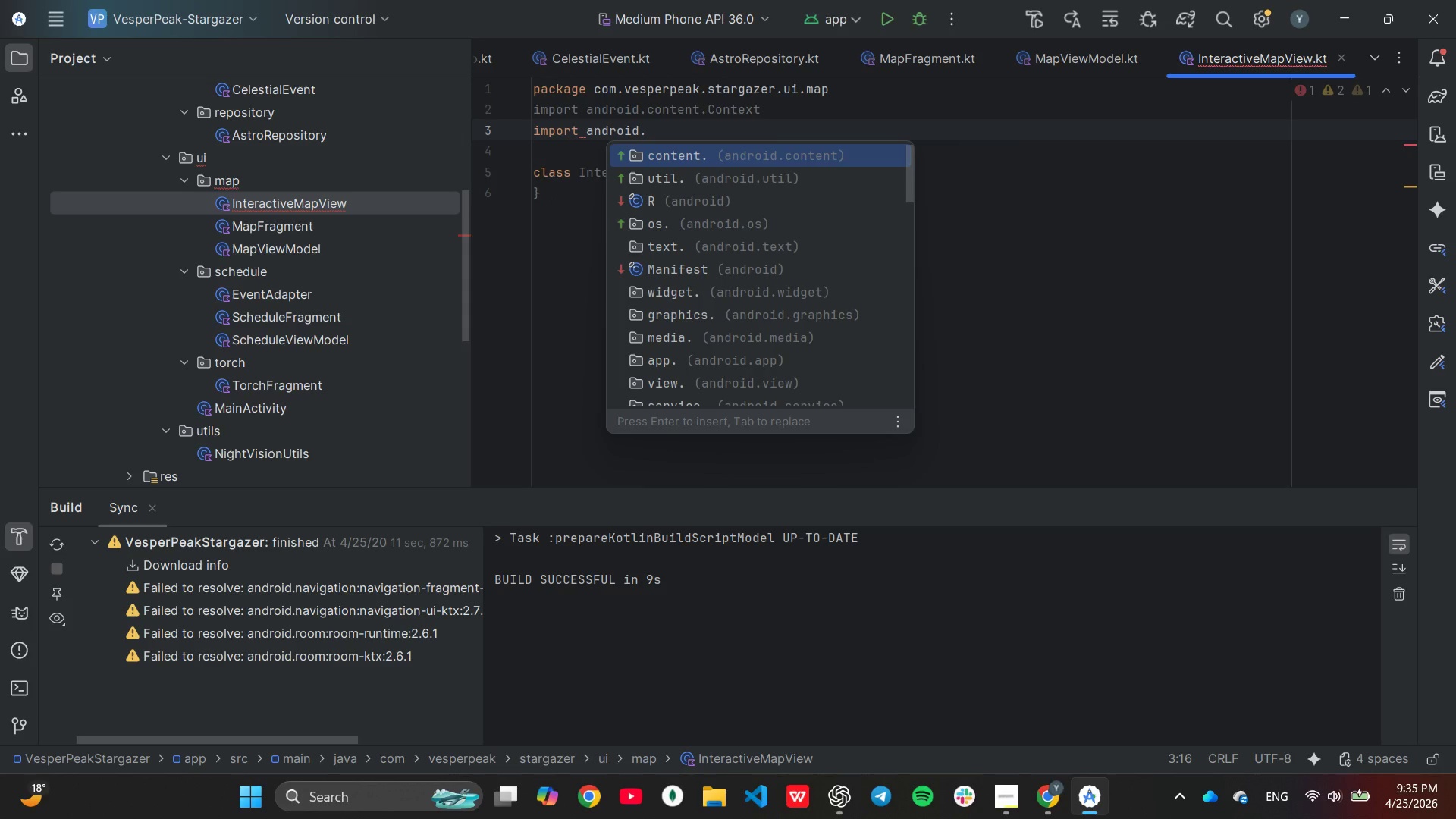 
type(gr)
 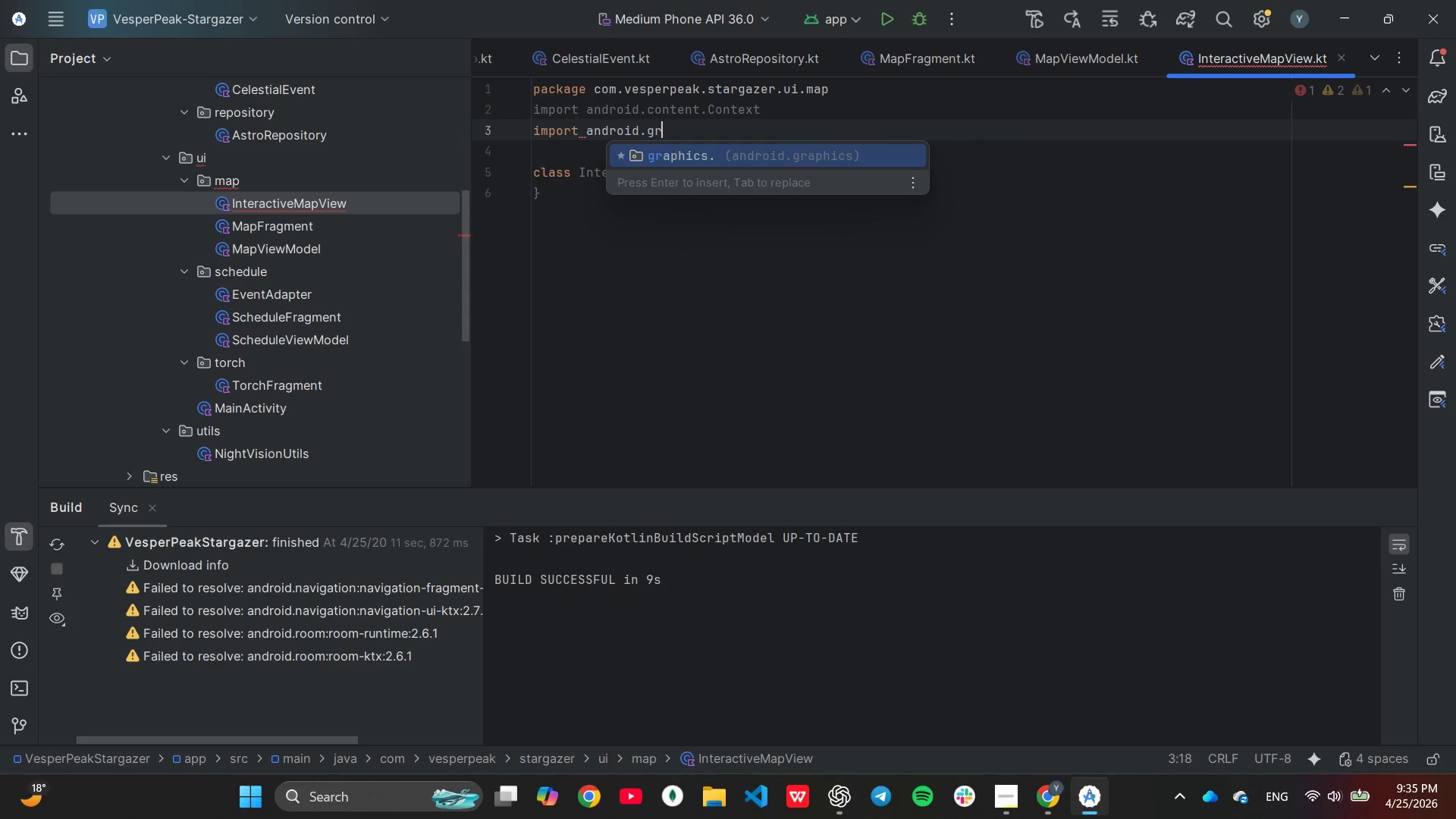 
key(Enter)
 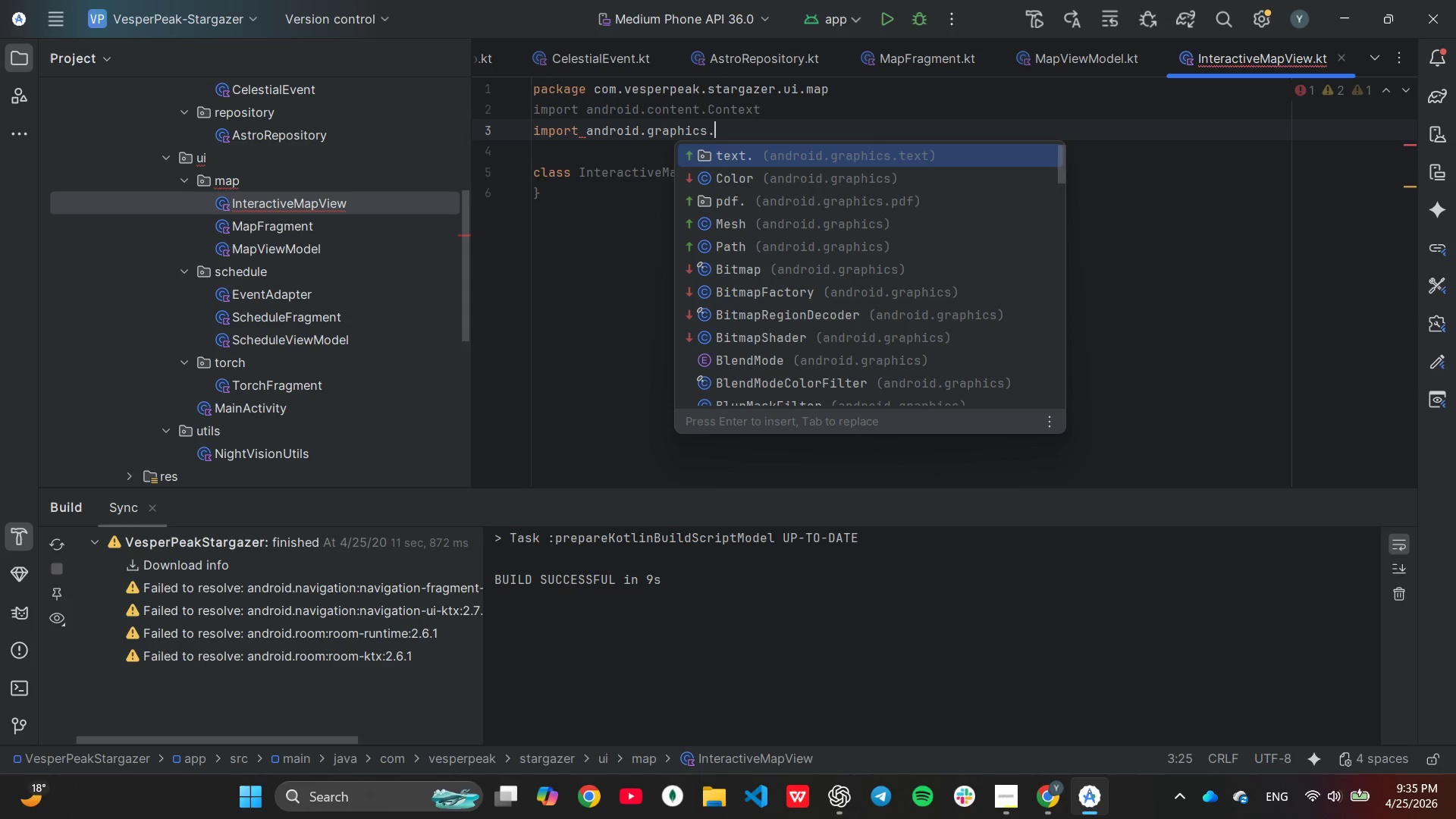 
type(Re)
 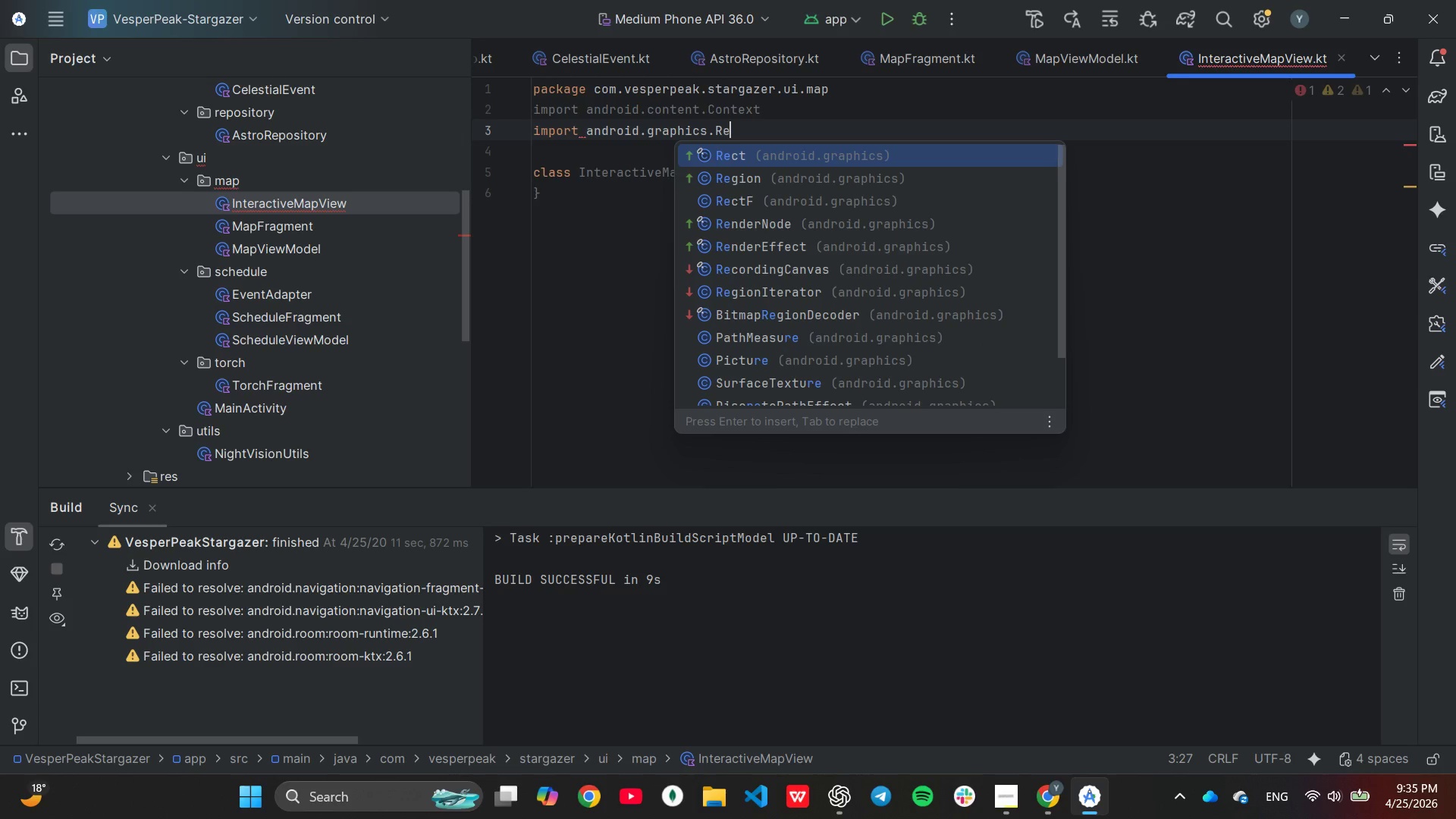 
key(ArrowDown)
 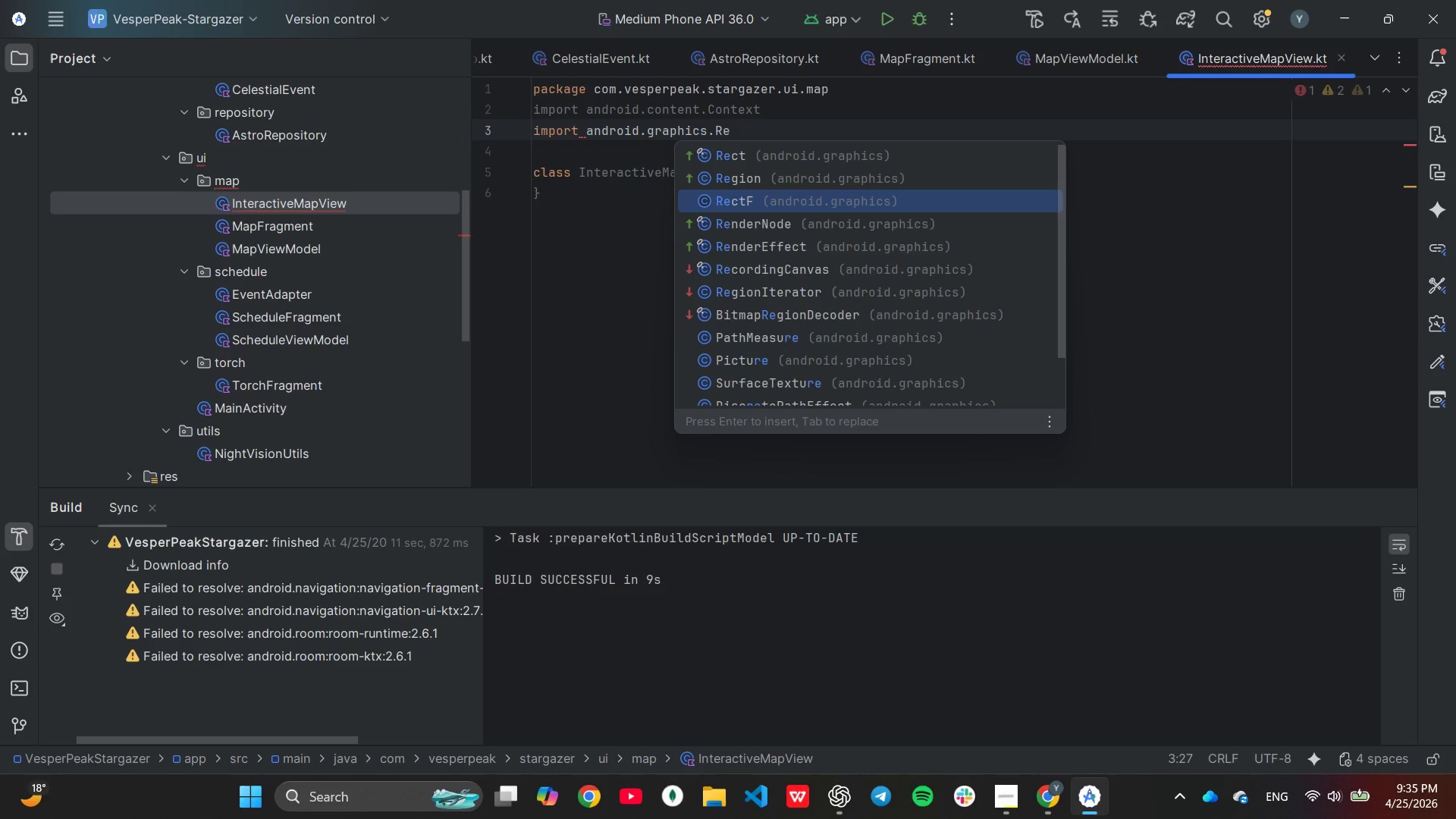 
key(ArrowDown)
 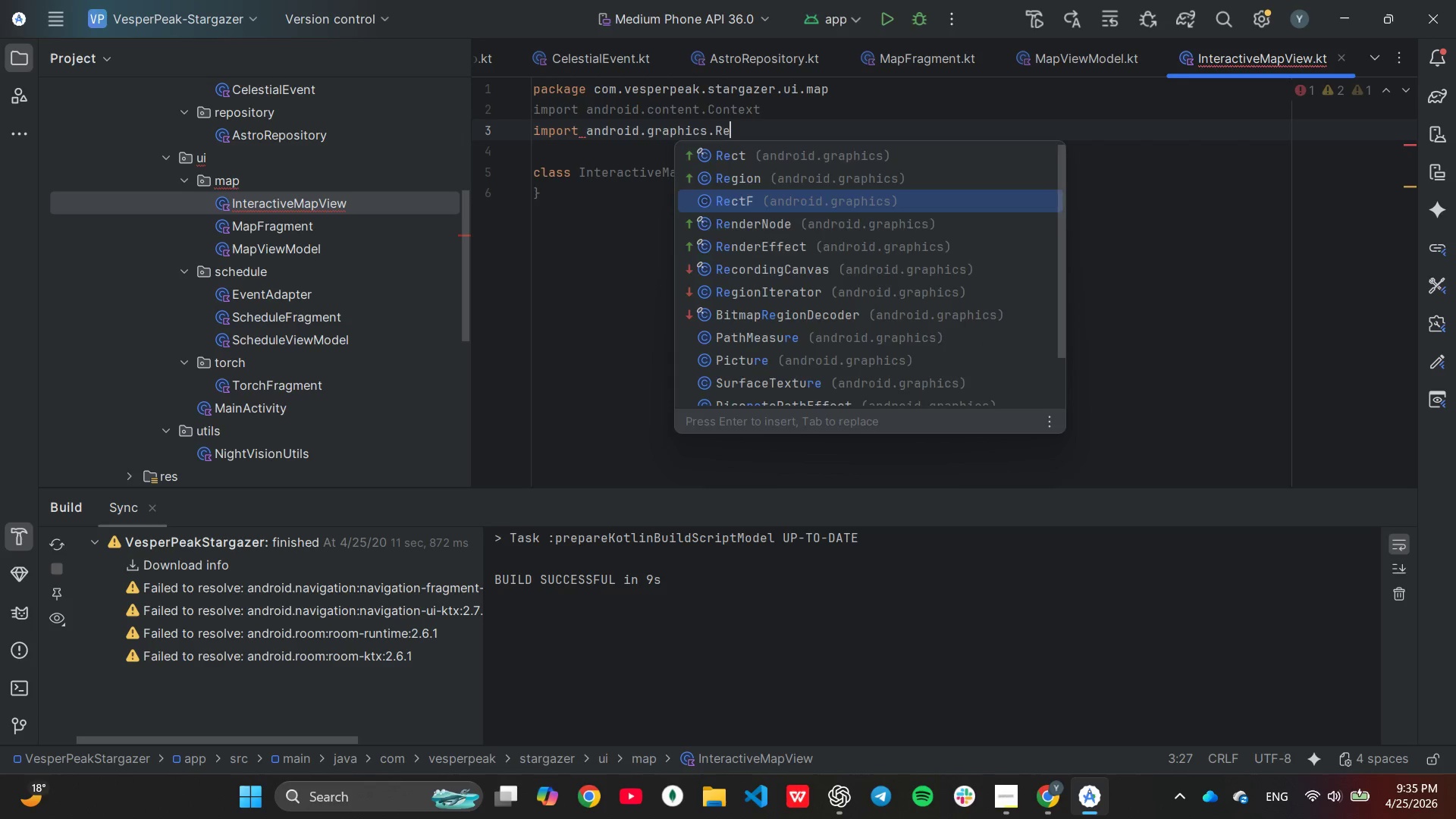 
key(Enter)
 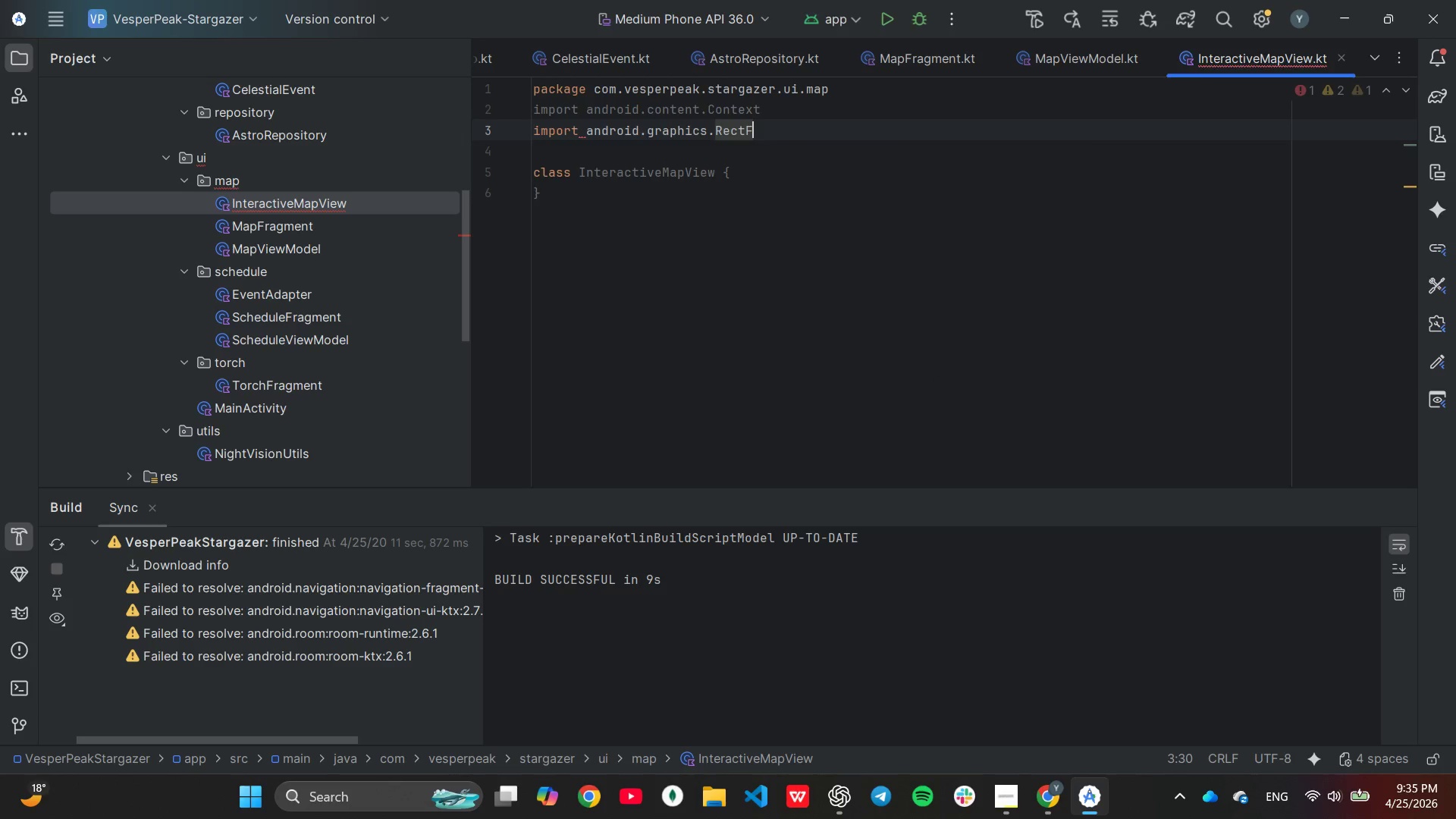 
key(Enter)
 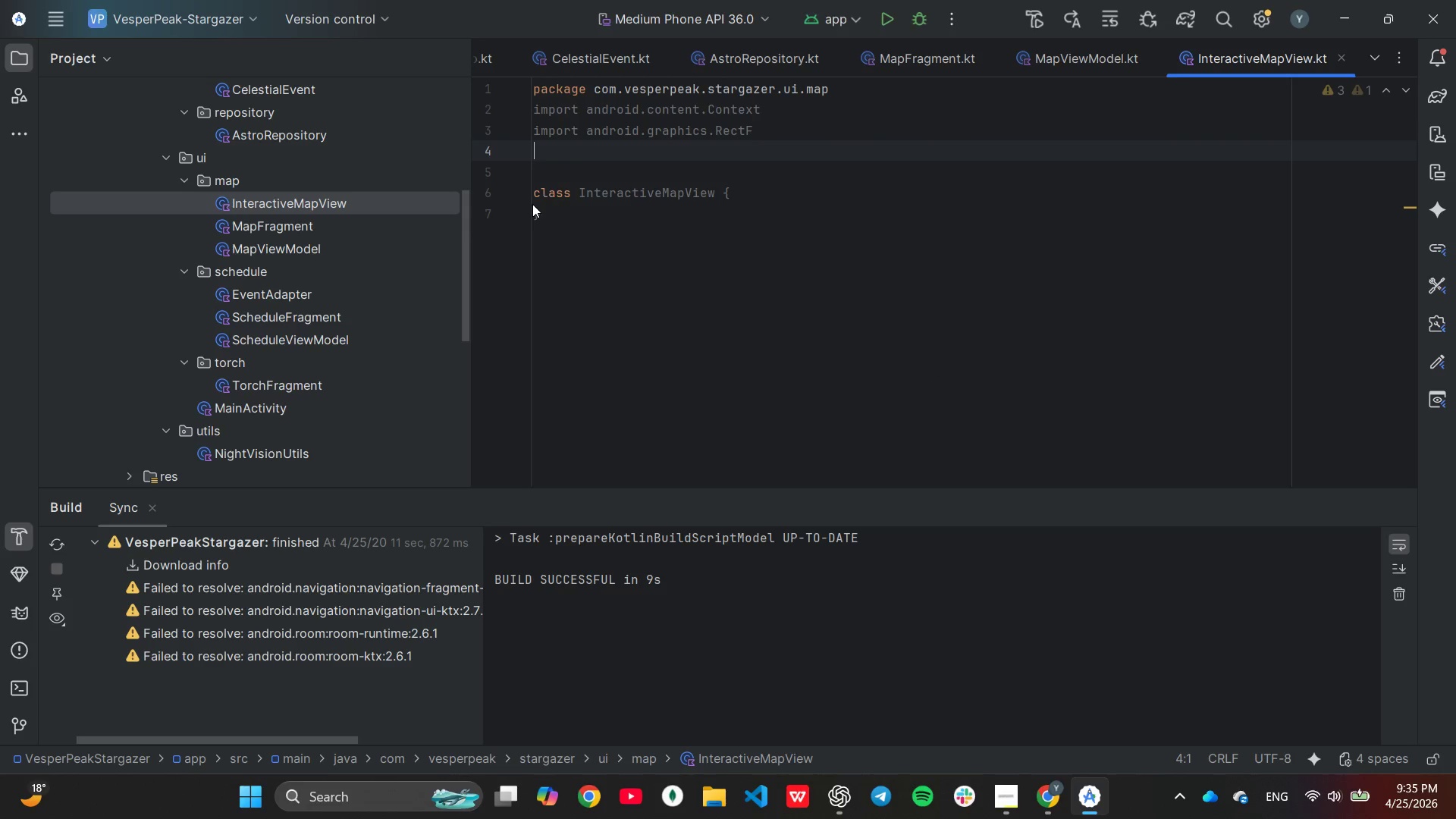 
type(im)
 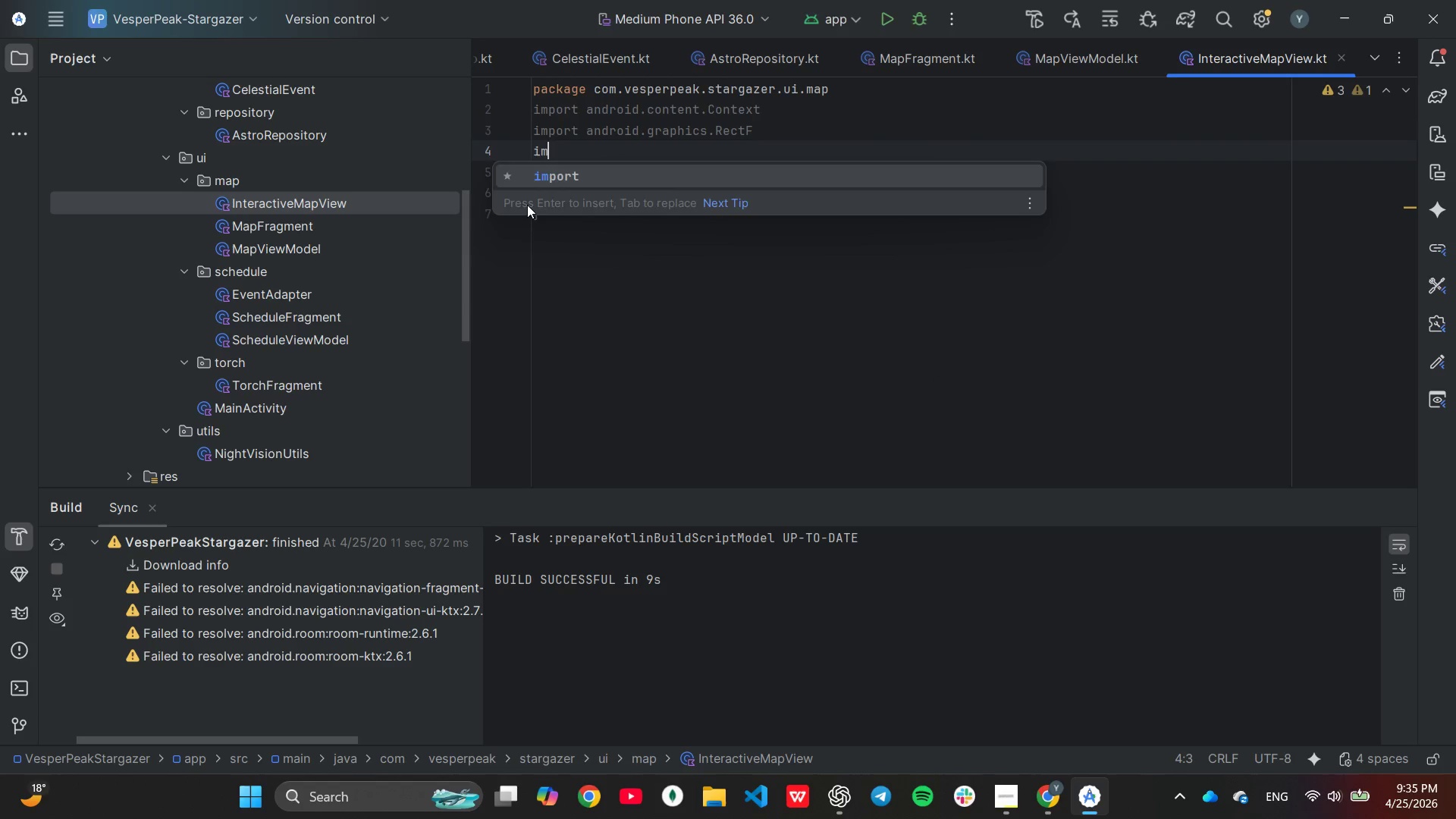 
key(Enter)
 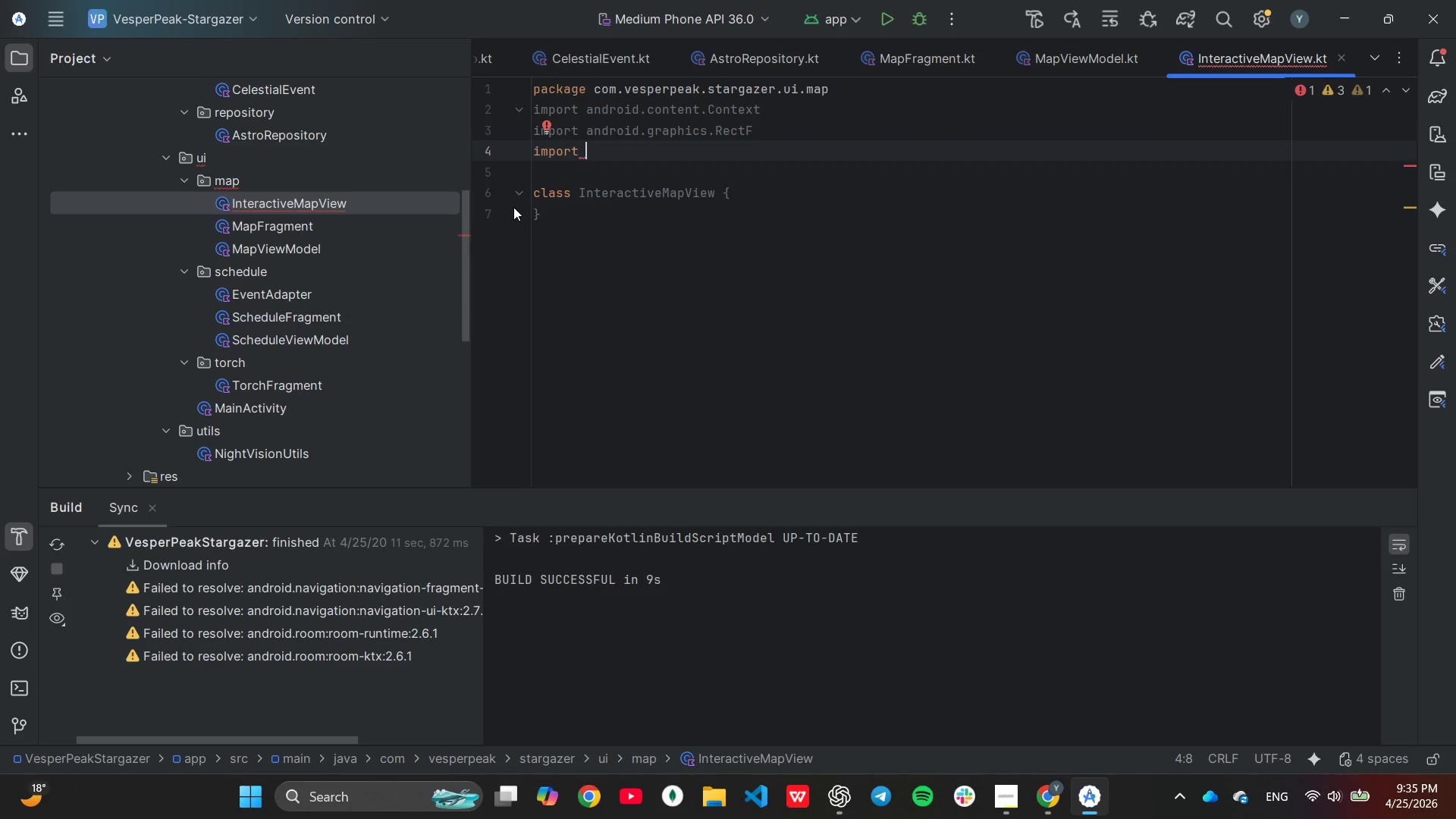 
type(and)
 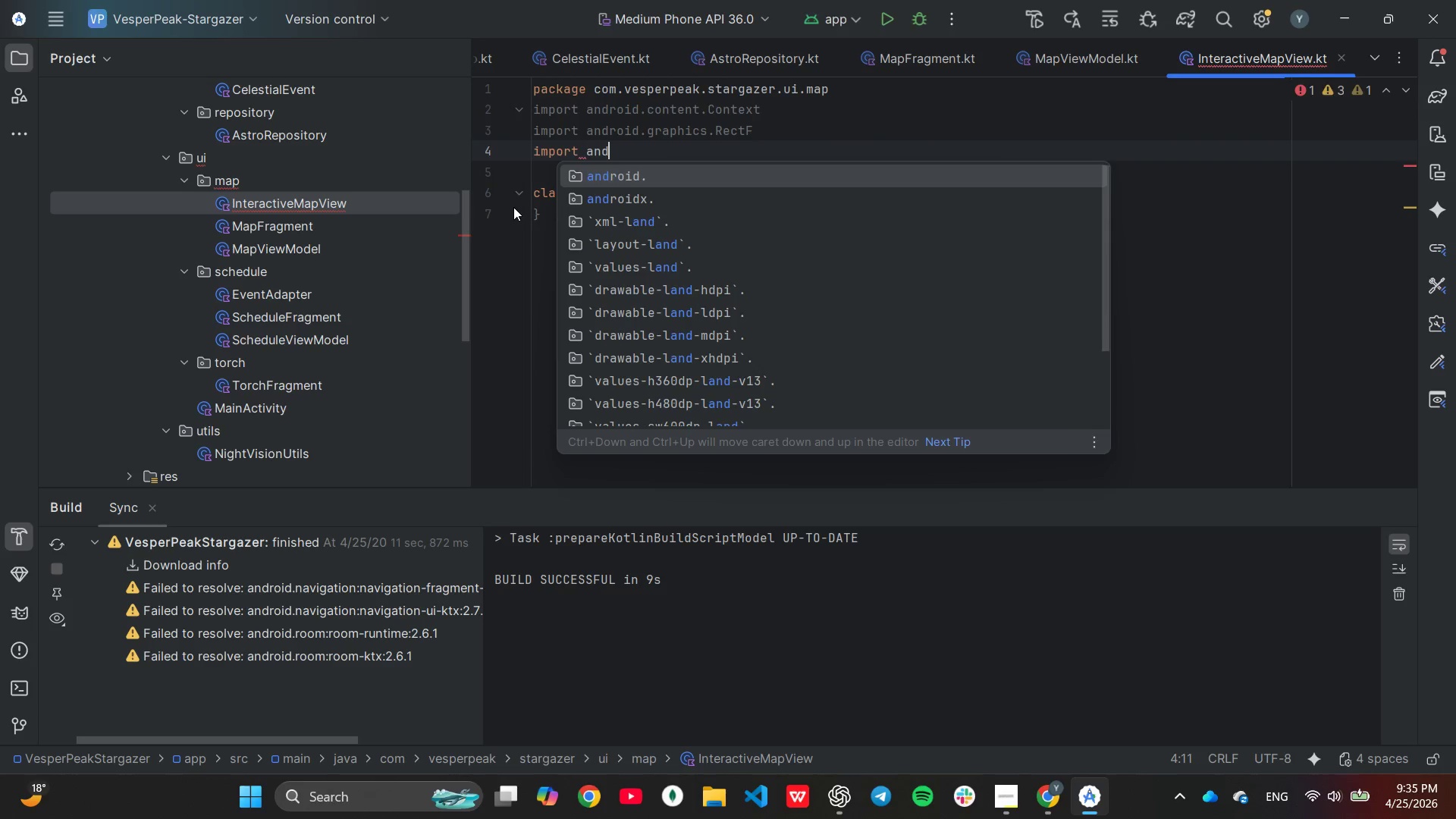 
key(Enter)
 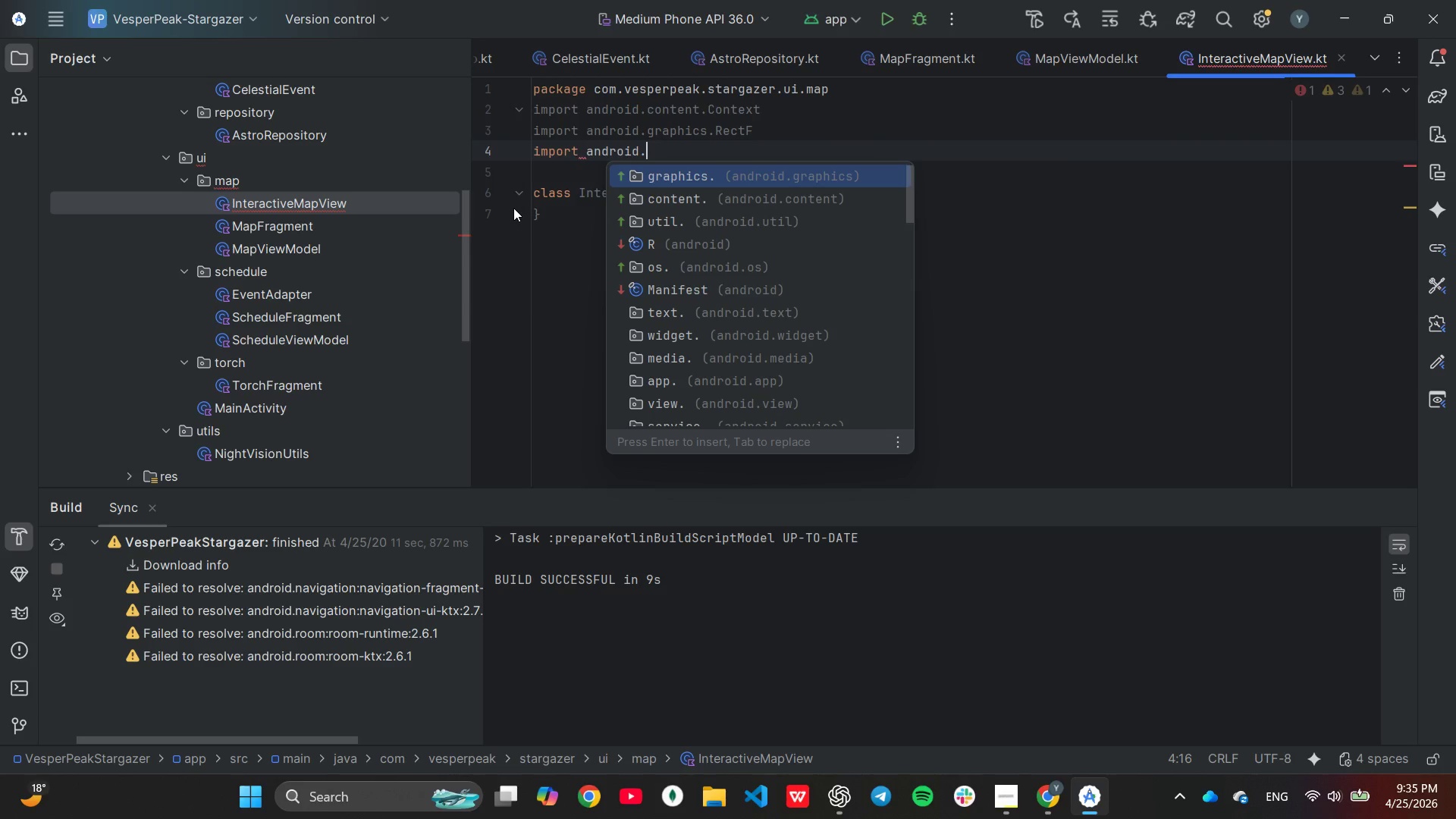 
type(ur)
key(Backspace)
type(t)
 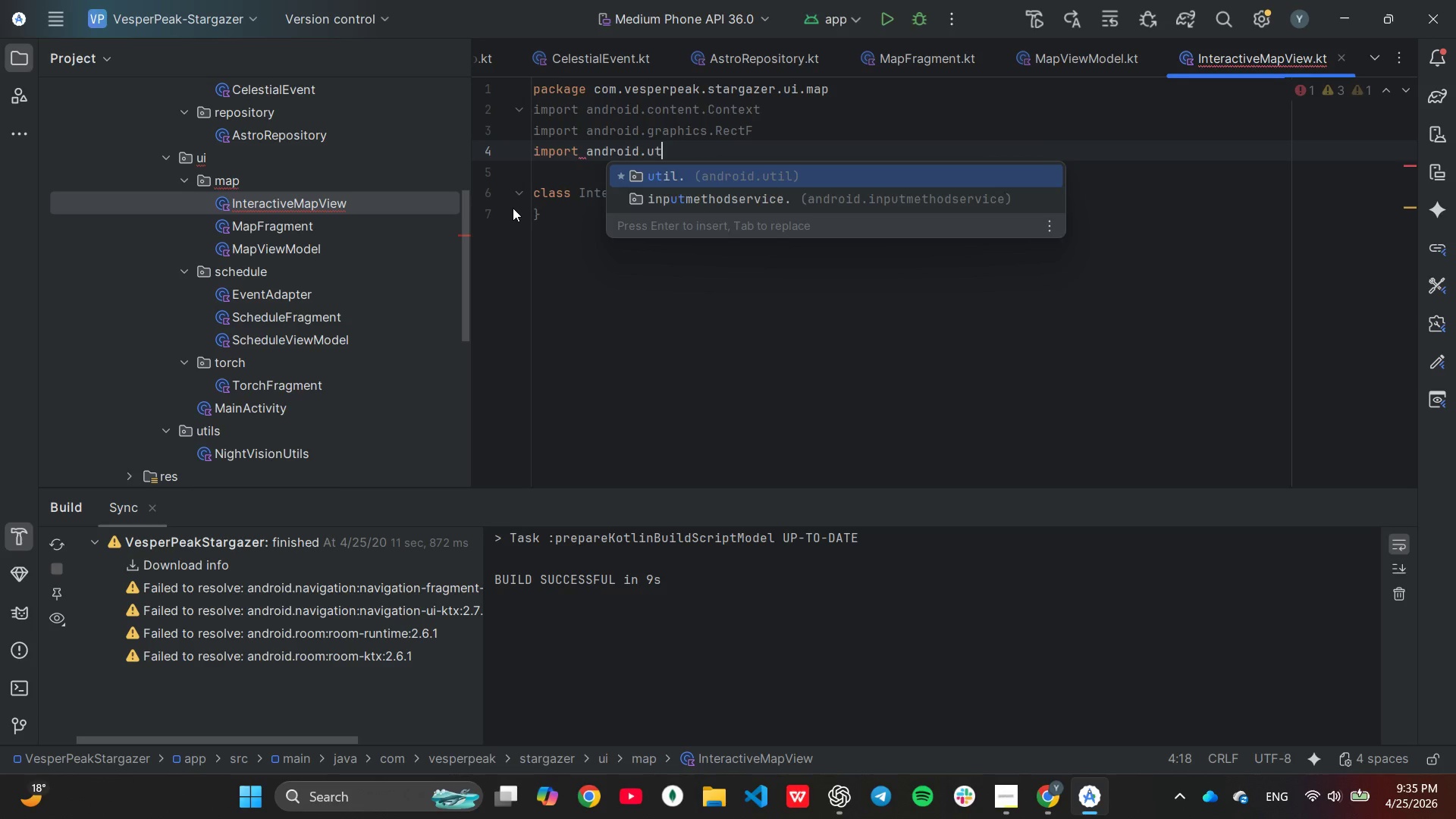 
key(Enter)
 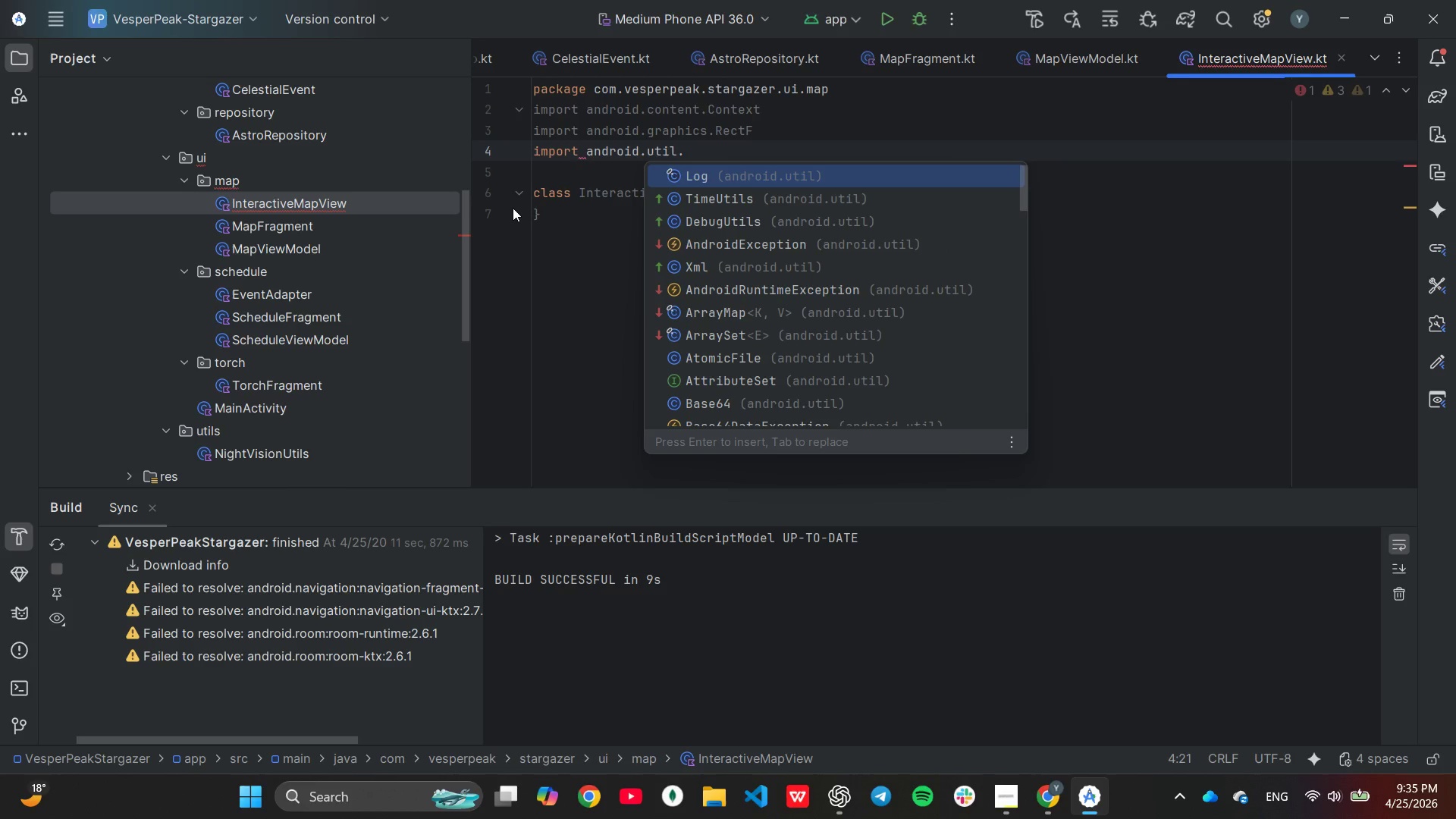 
type(Attr)
 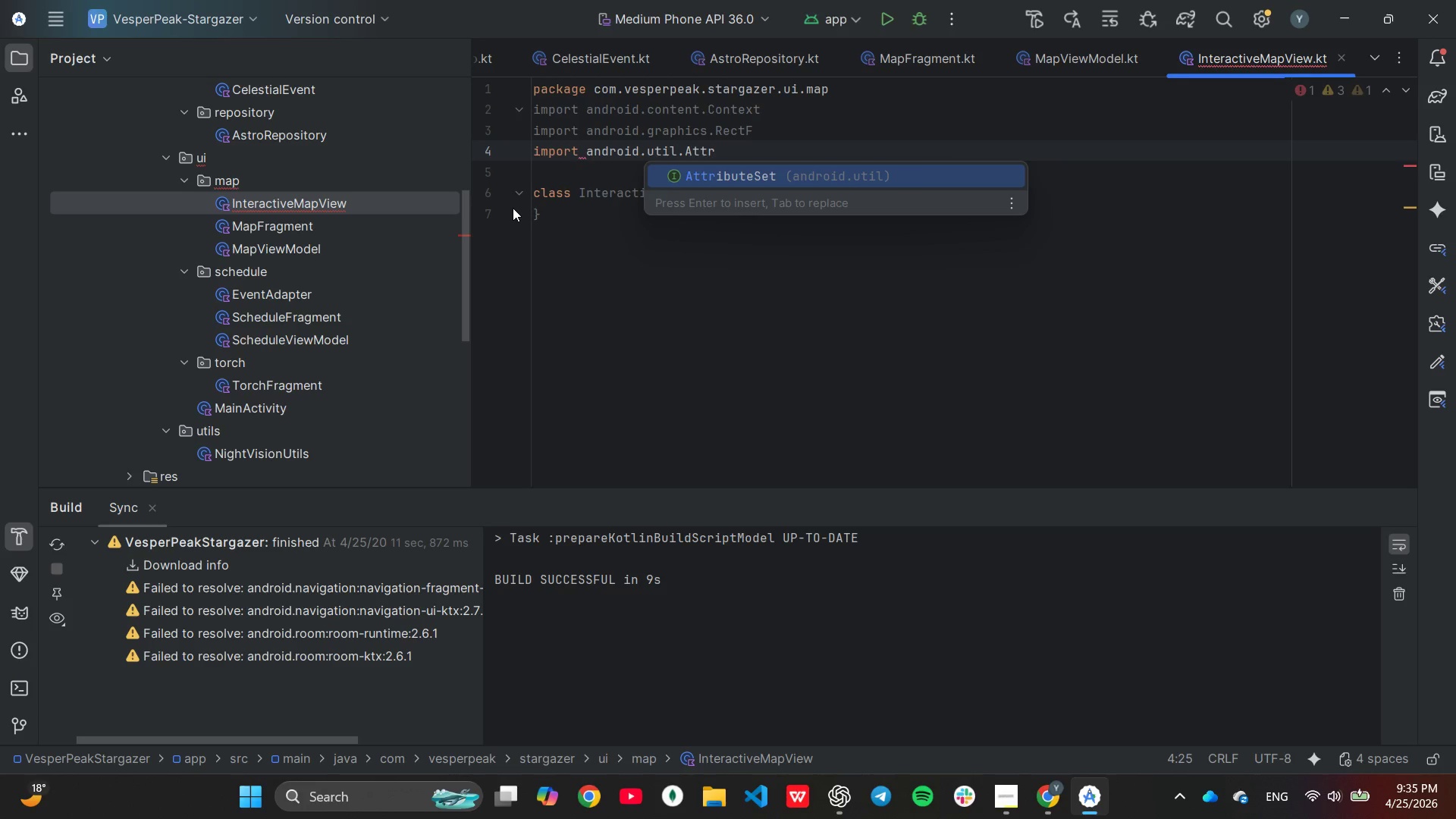 
key(Enter)
 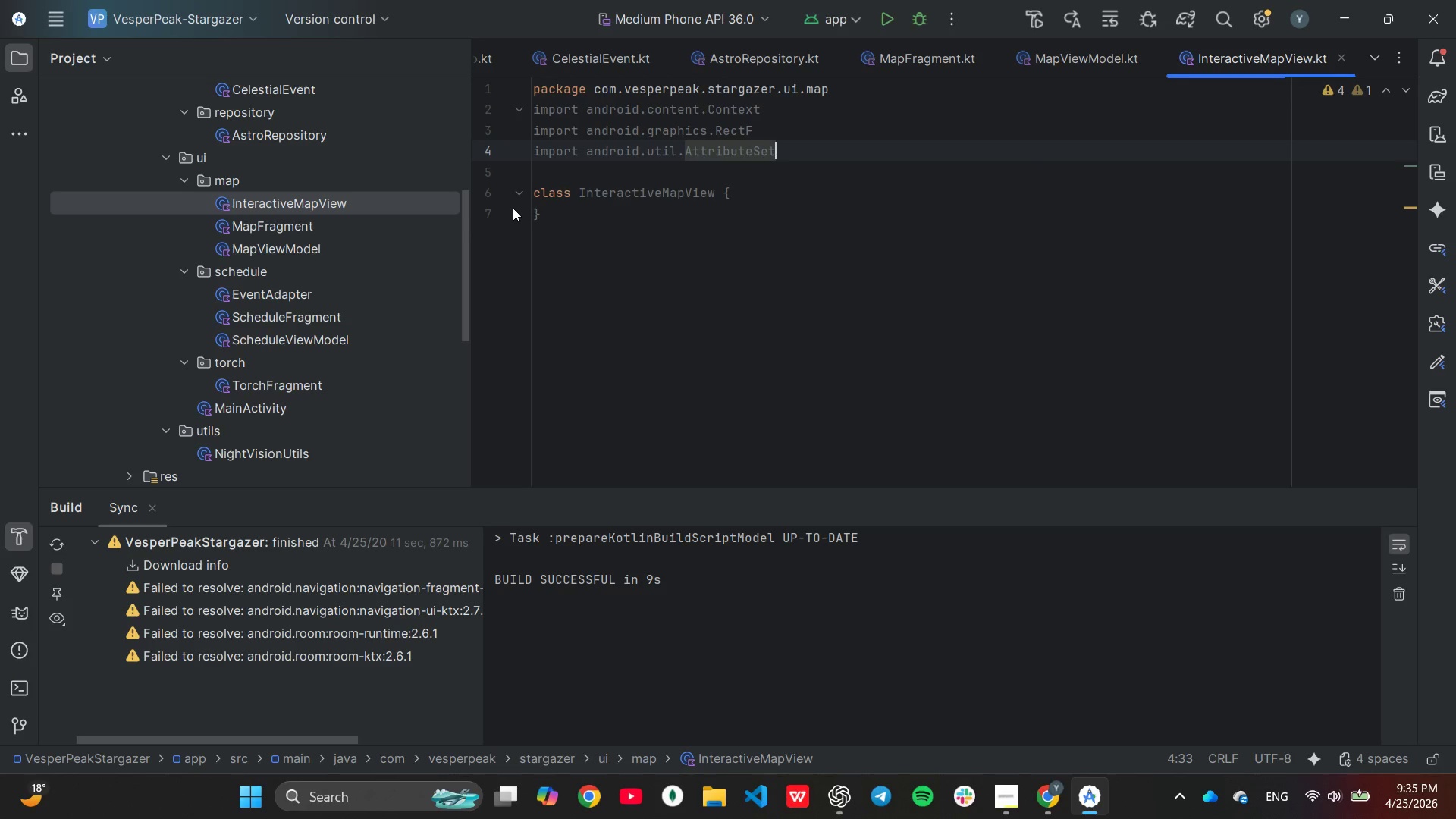 
key(Enter)
 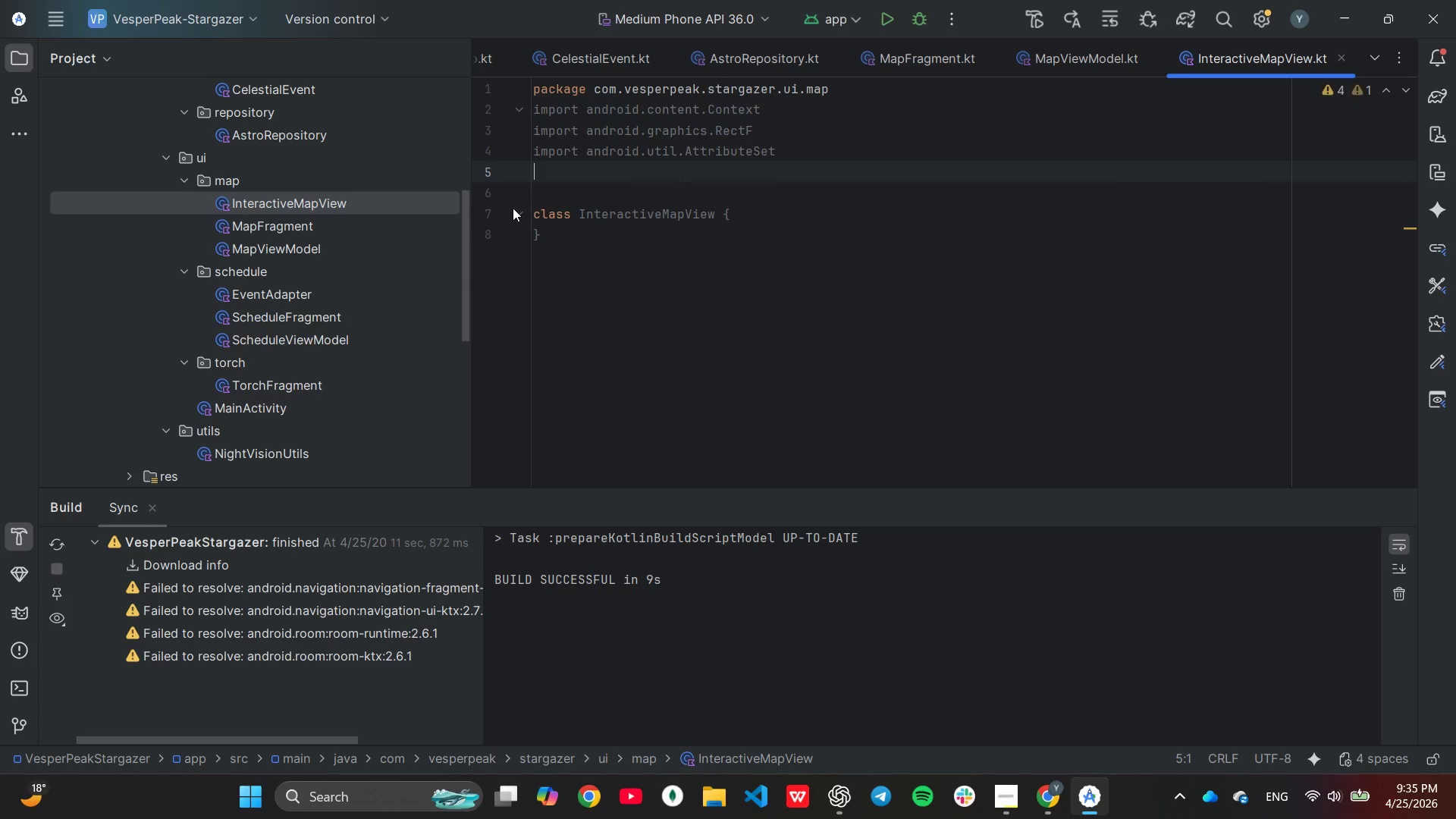 
type(im)
 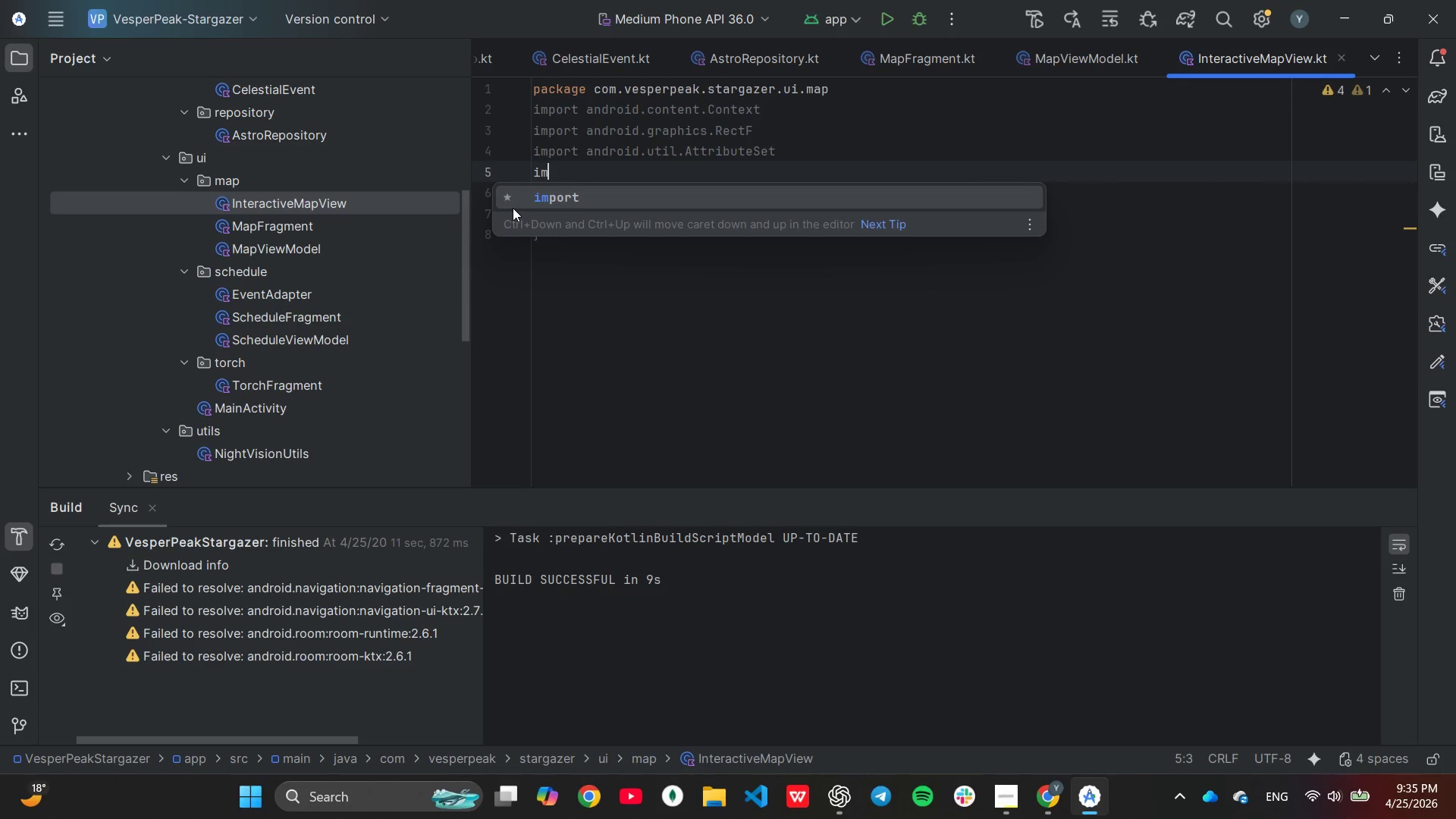 
key(Enter)
 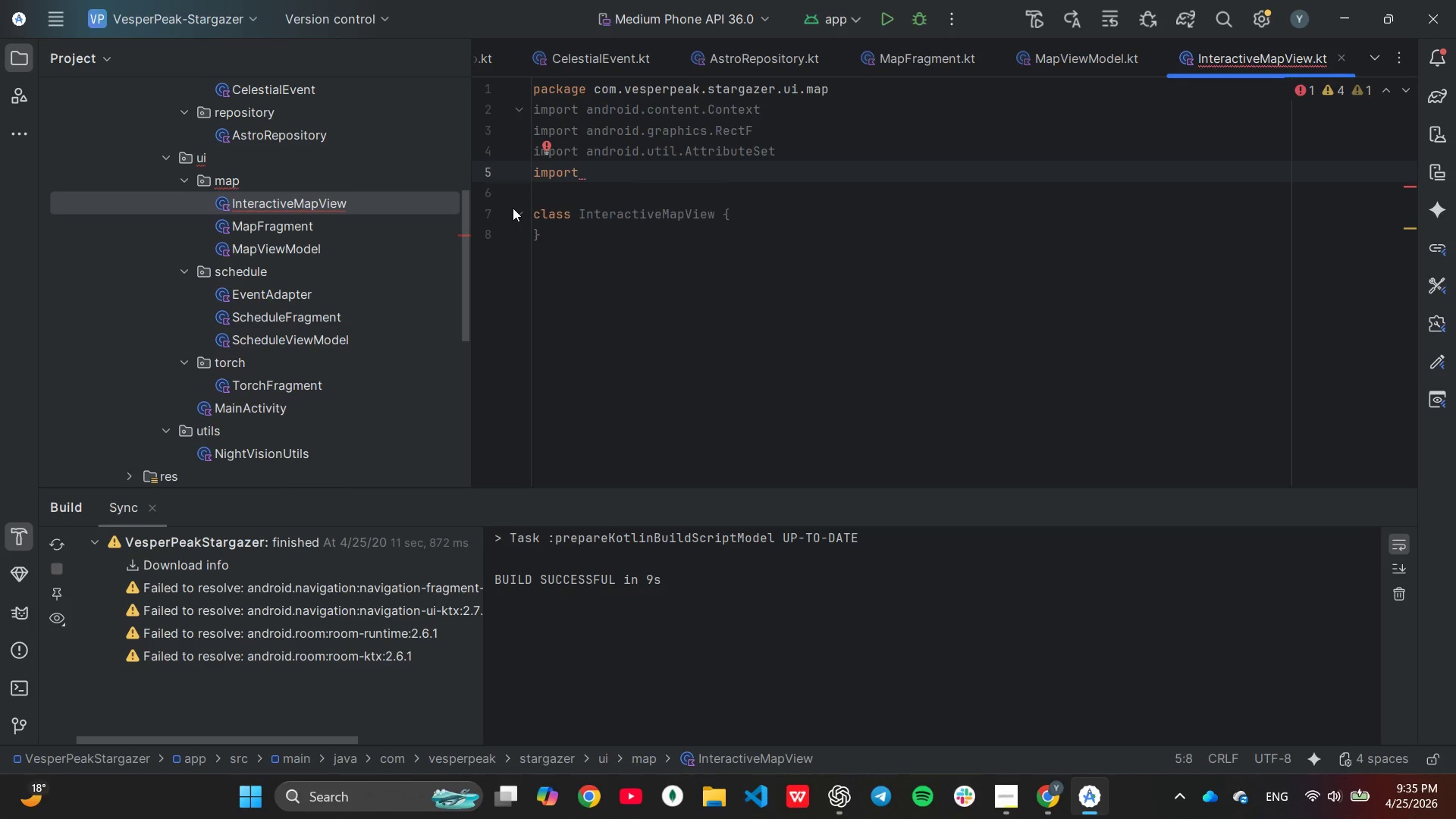 
type(andr)
 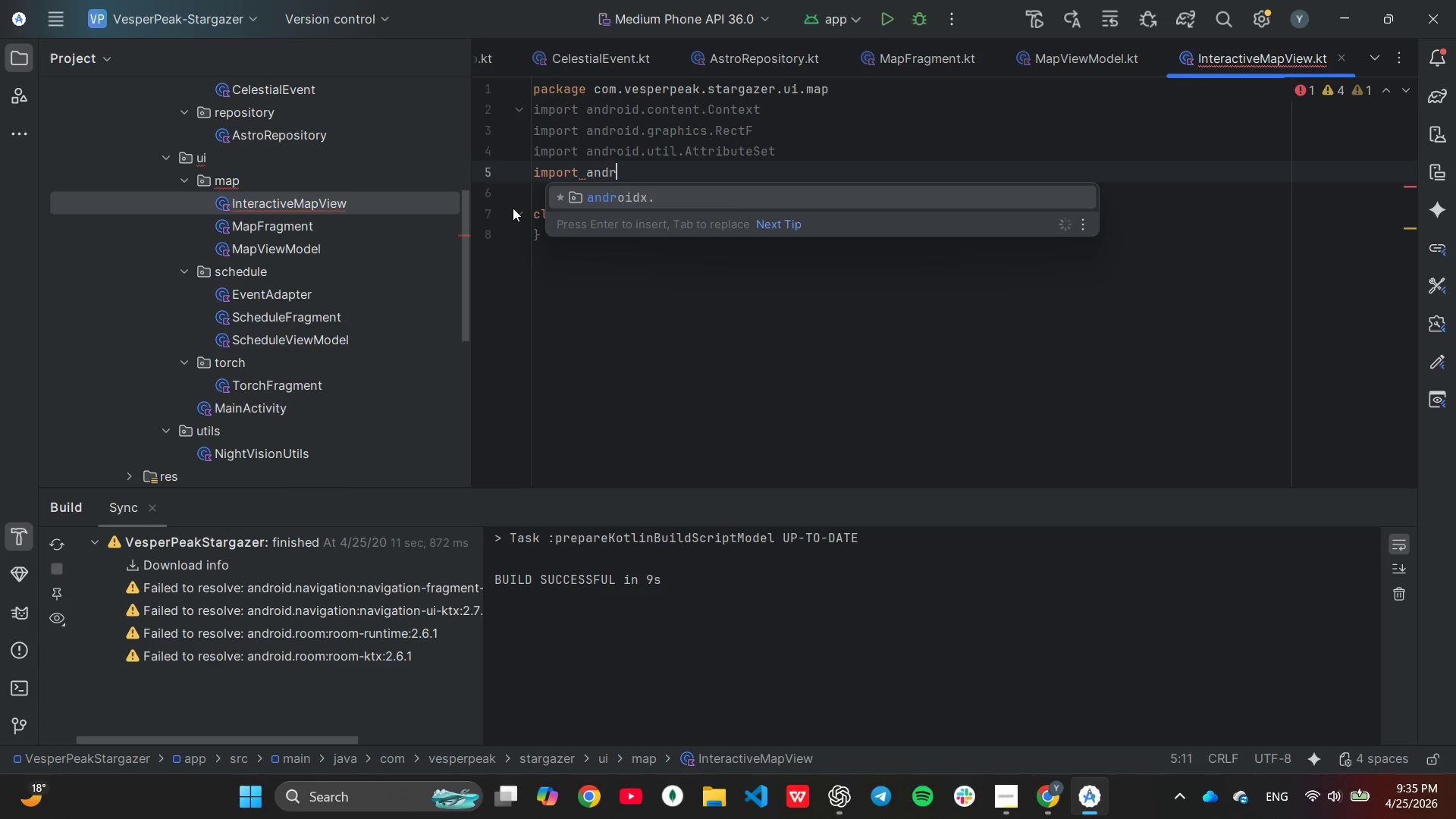 
key(Enter)
 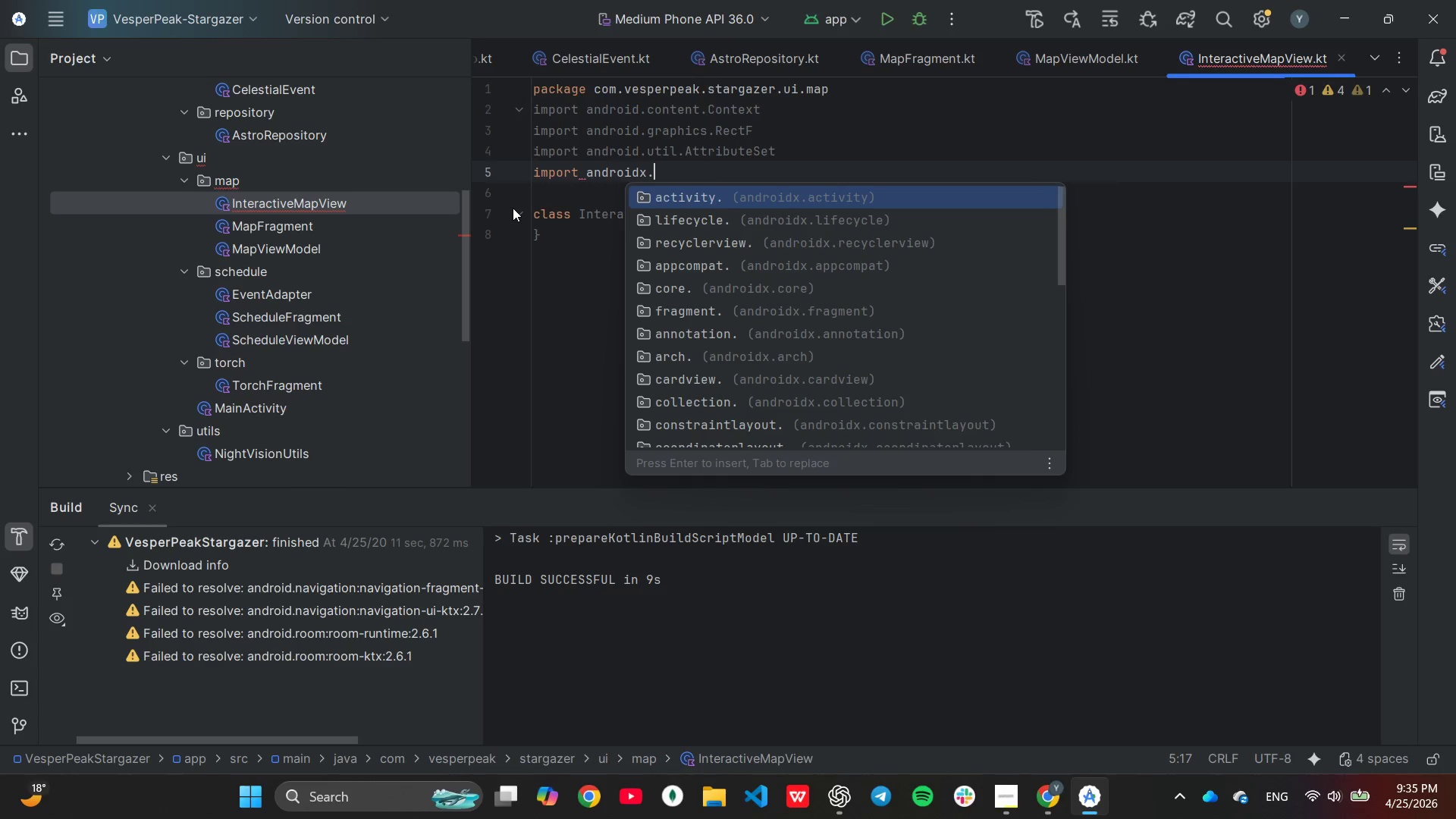 
key(Backspace)
 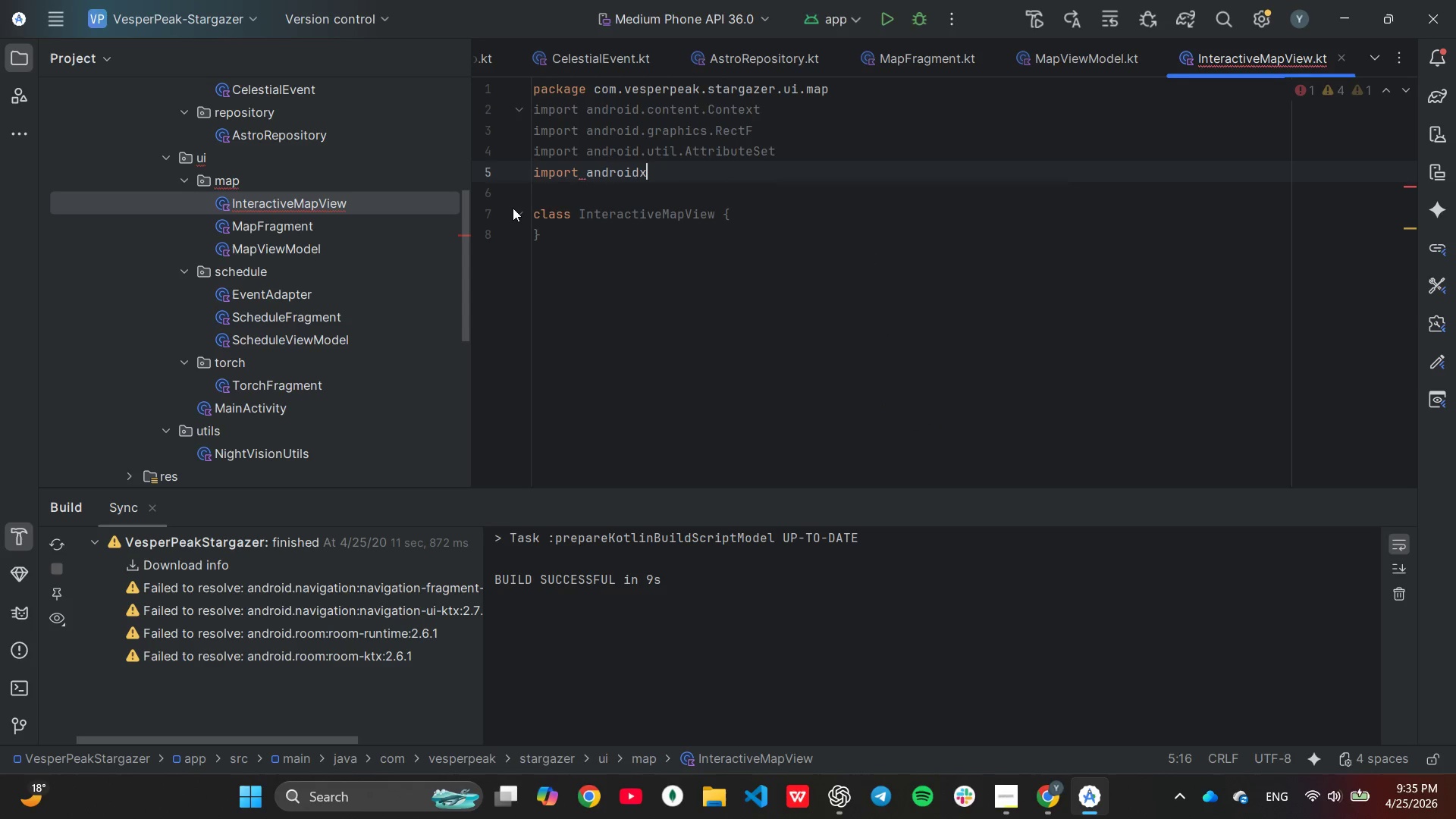 
key(Backspace)
 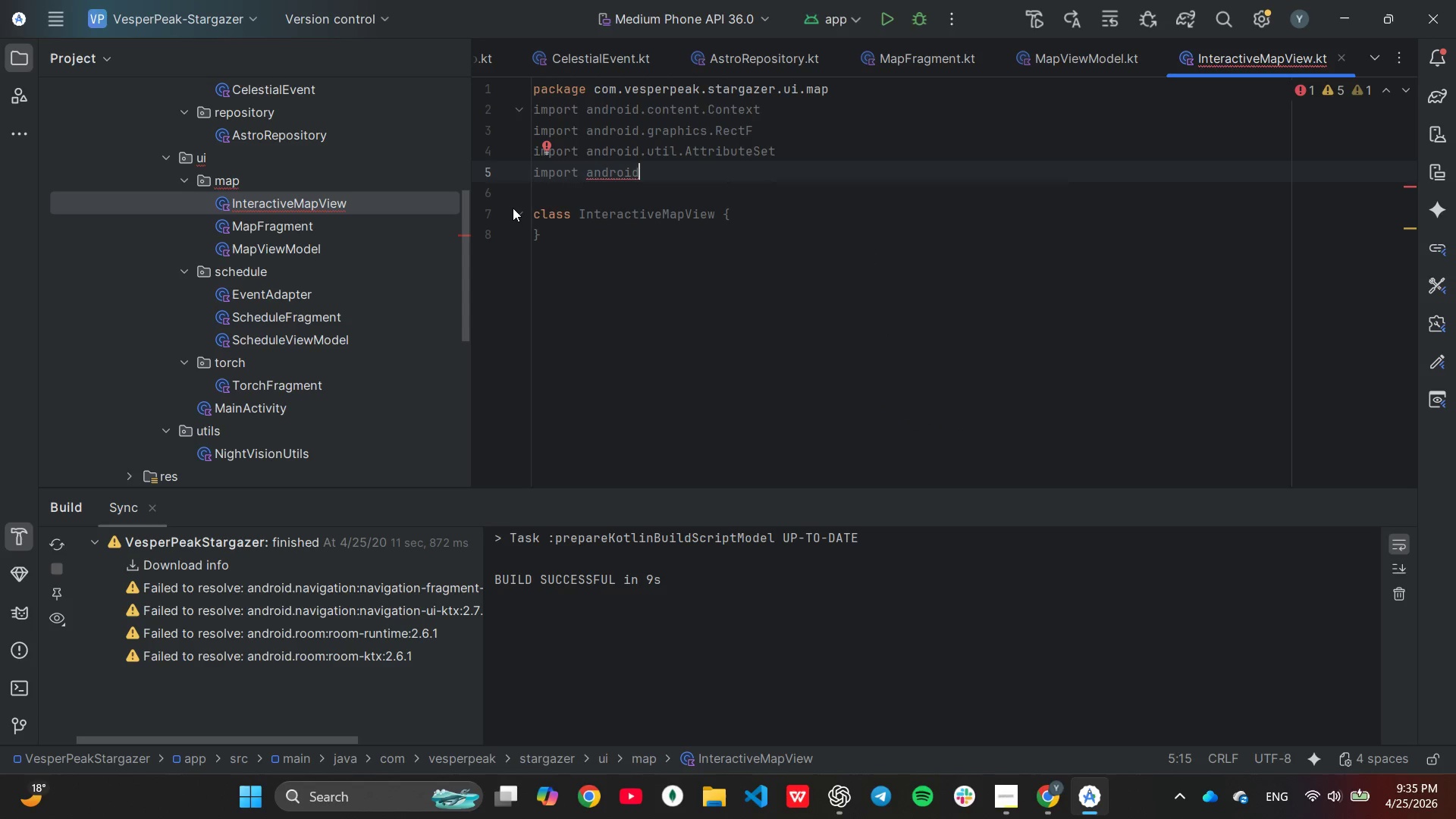 
key(Period)
 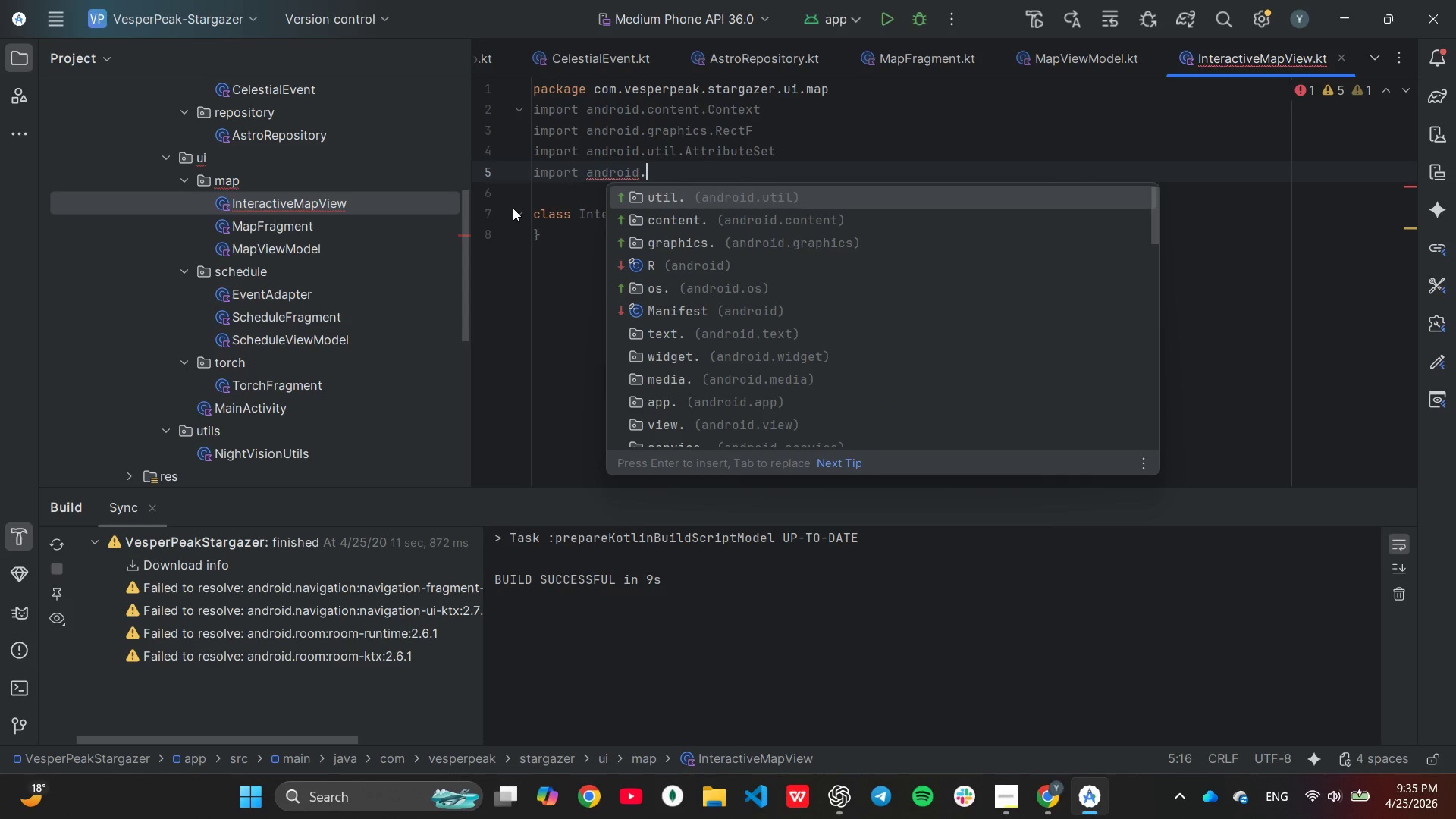 
key(V)
 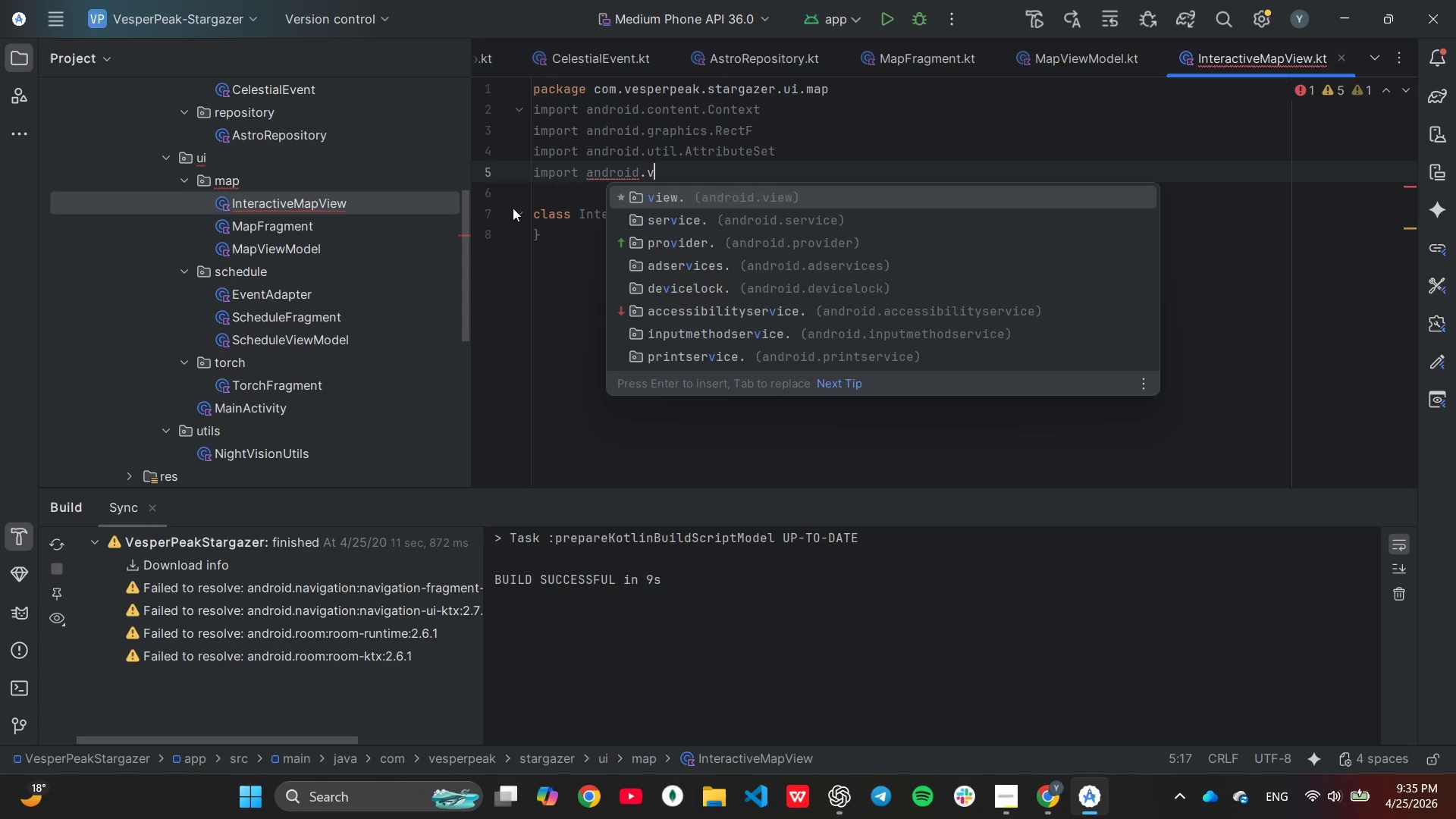 
key(Enter)
 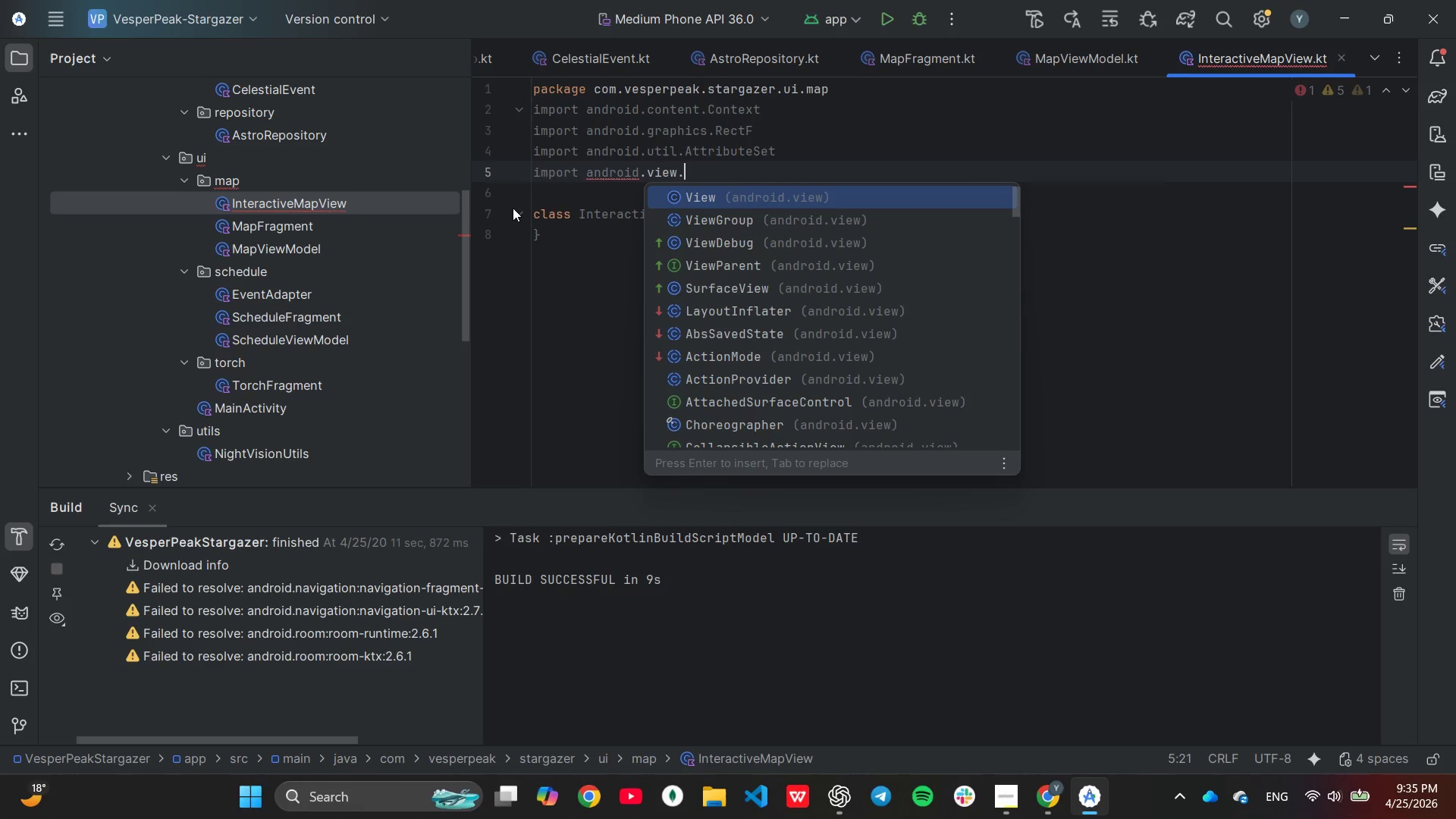 
type(Mo)
 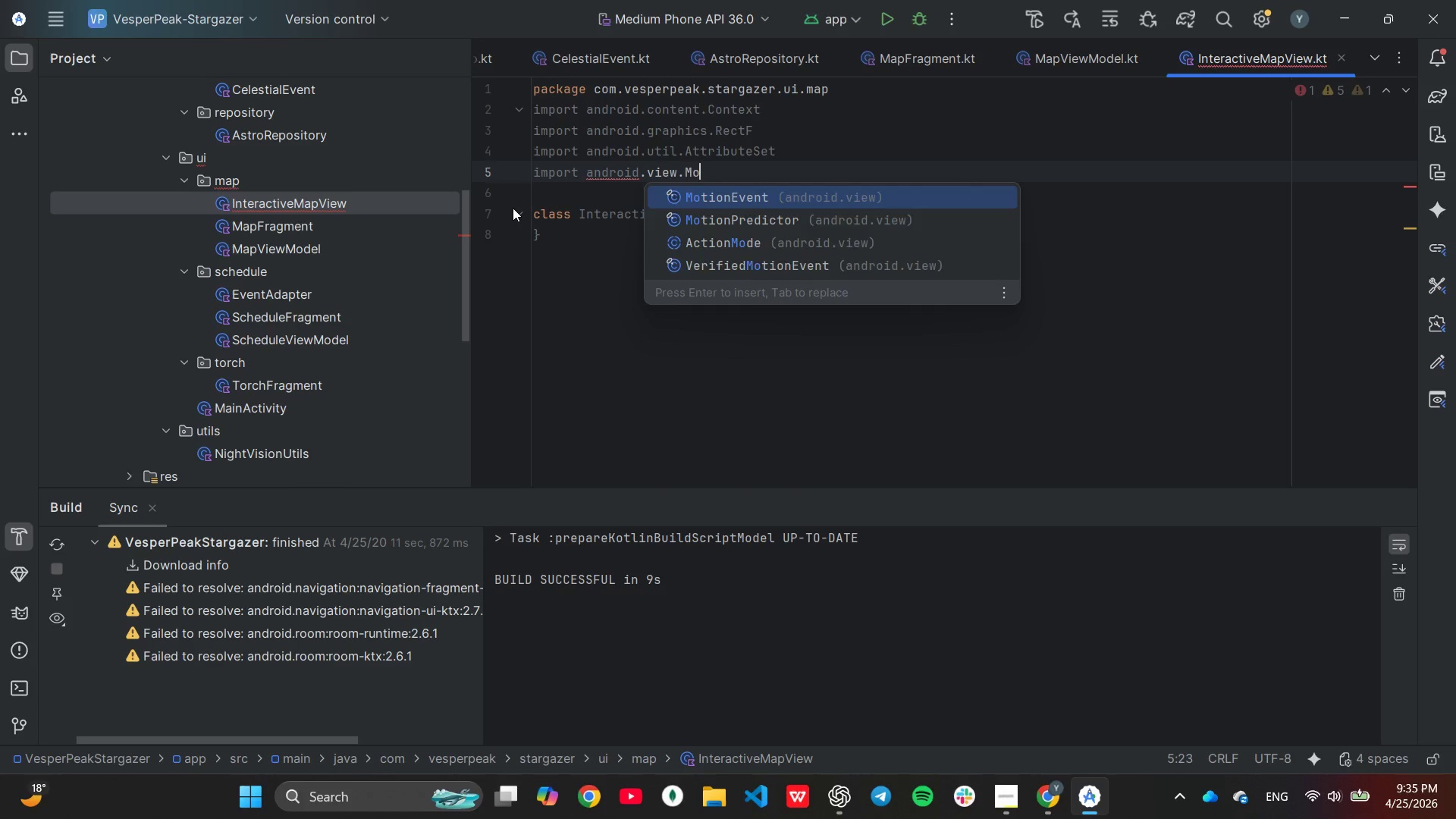 
key(Enter)
 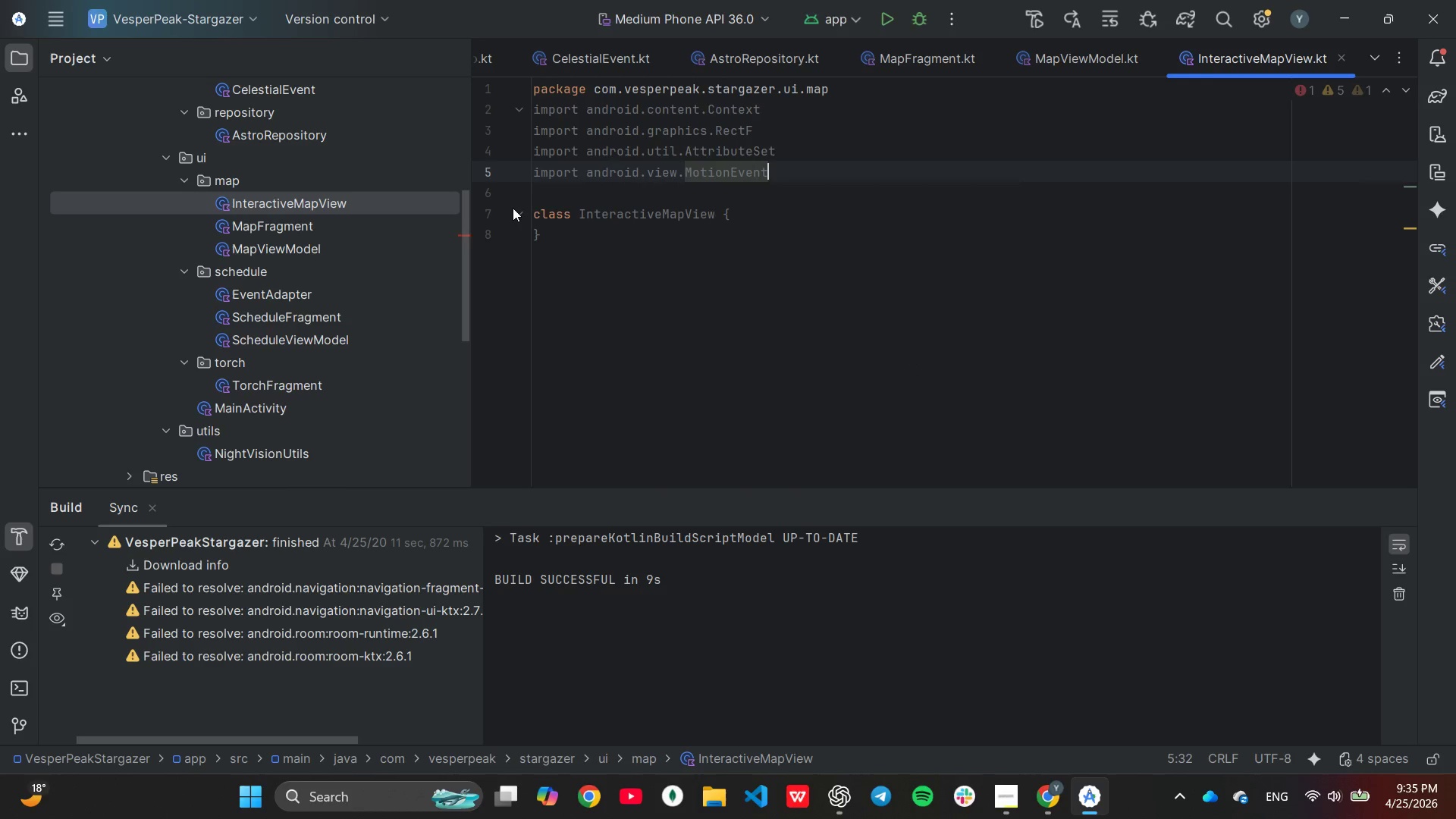 
key(Enter)
 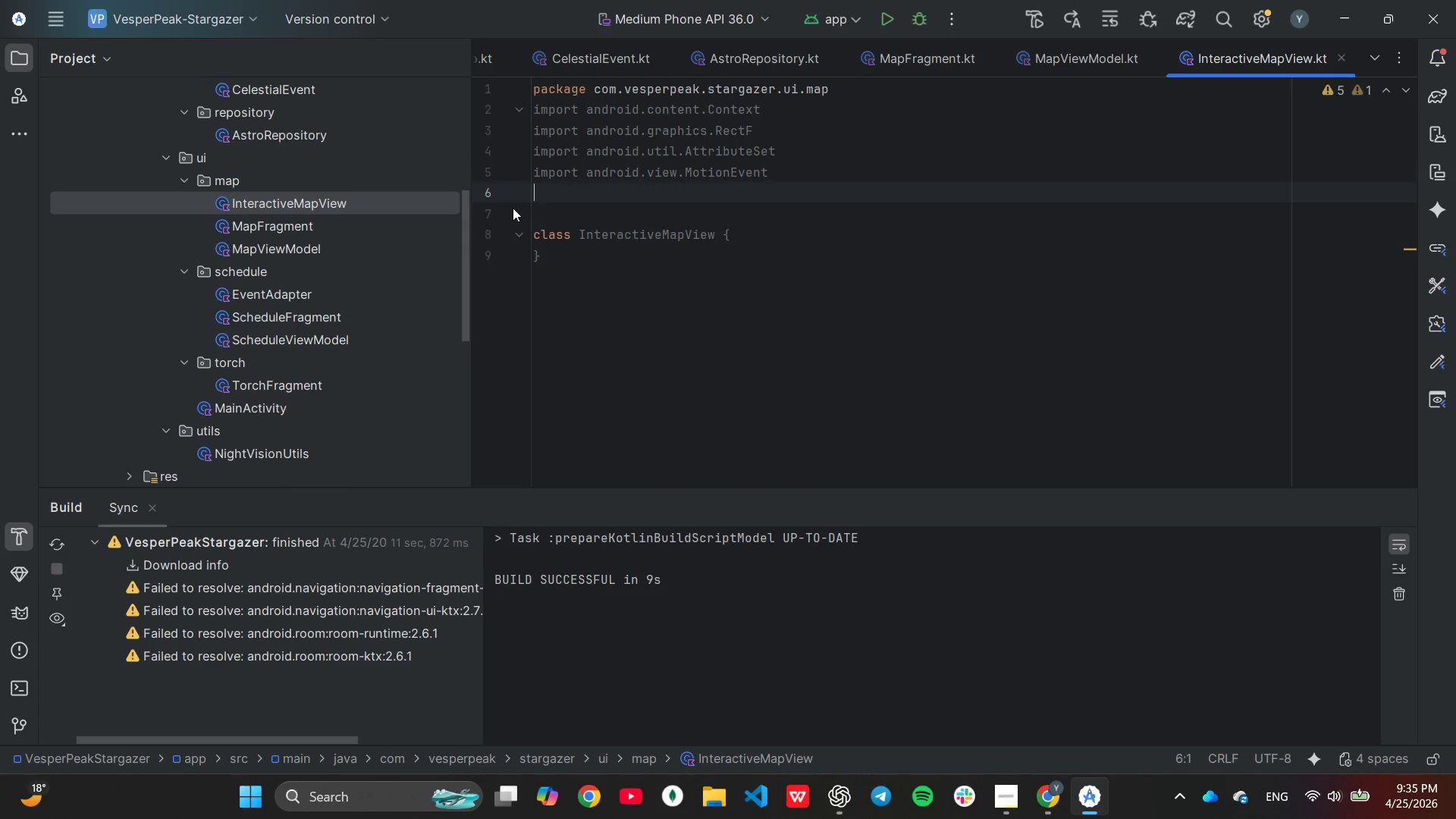 
type(im)
 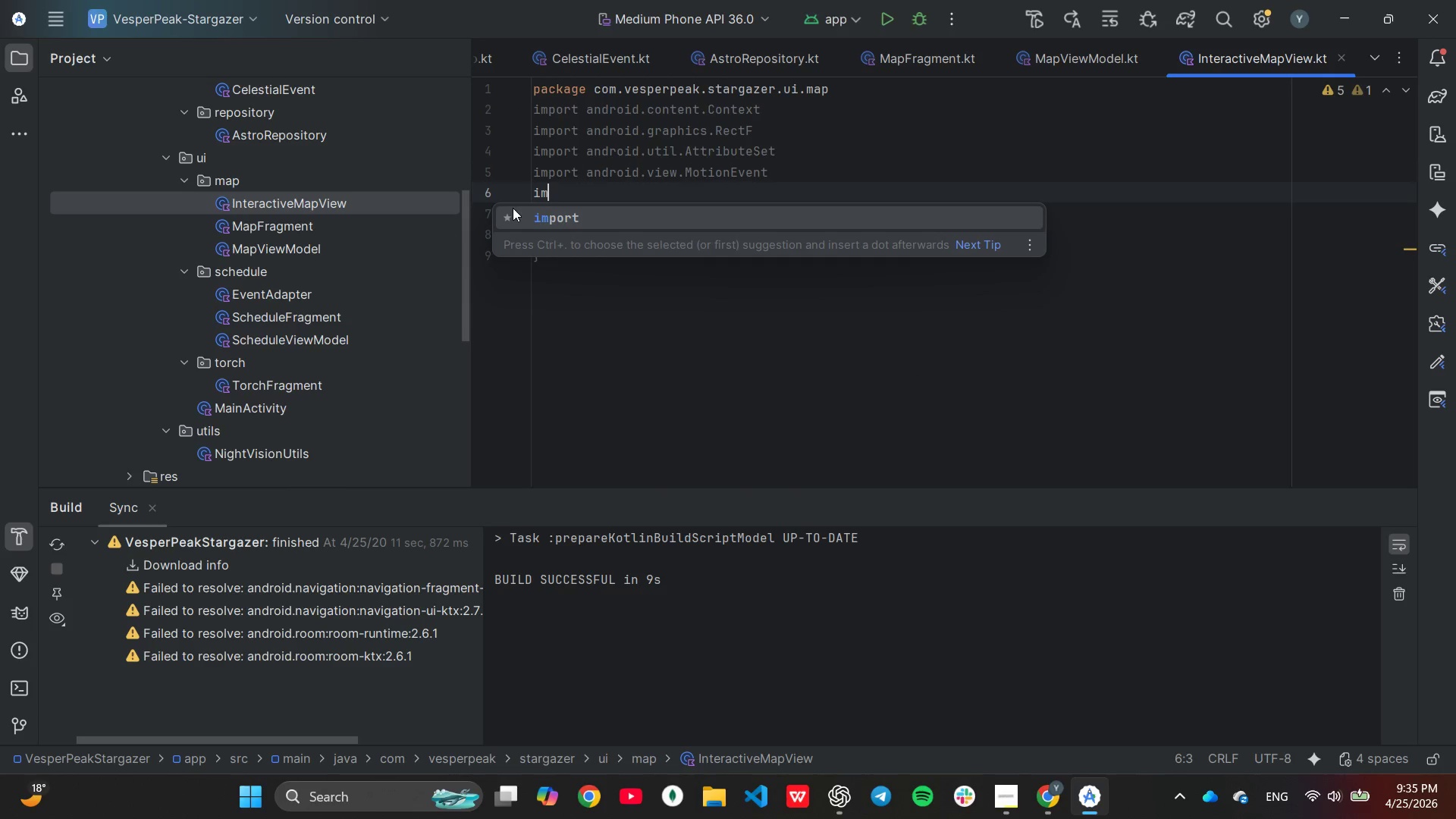 
key(Enter)
 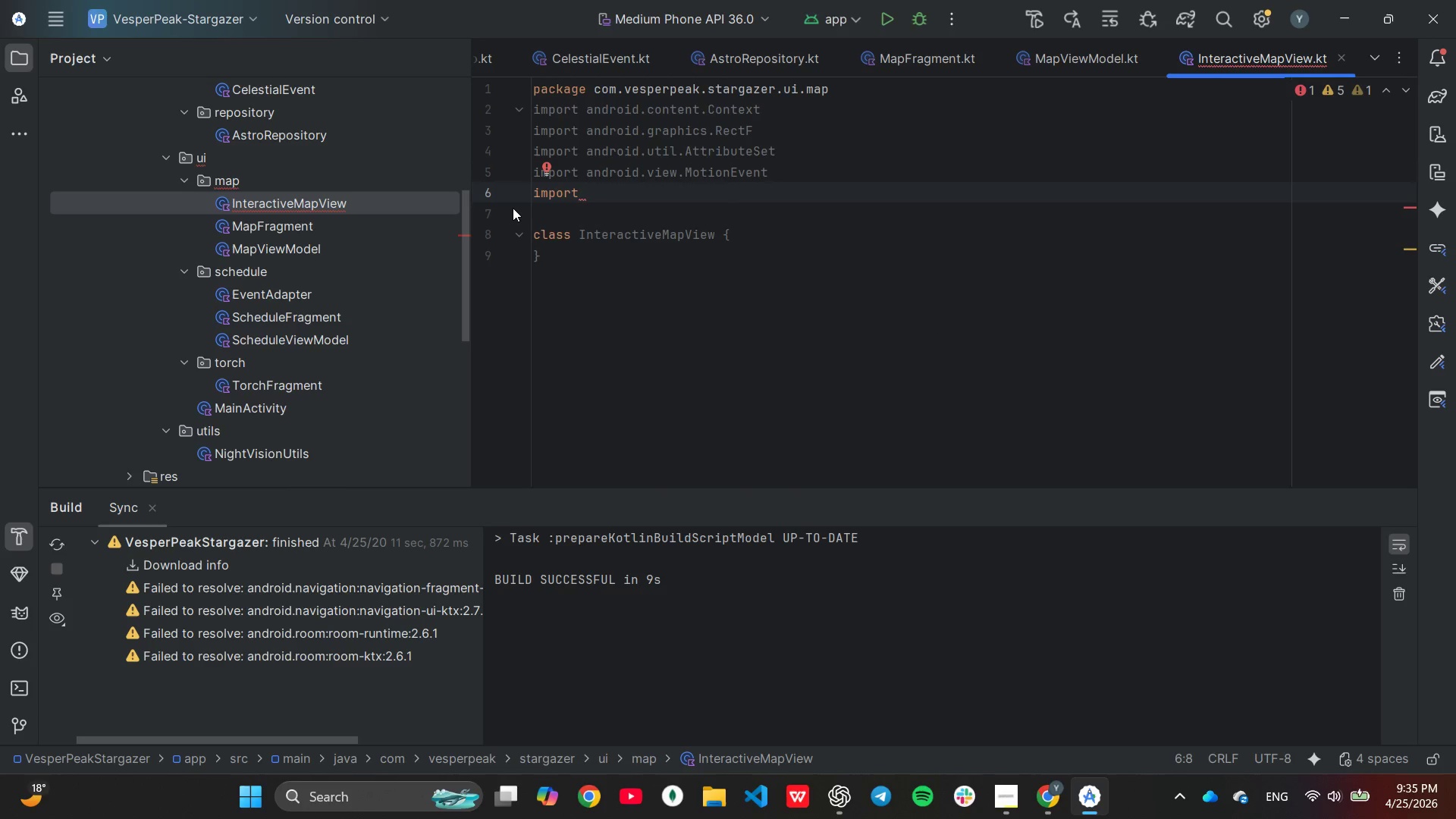 
type(and)
 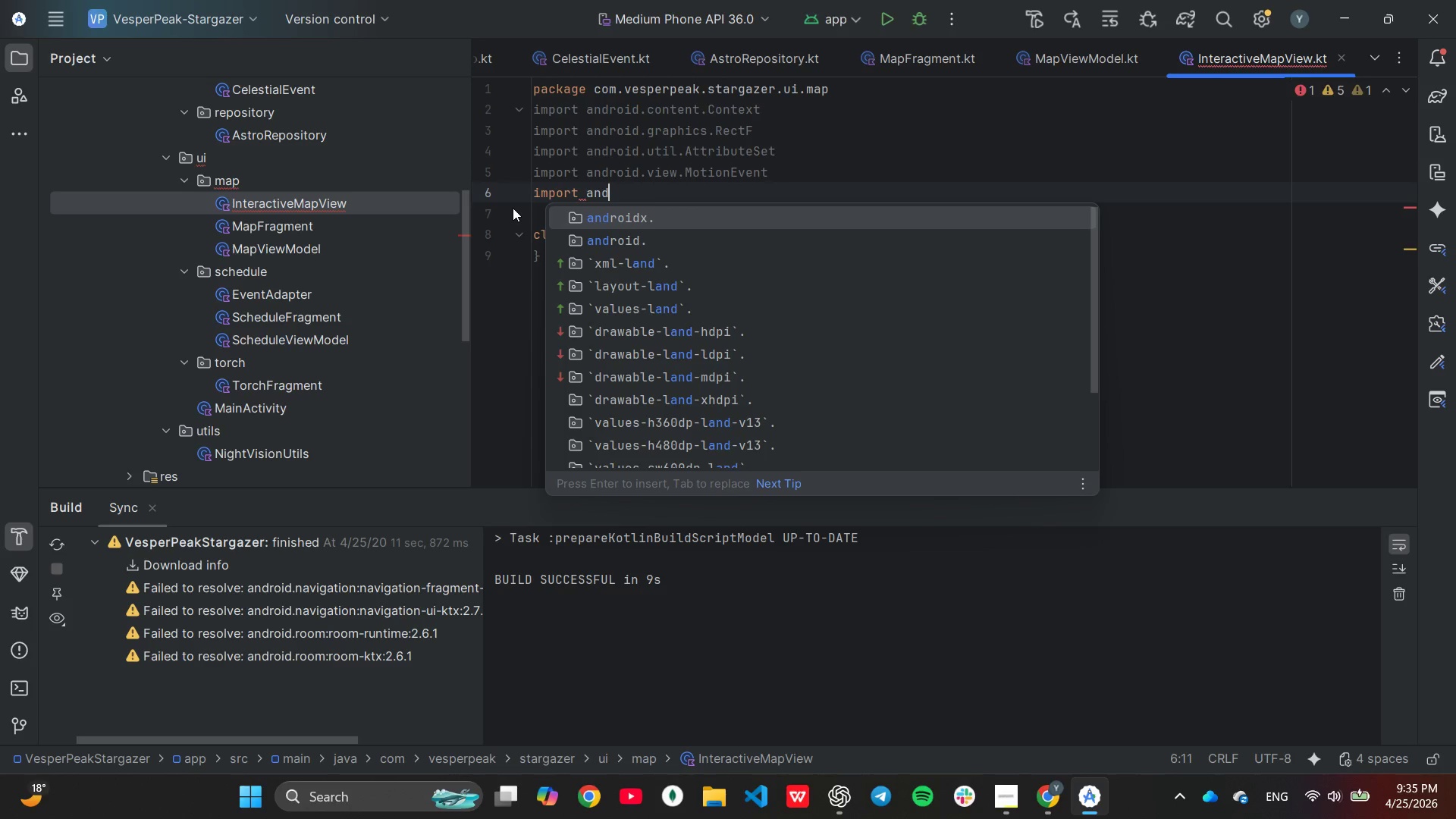 
key(Enter)
 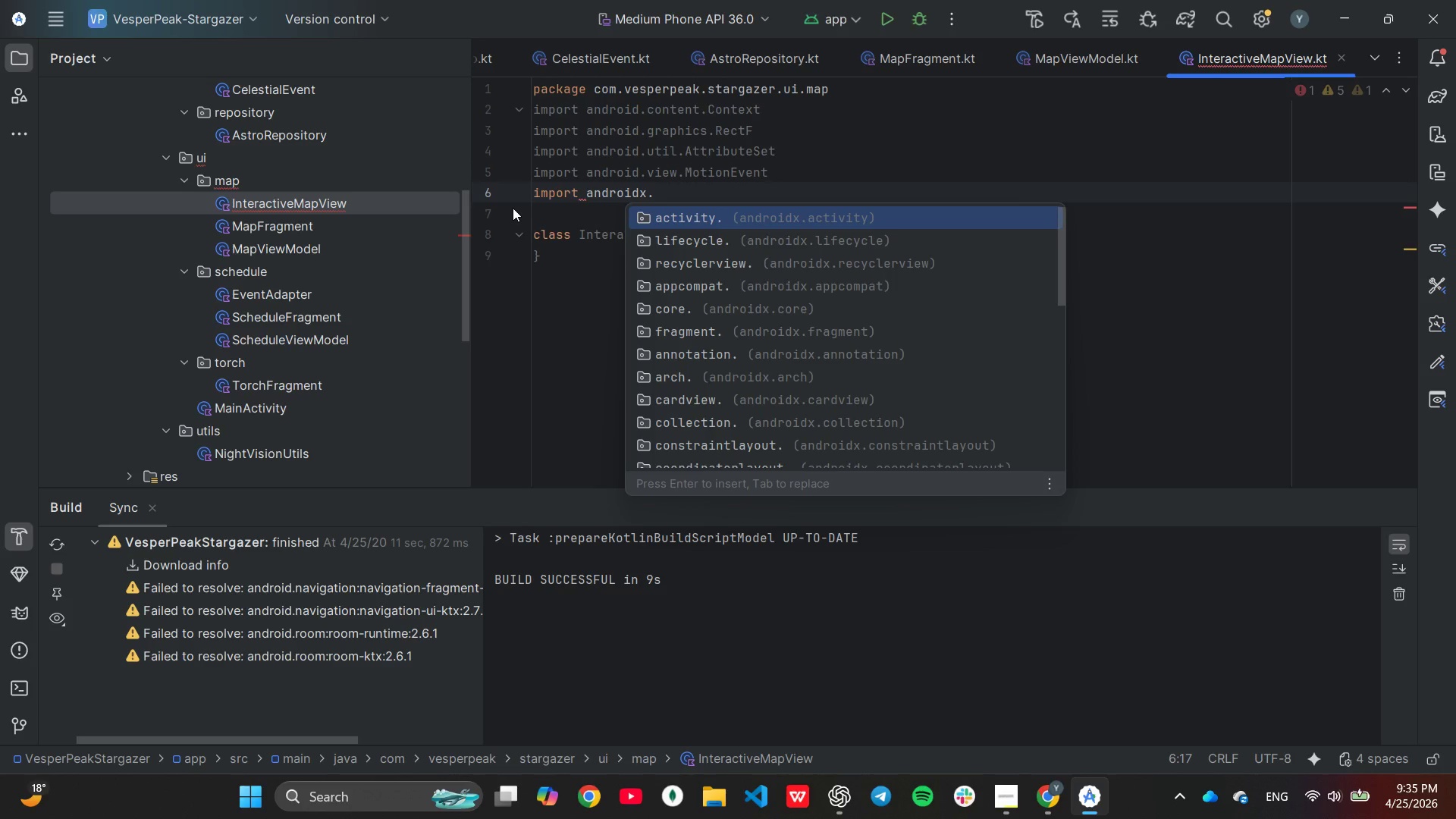 
type(app)
 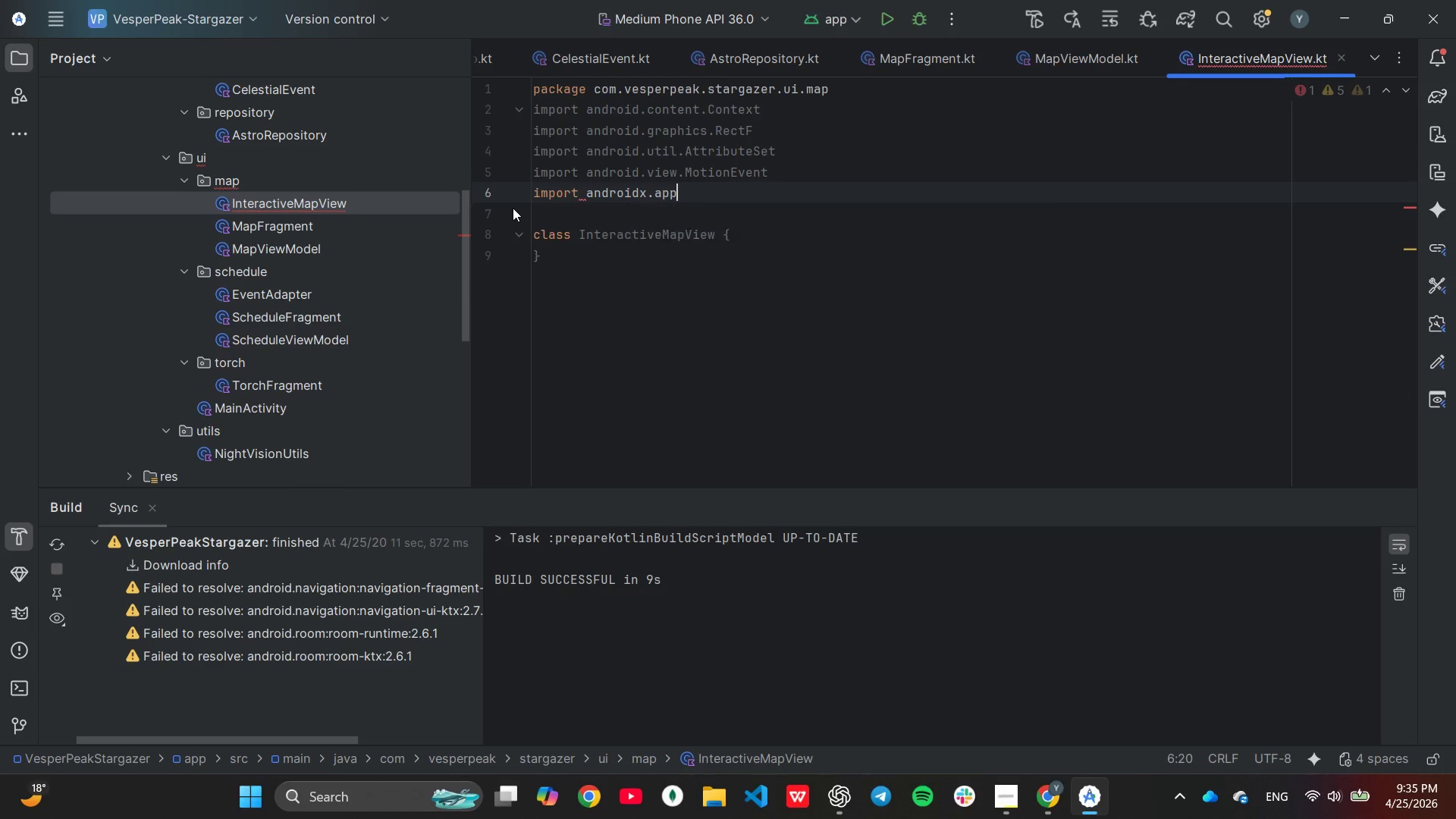 
key(Enter)
 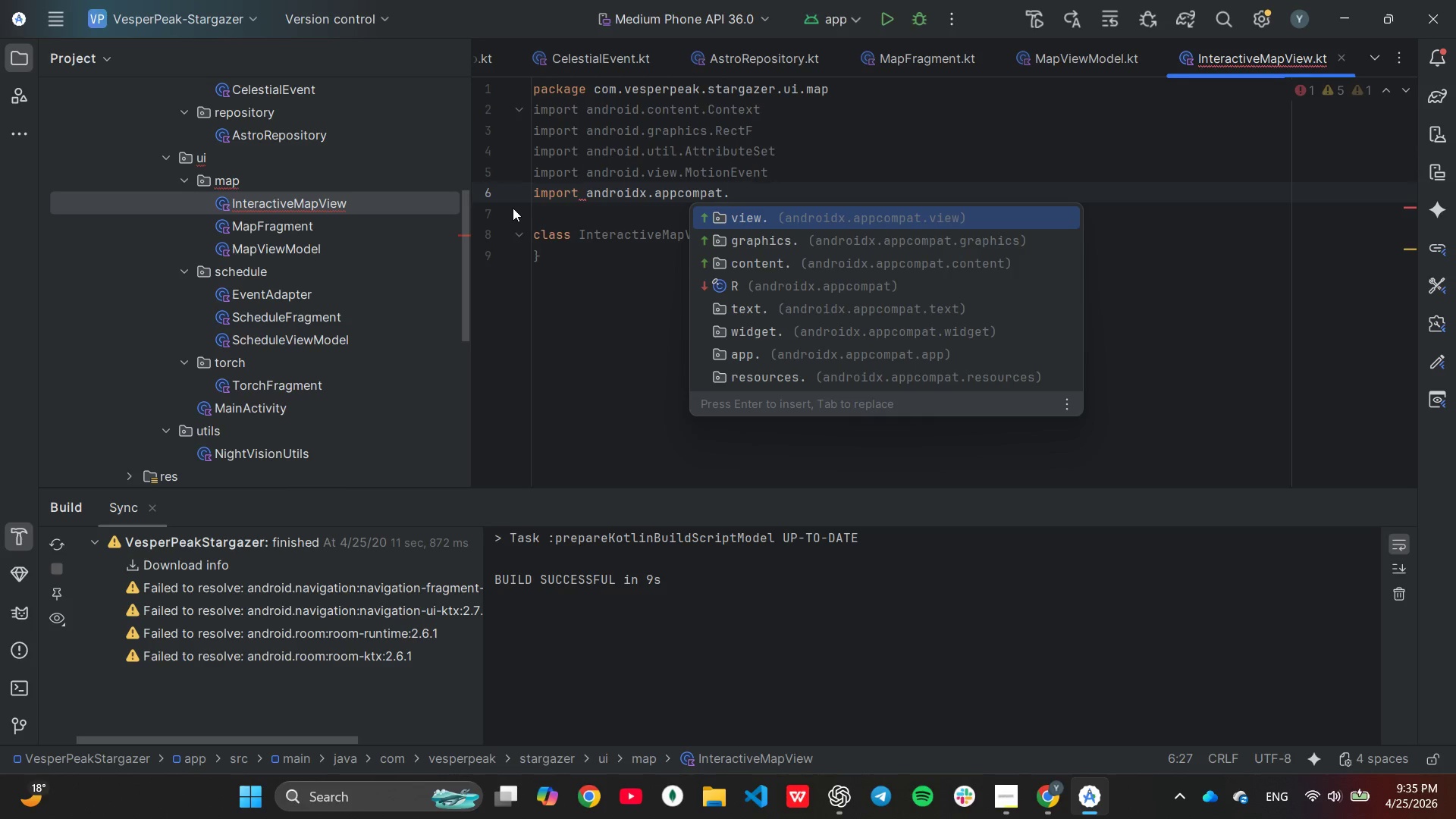 
key(ArrowDown)
 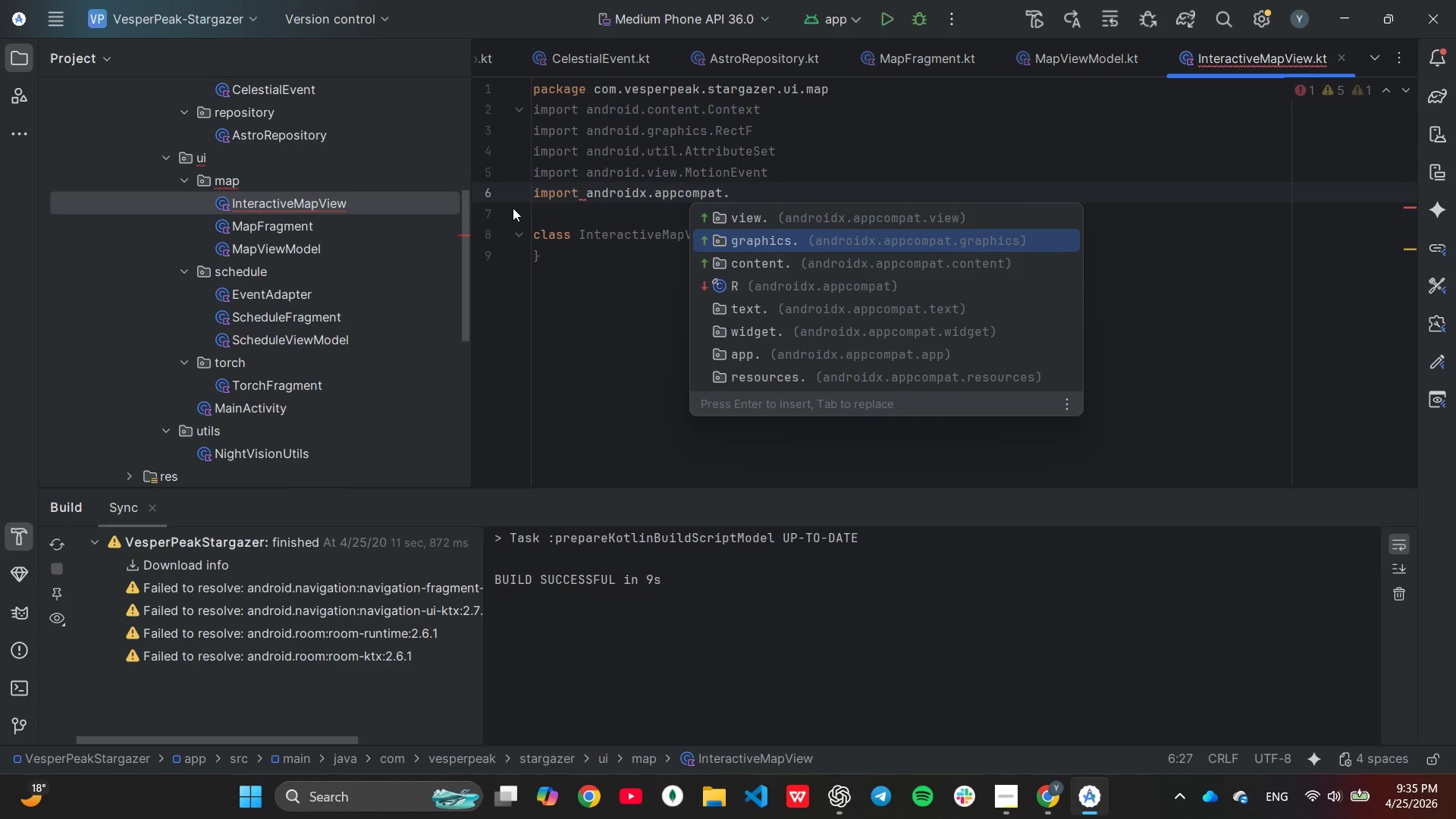 
key(ArrowDown)
 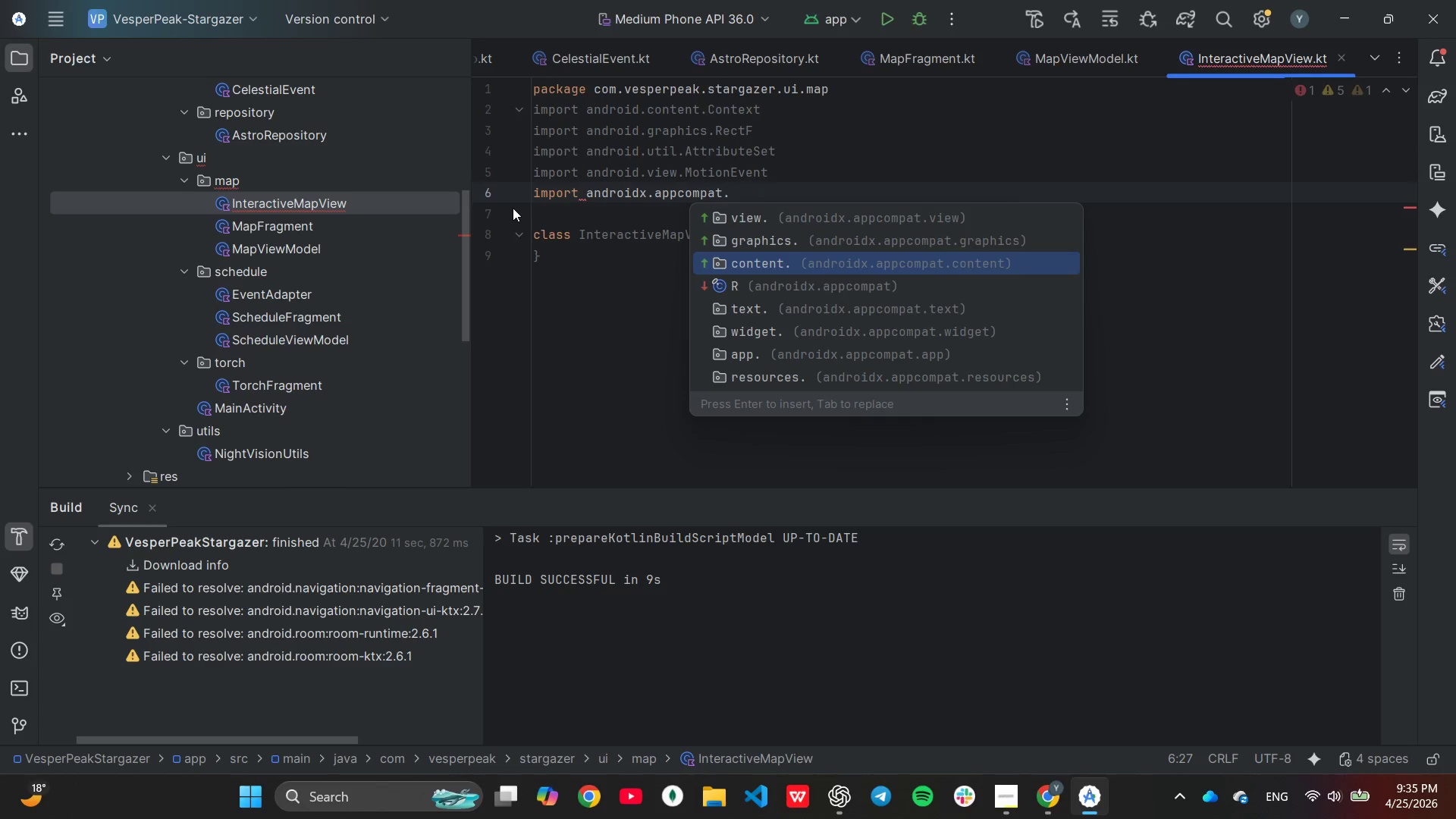 
key(ArrowDown)
 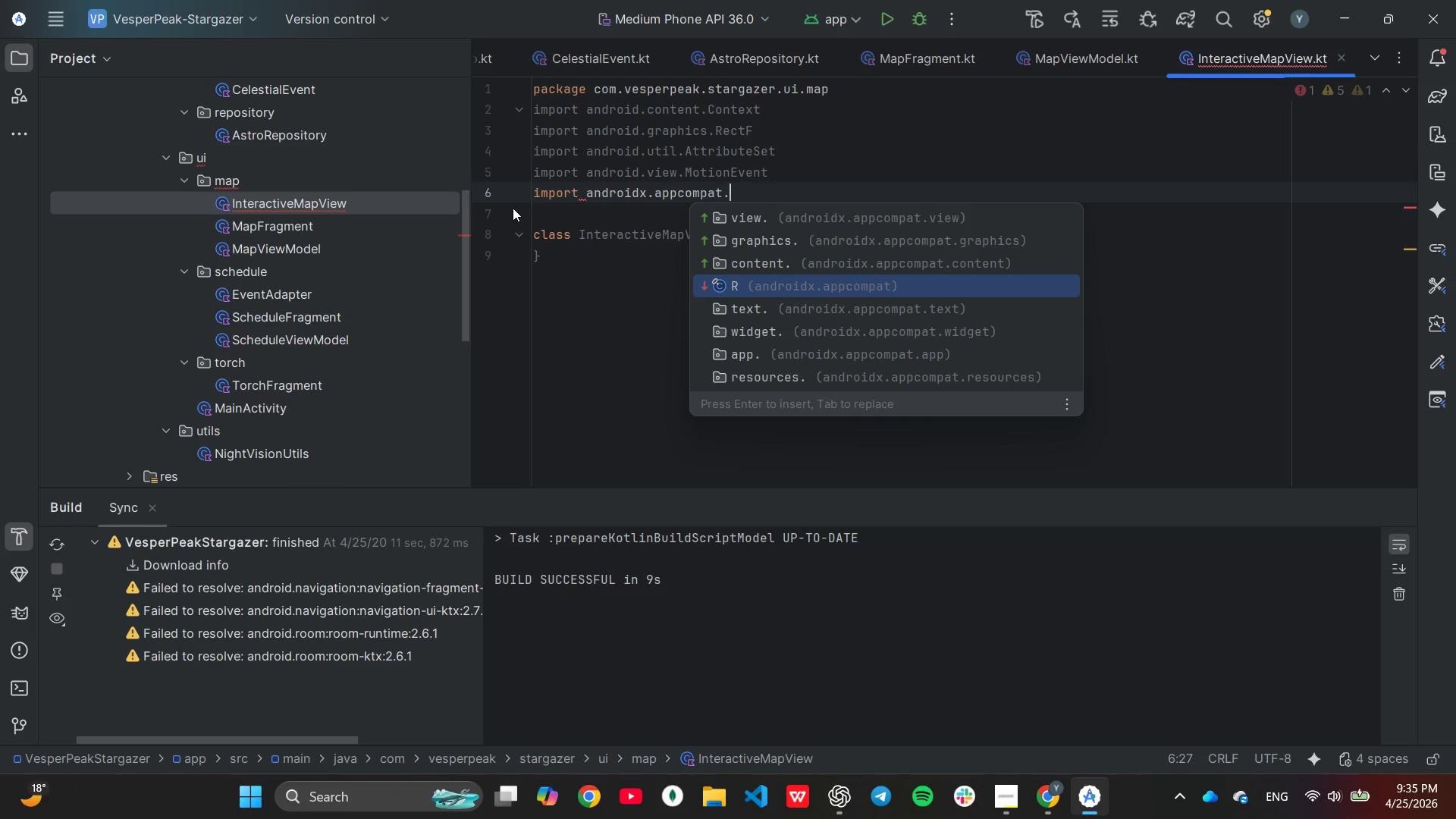 
key(ArrowDown)
 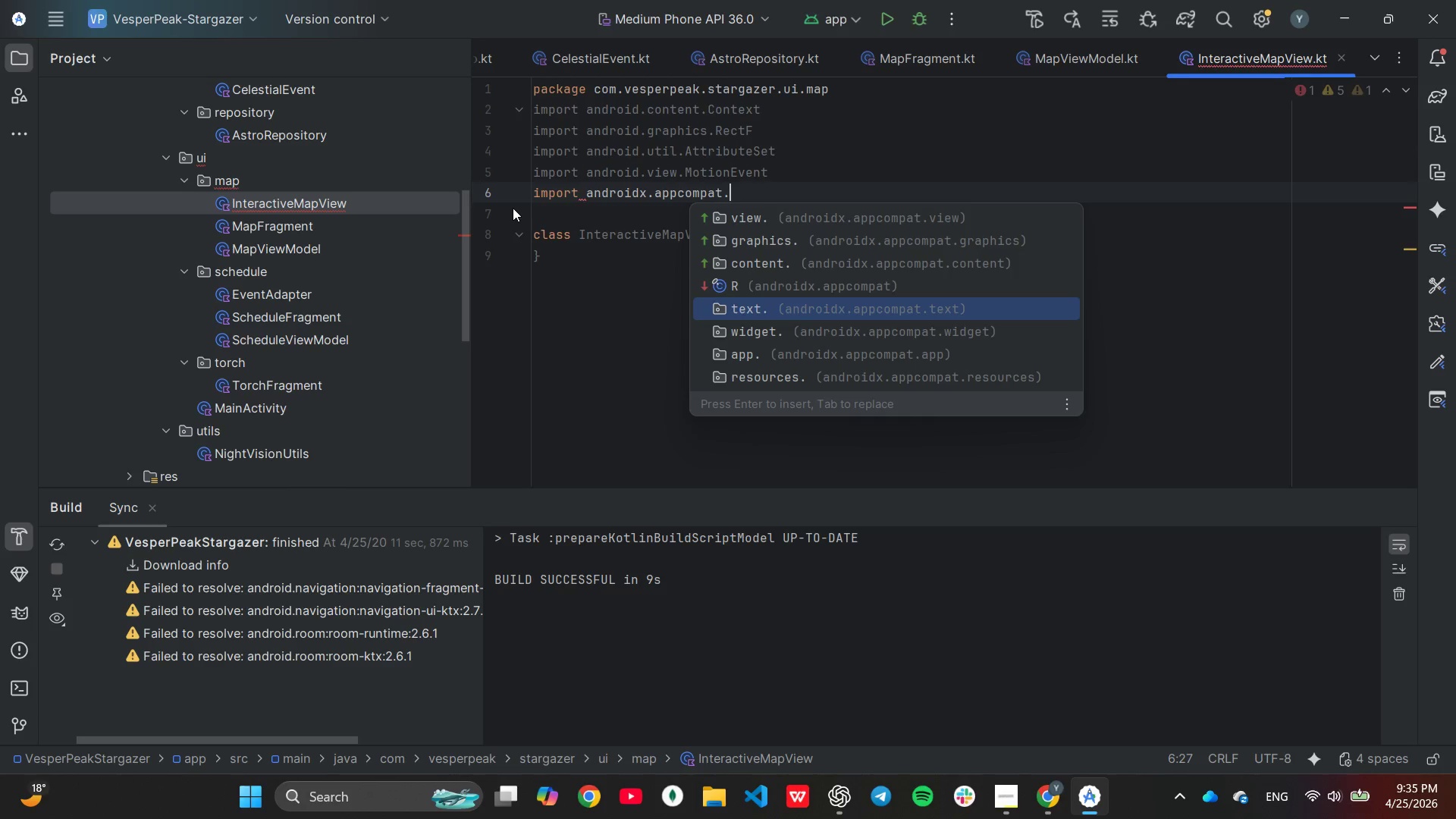 
key(ArrowDown)
 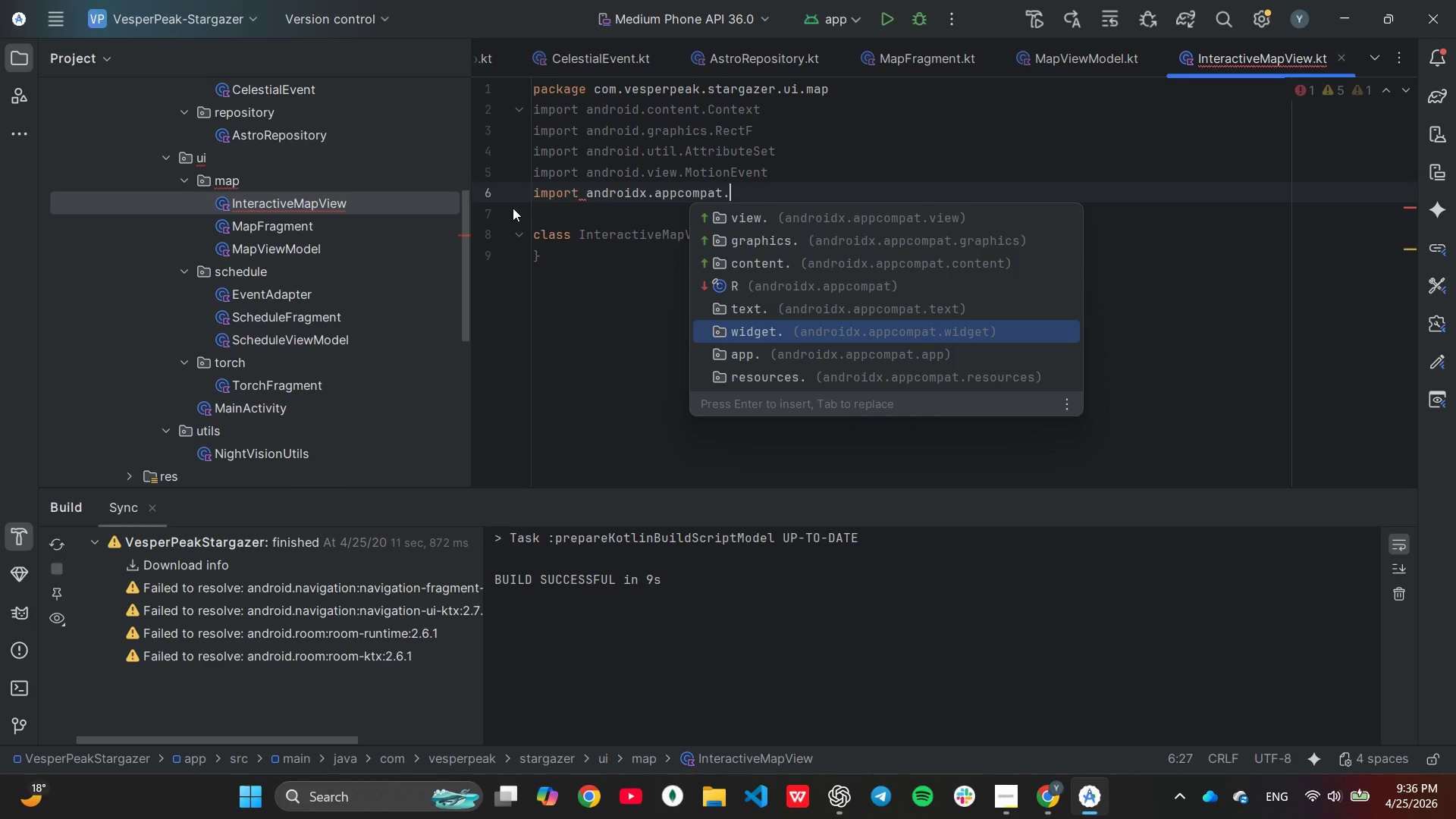 
key(Enter)
 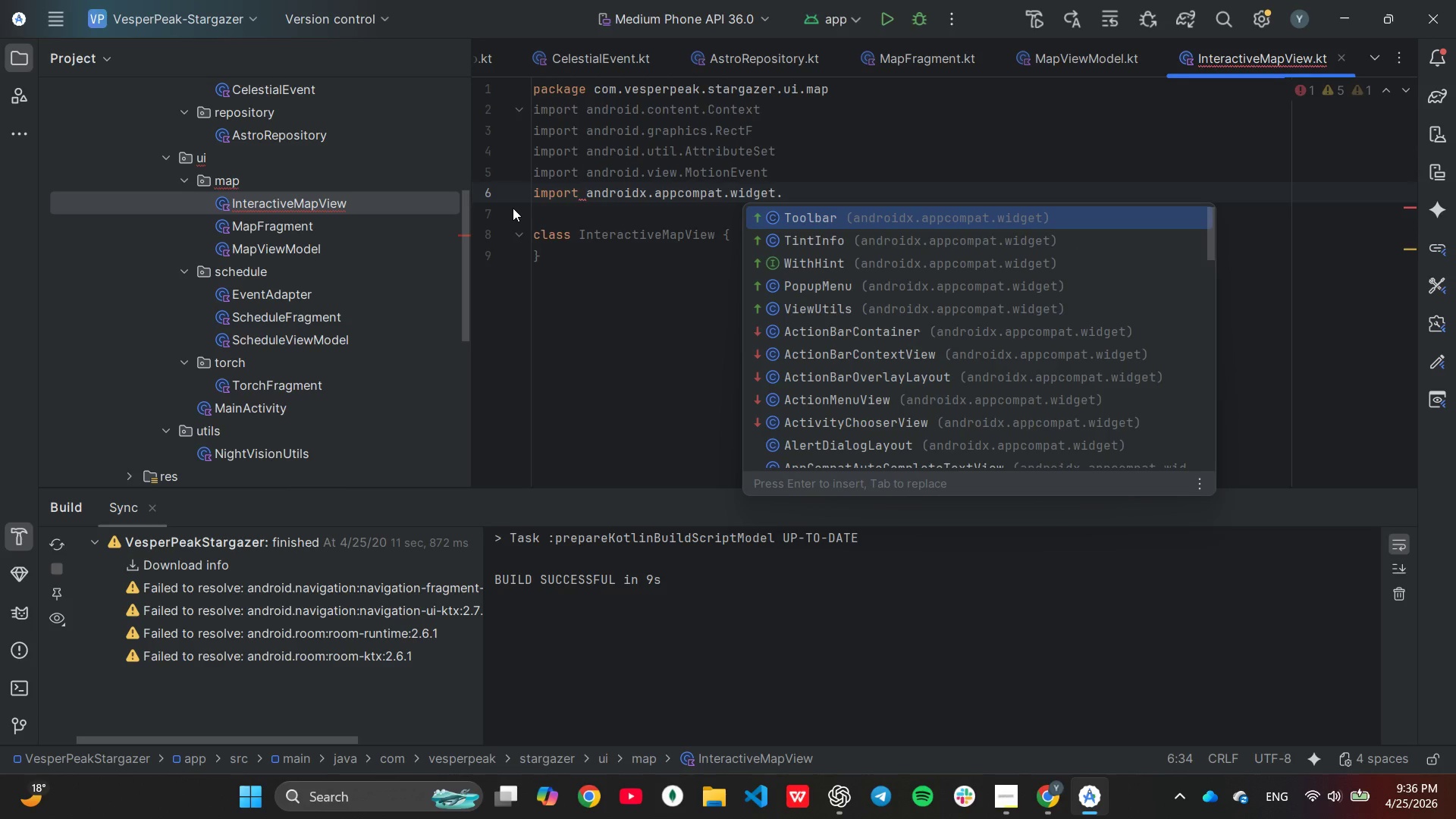 
type(App)
 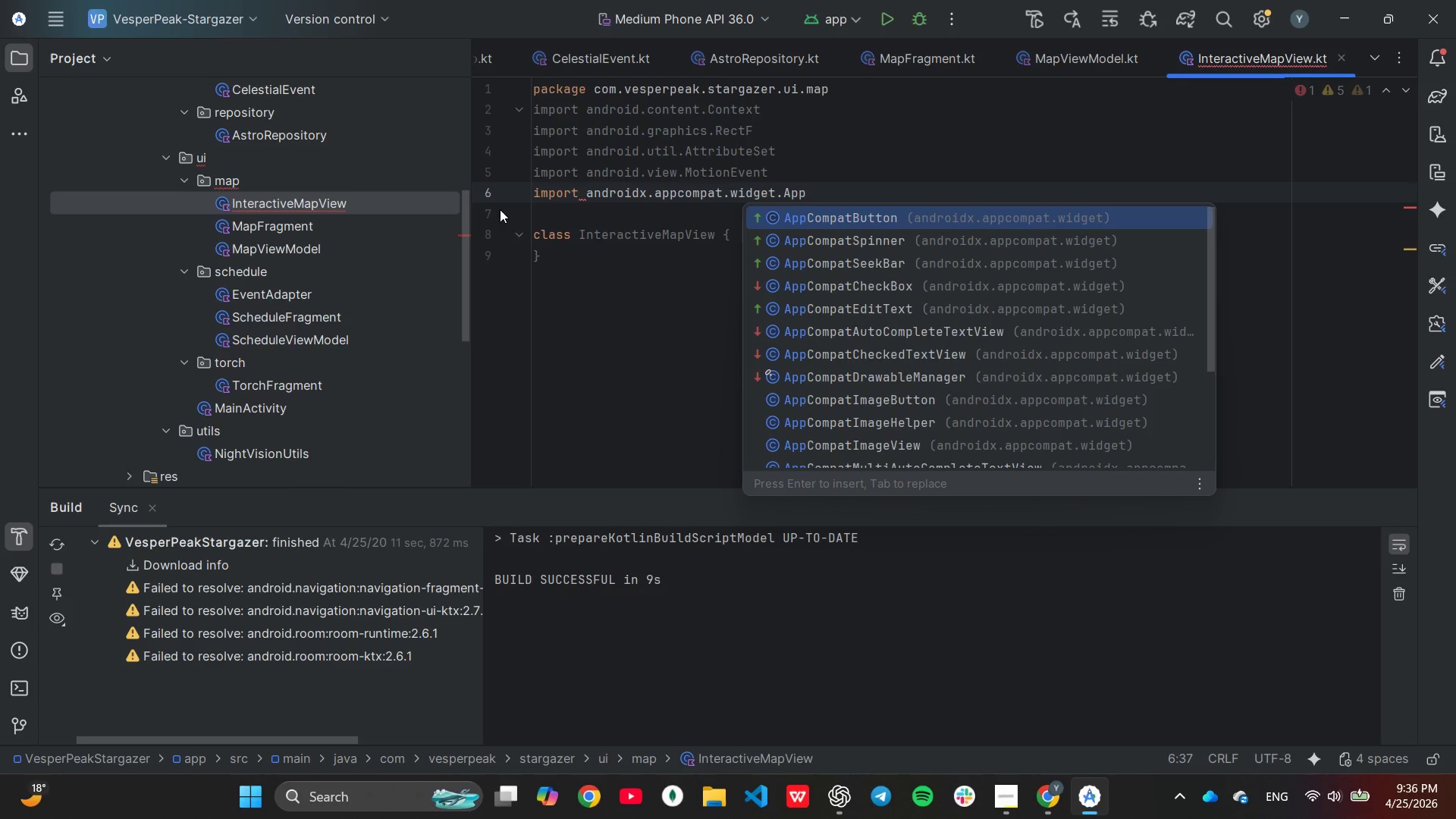 
wait(5.19)
 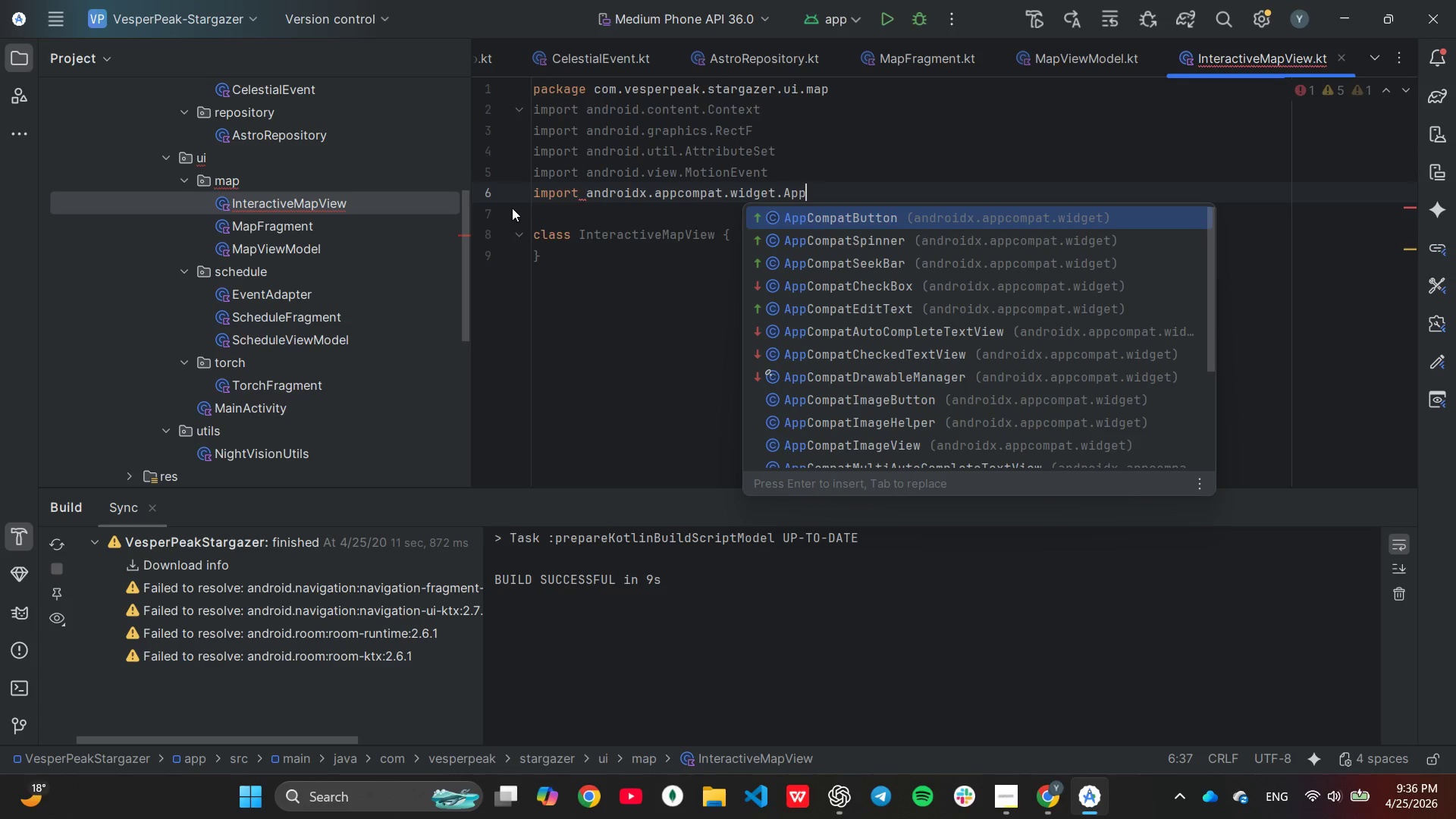 
type(CompatIm)
 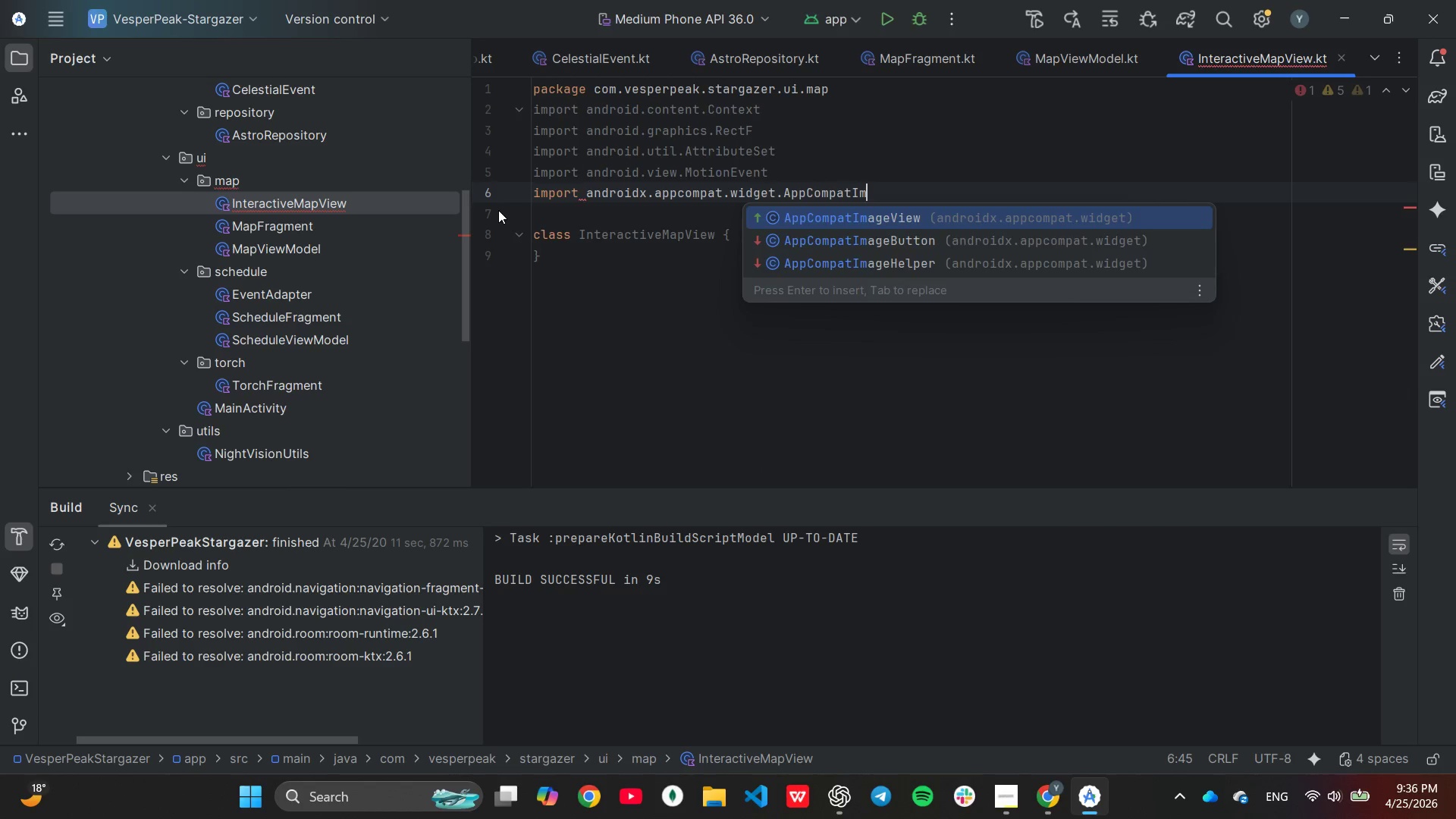 
key(Enter)
 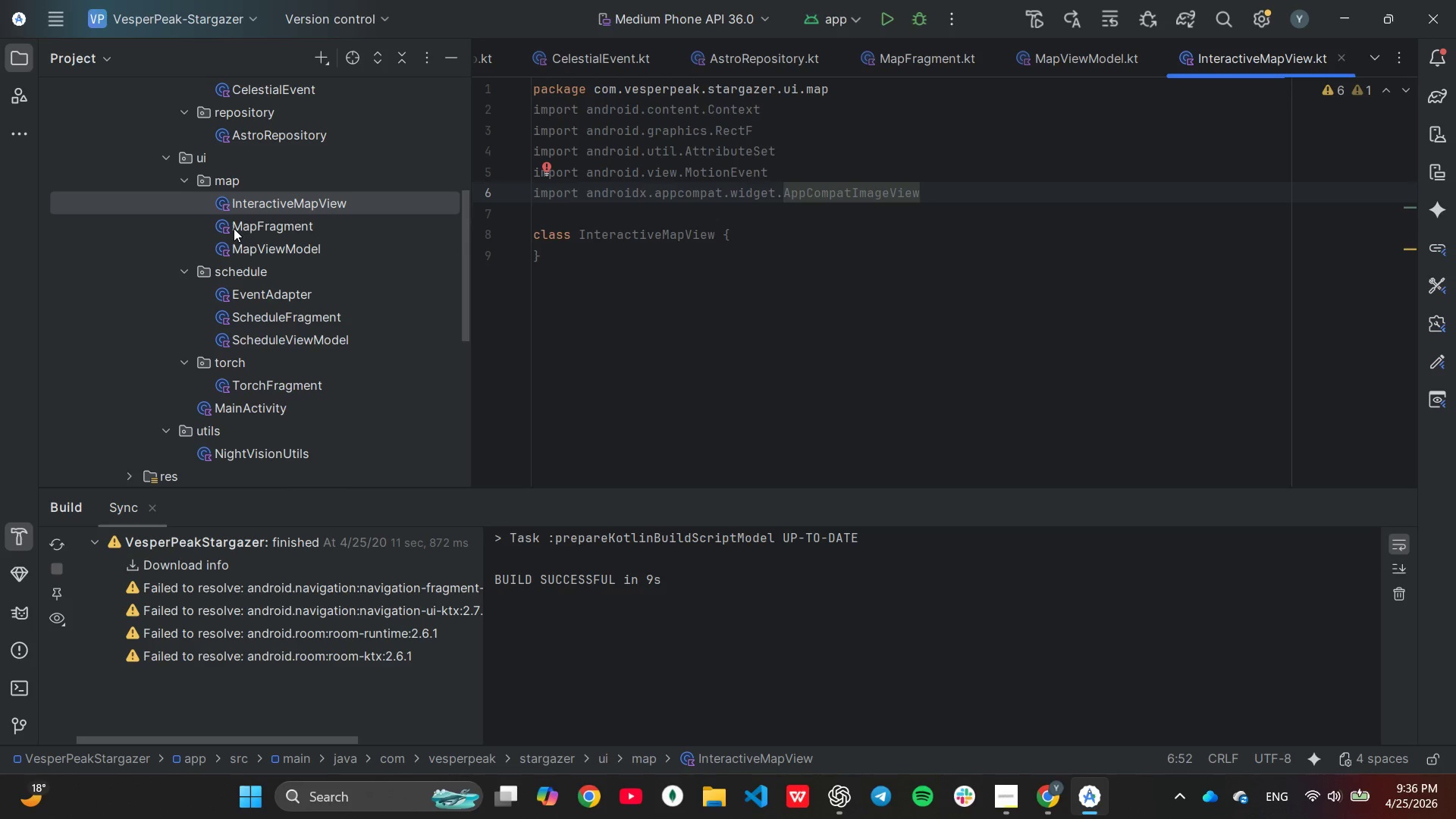 
wait(7.12)
 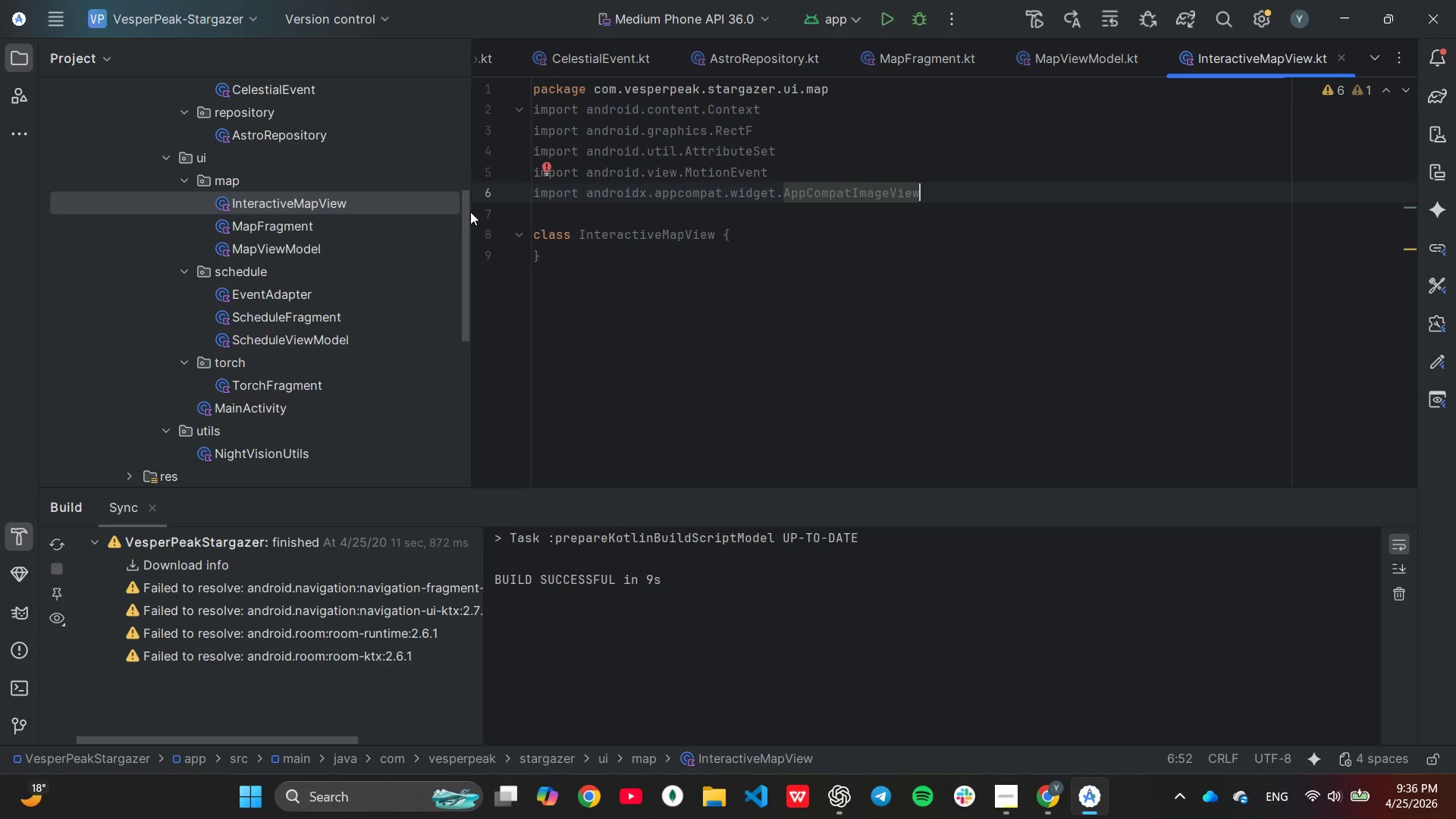 
left_click([723, 243])
 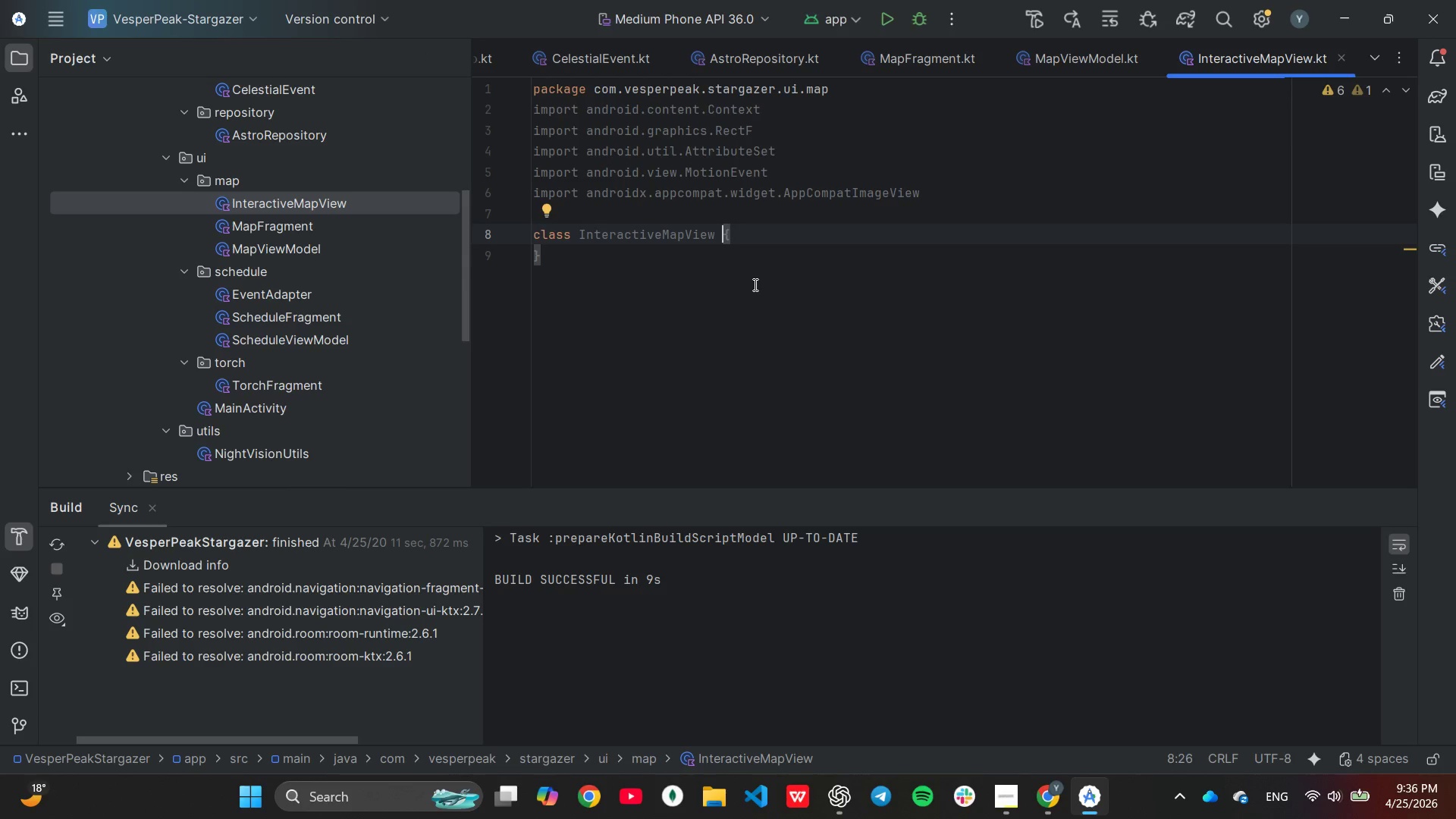 
key(Shift+2)
 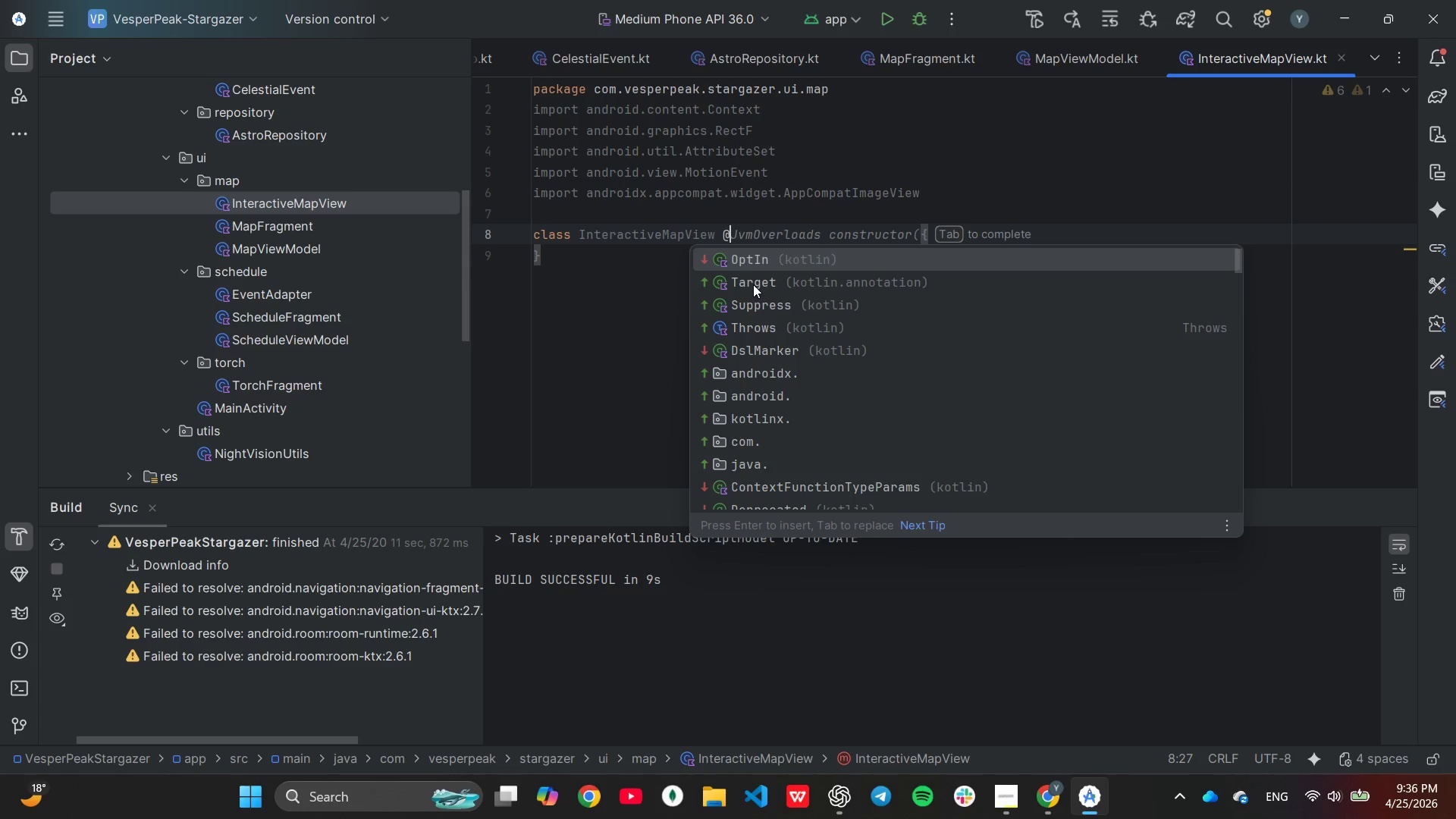 
key(Tab)
 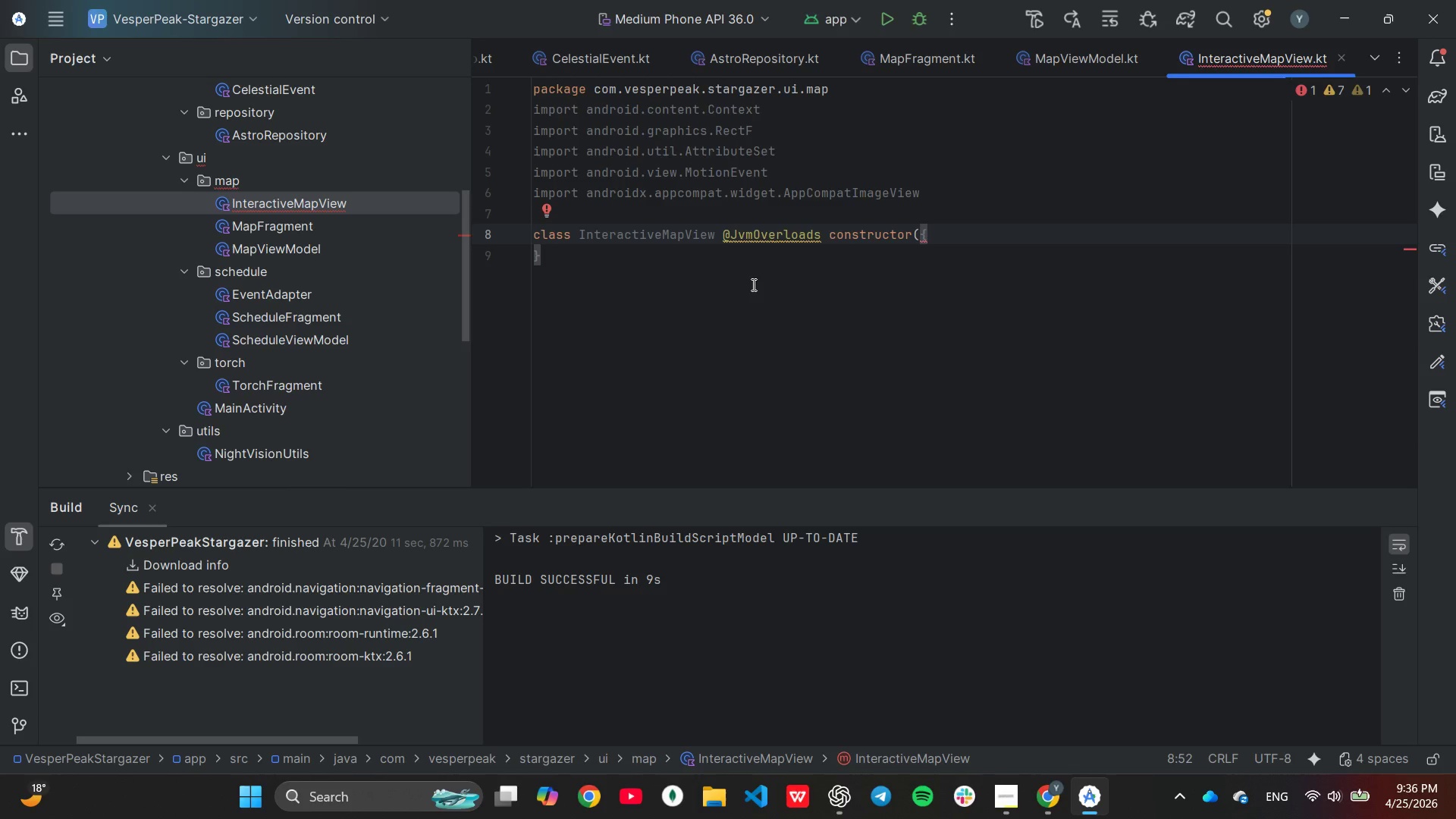 
key(ArrowRight)
 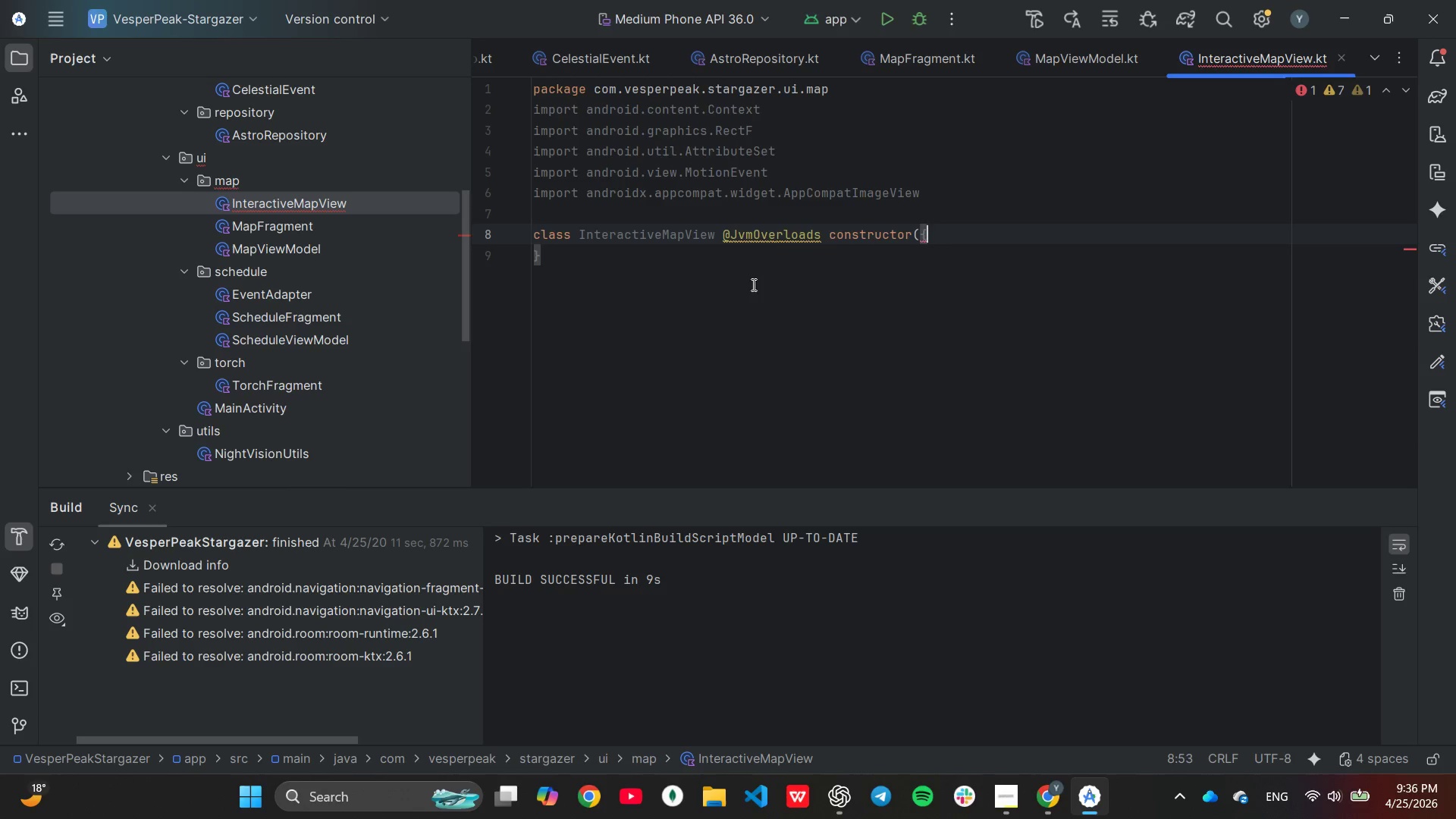 
key(Backspace)
 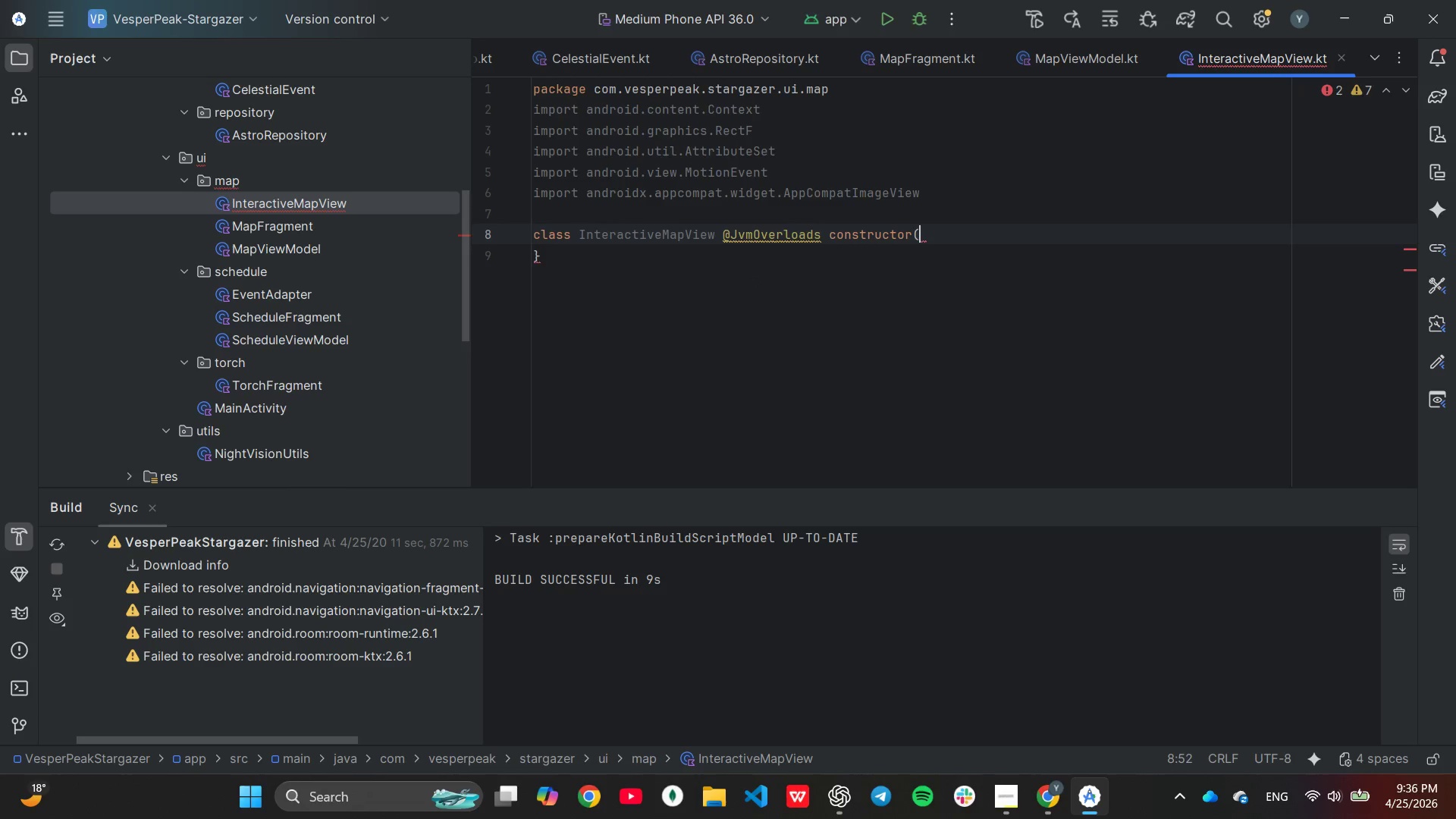 
key(ArrowDown)
 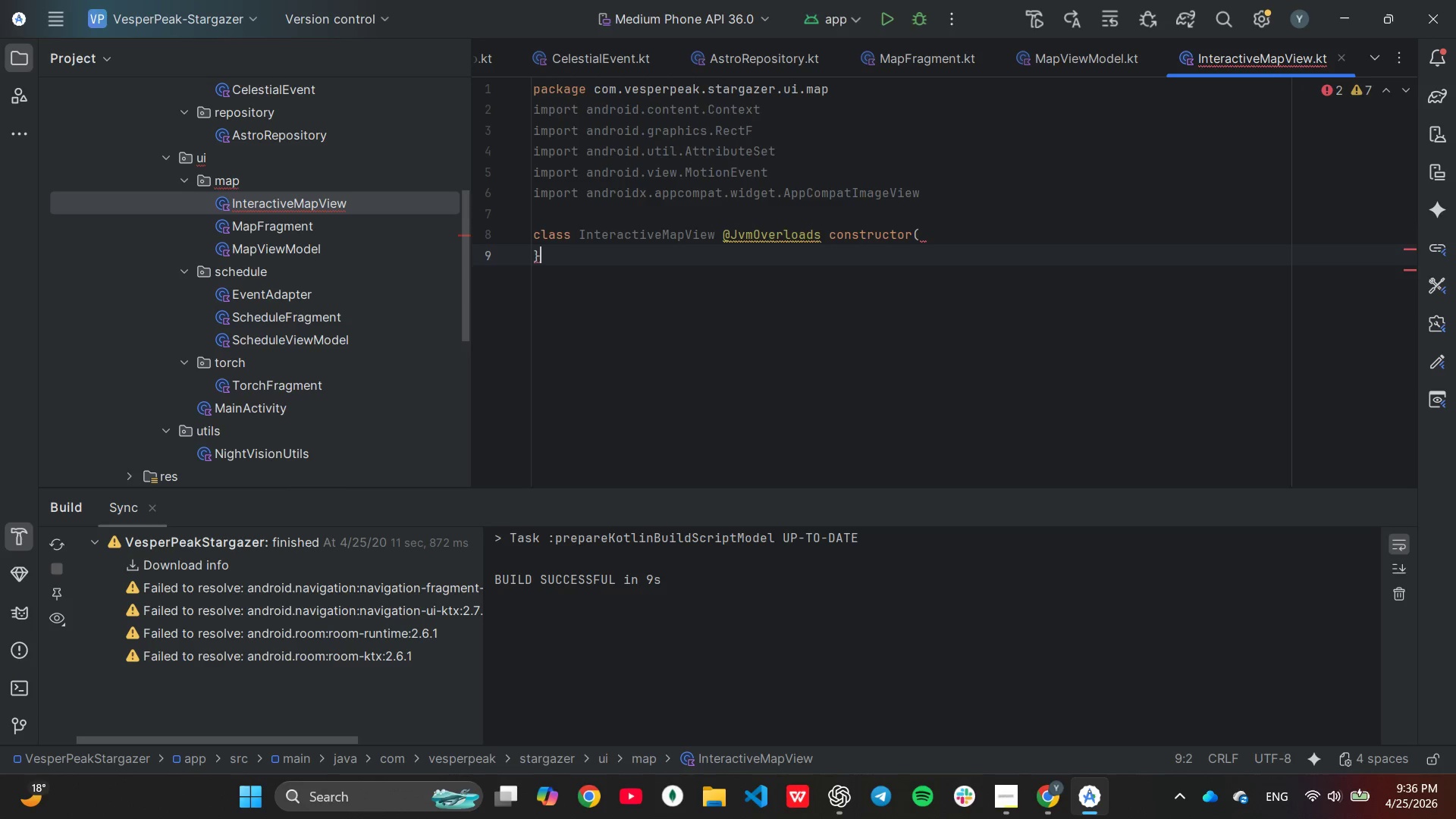 
key(Backspace)
 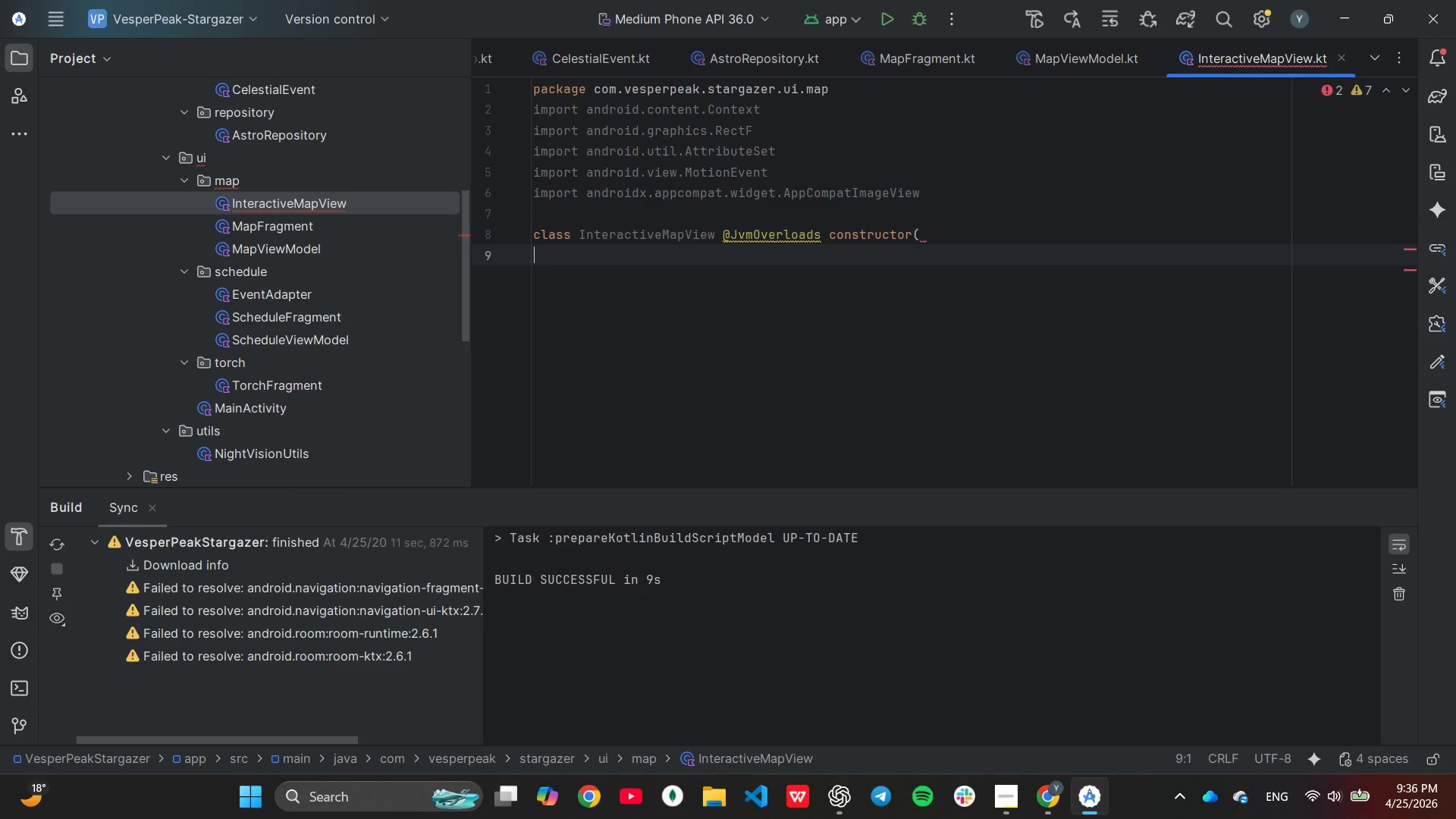 
key(Backspace)
 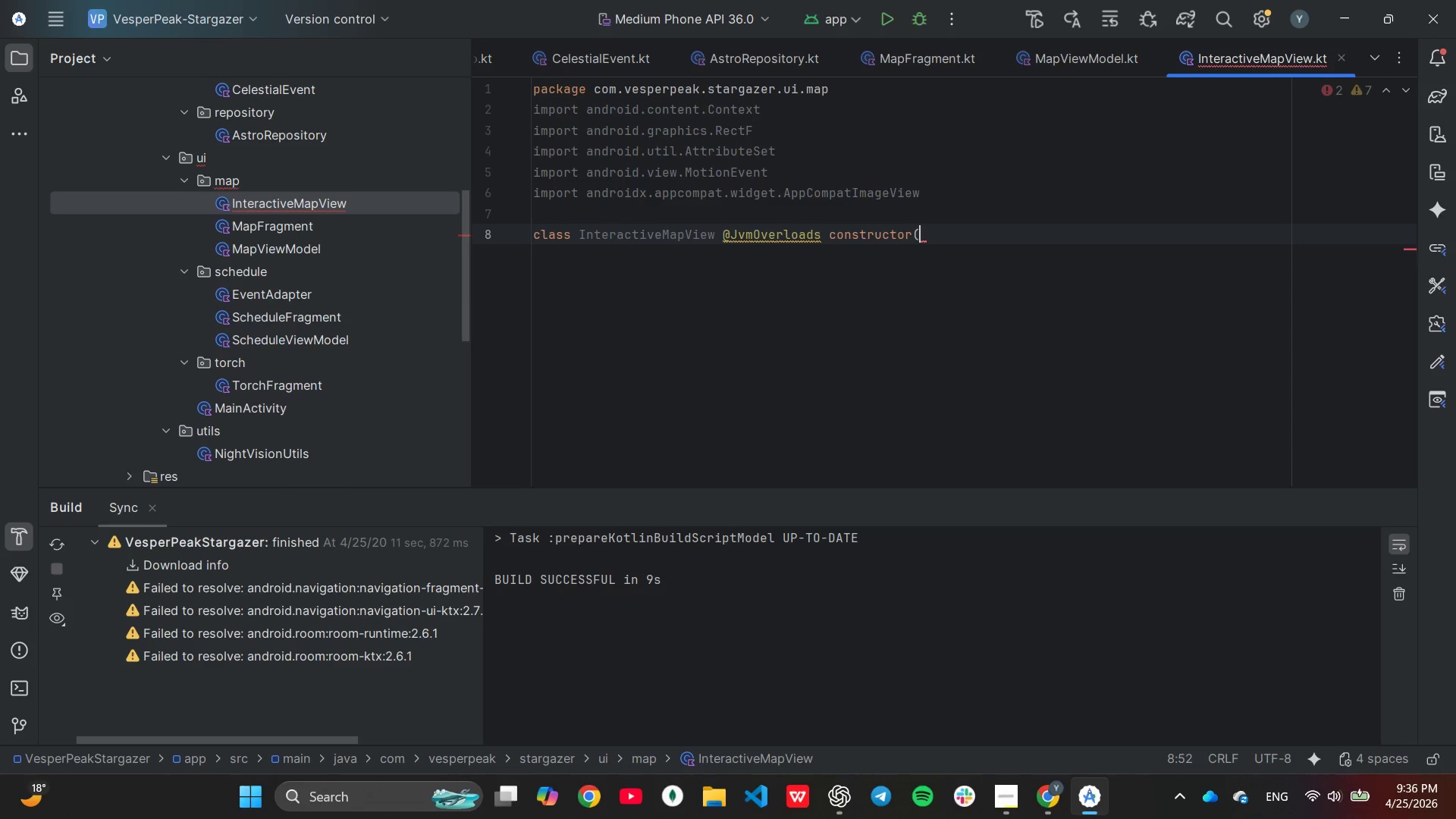 
key(Backspace)
 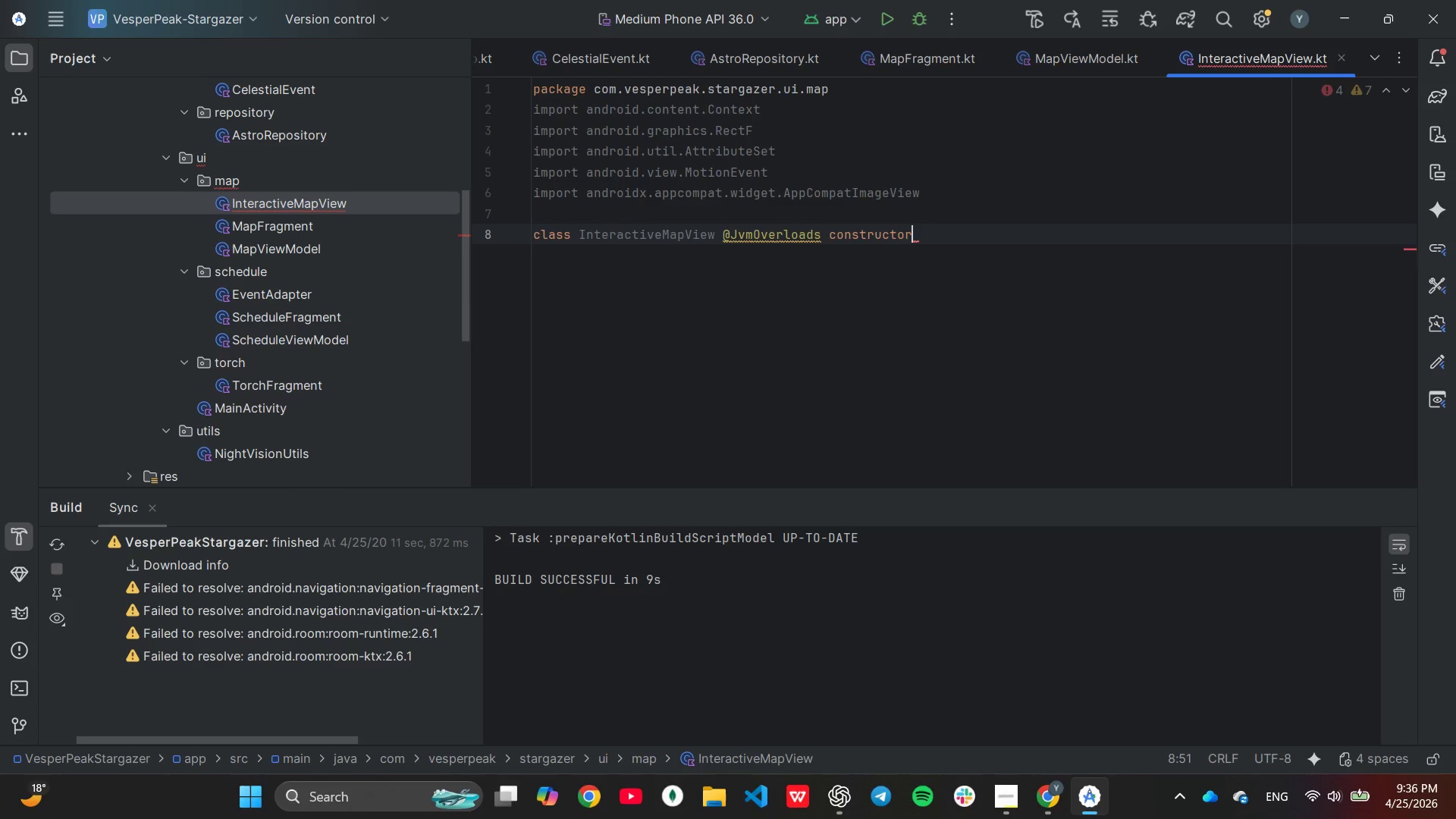 
key(Shift+9)
 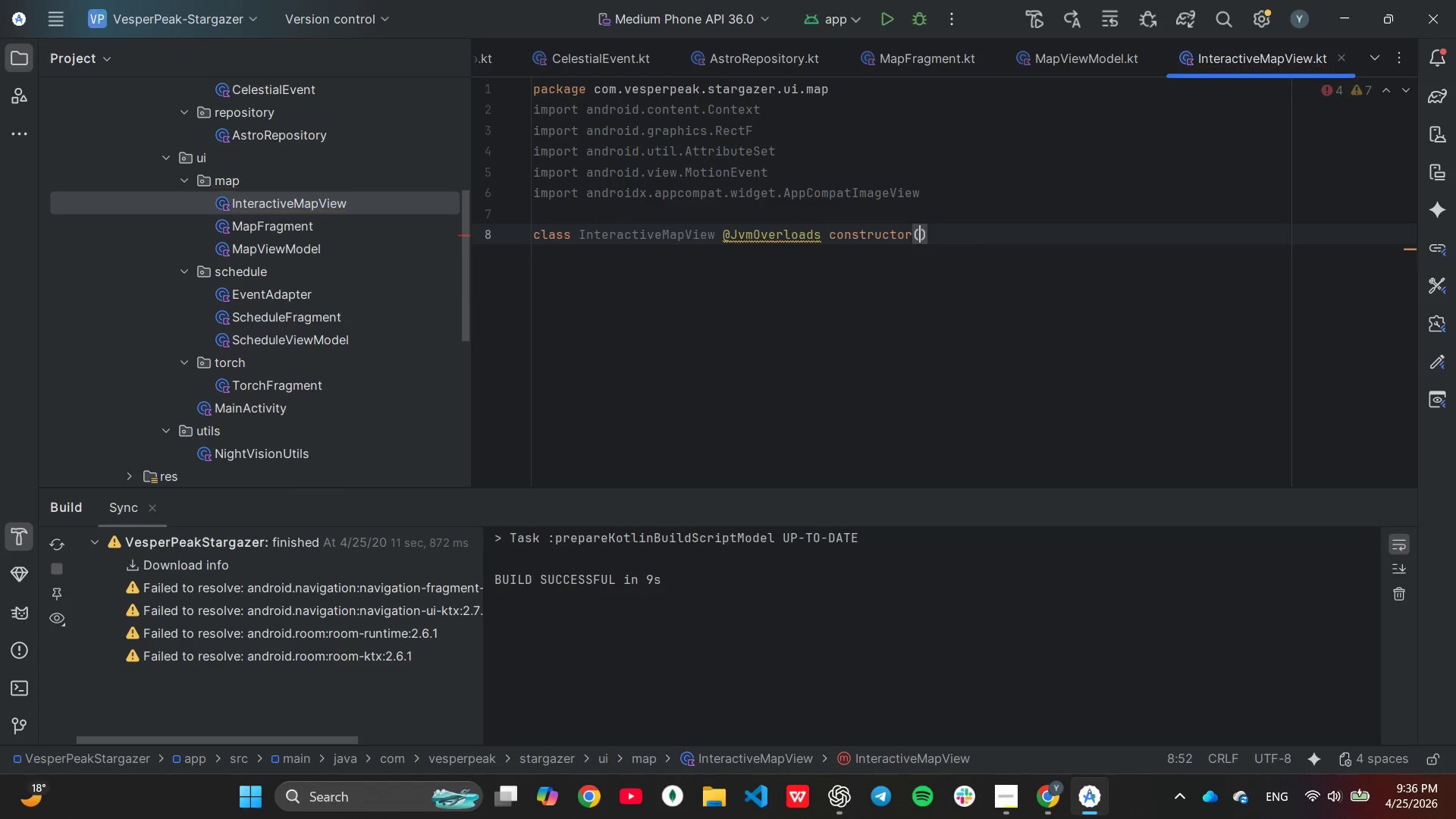 
key(Enter)
 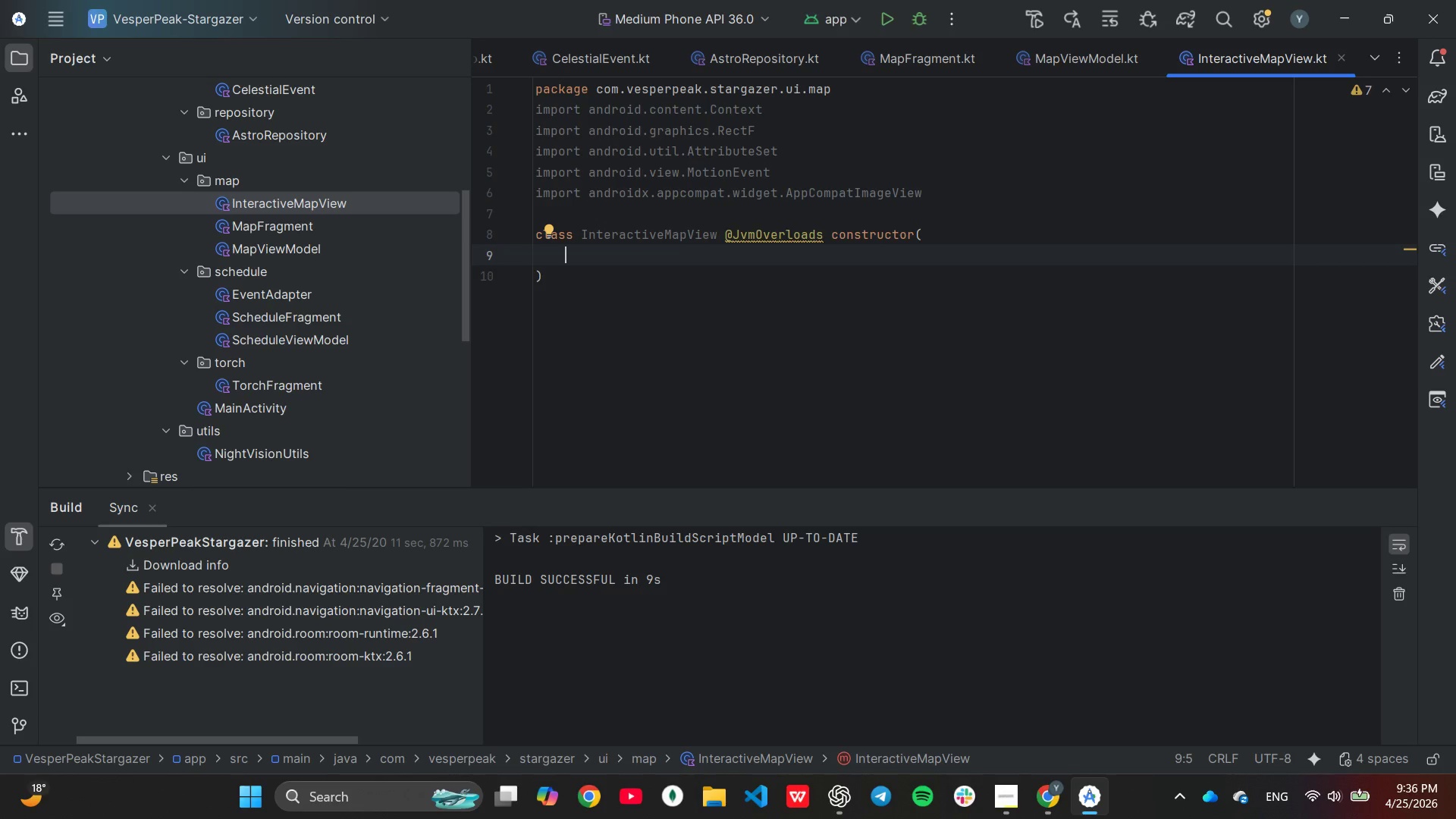 
type(cont)
 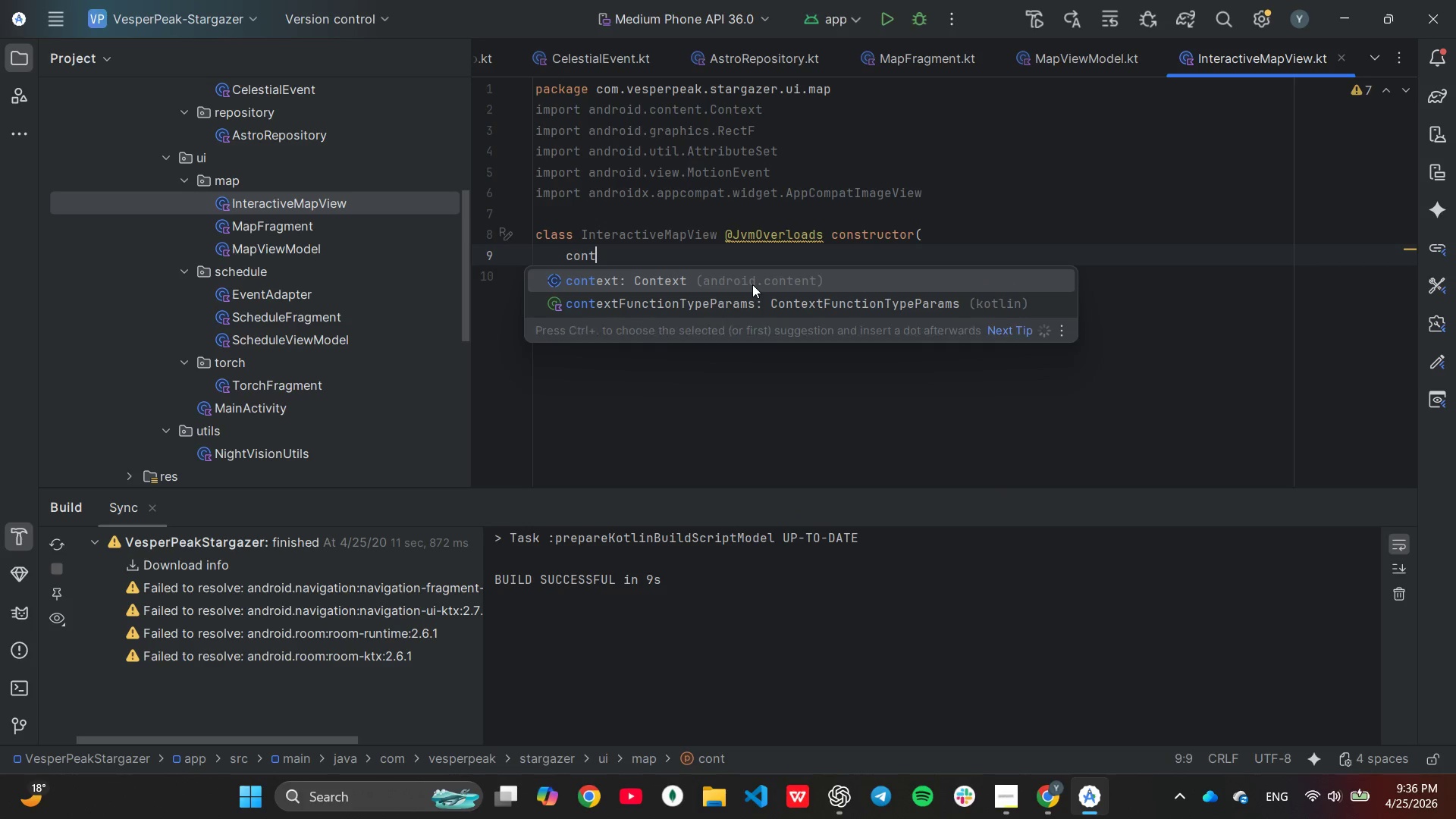 
key(Enter)
 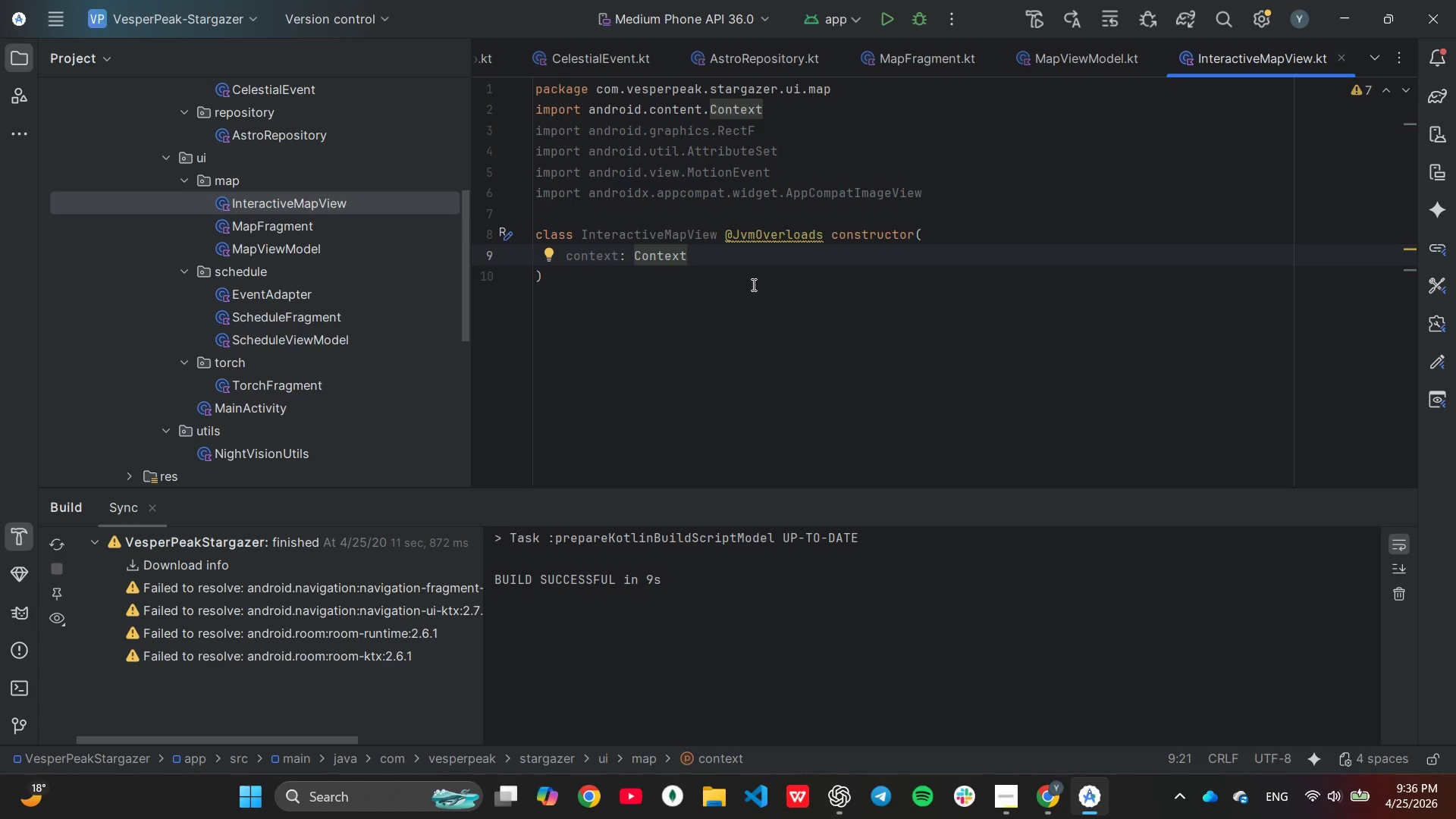 
type(, attrs: Attr)
key(Tab)
type(>)
key(Backspace)
type(? = null)
 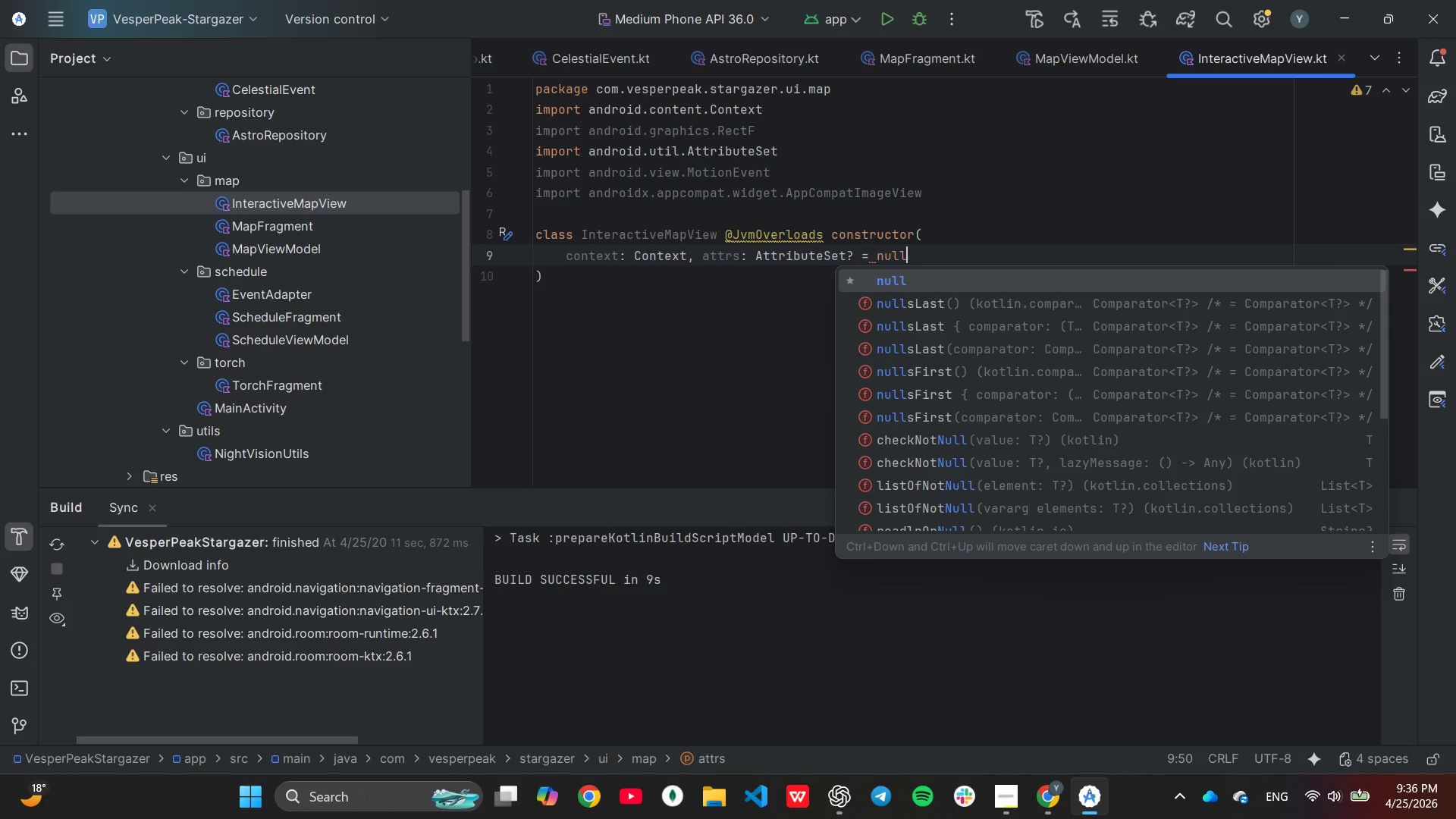 
key(Enter)
 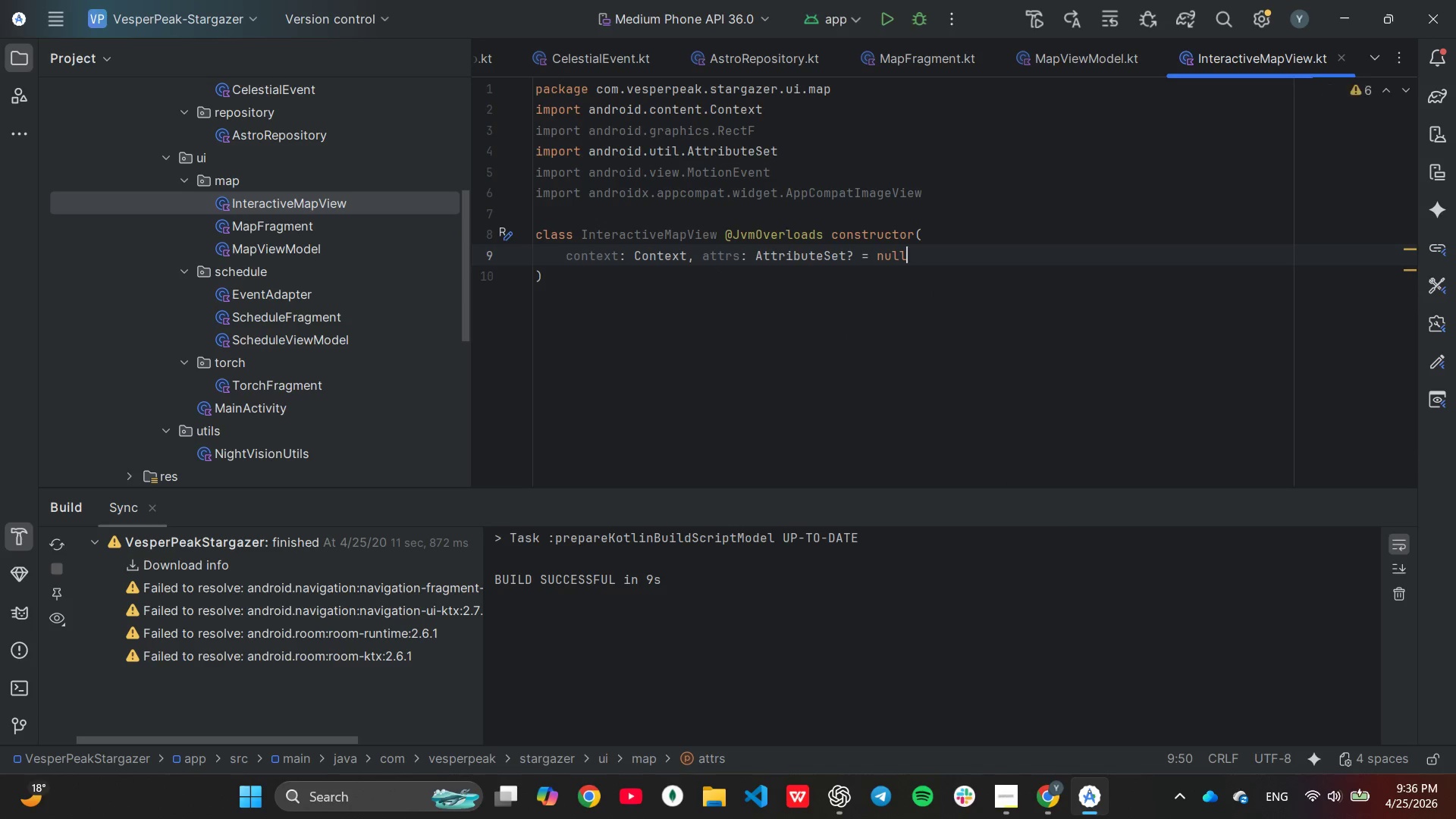 
key(Enter)
 